 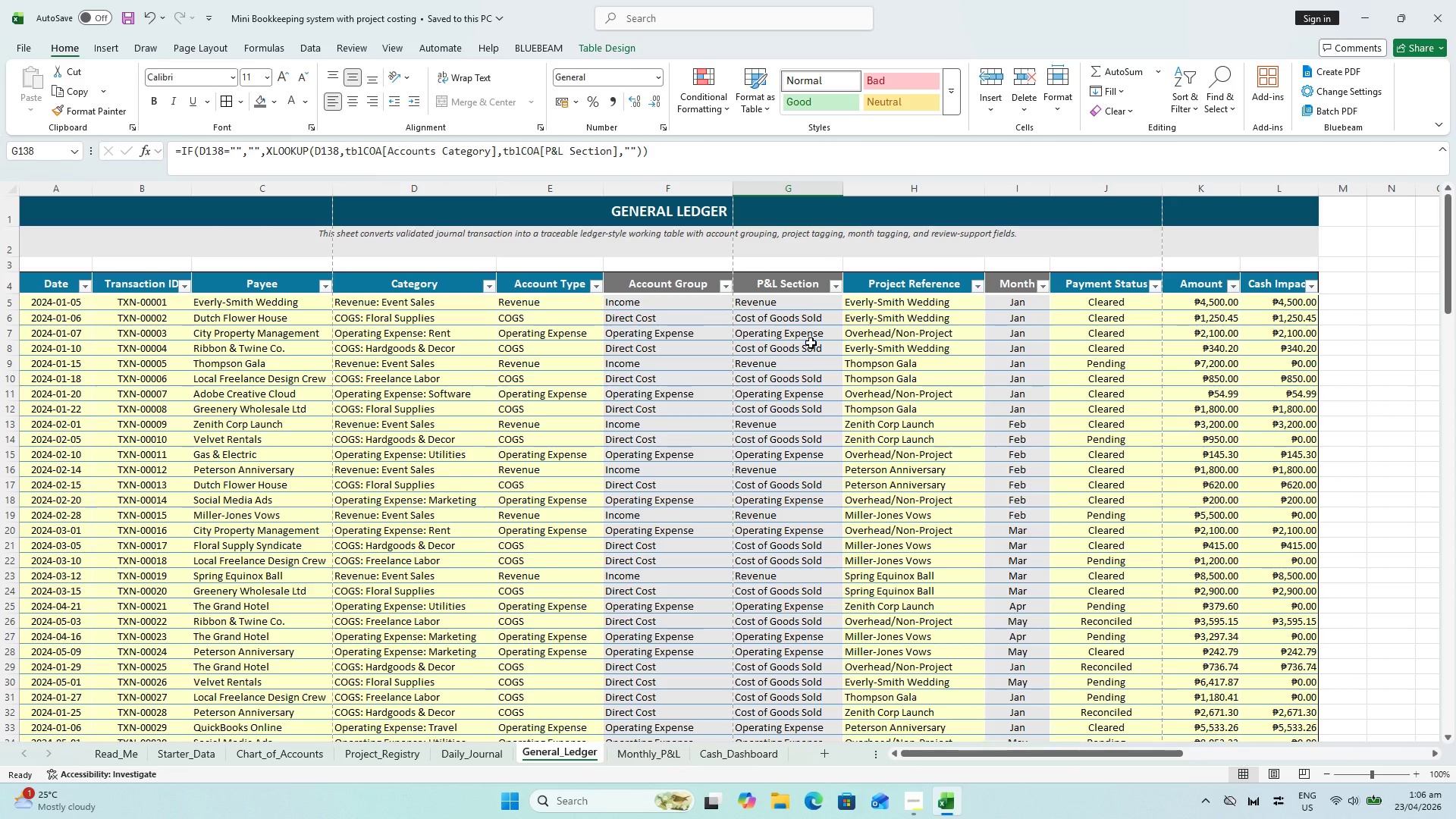 
scroll: coordinate [780, 416], scroll_direction: up, amount: 9.0
 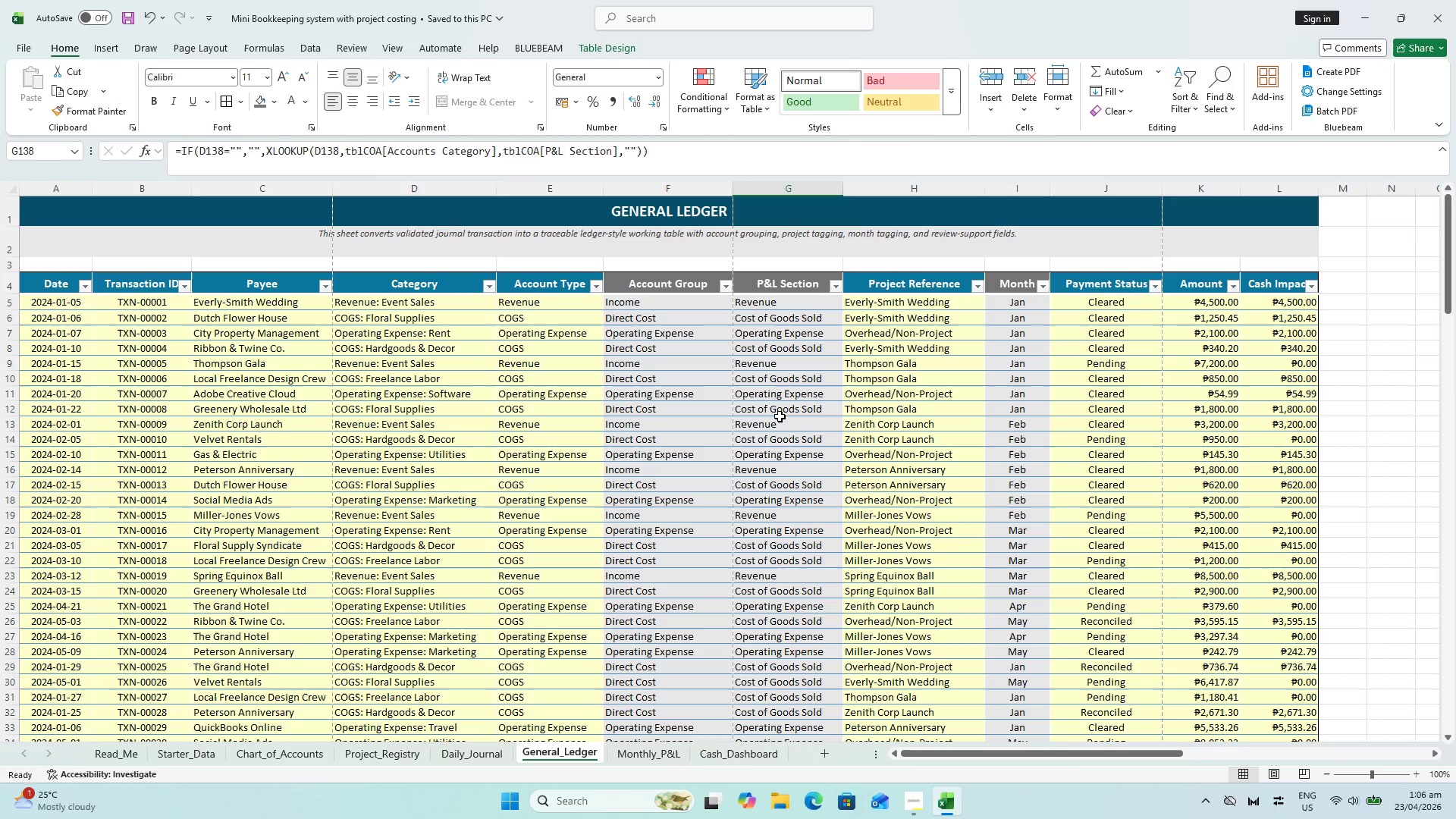 
key(Control+S)
 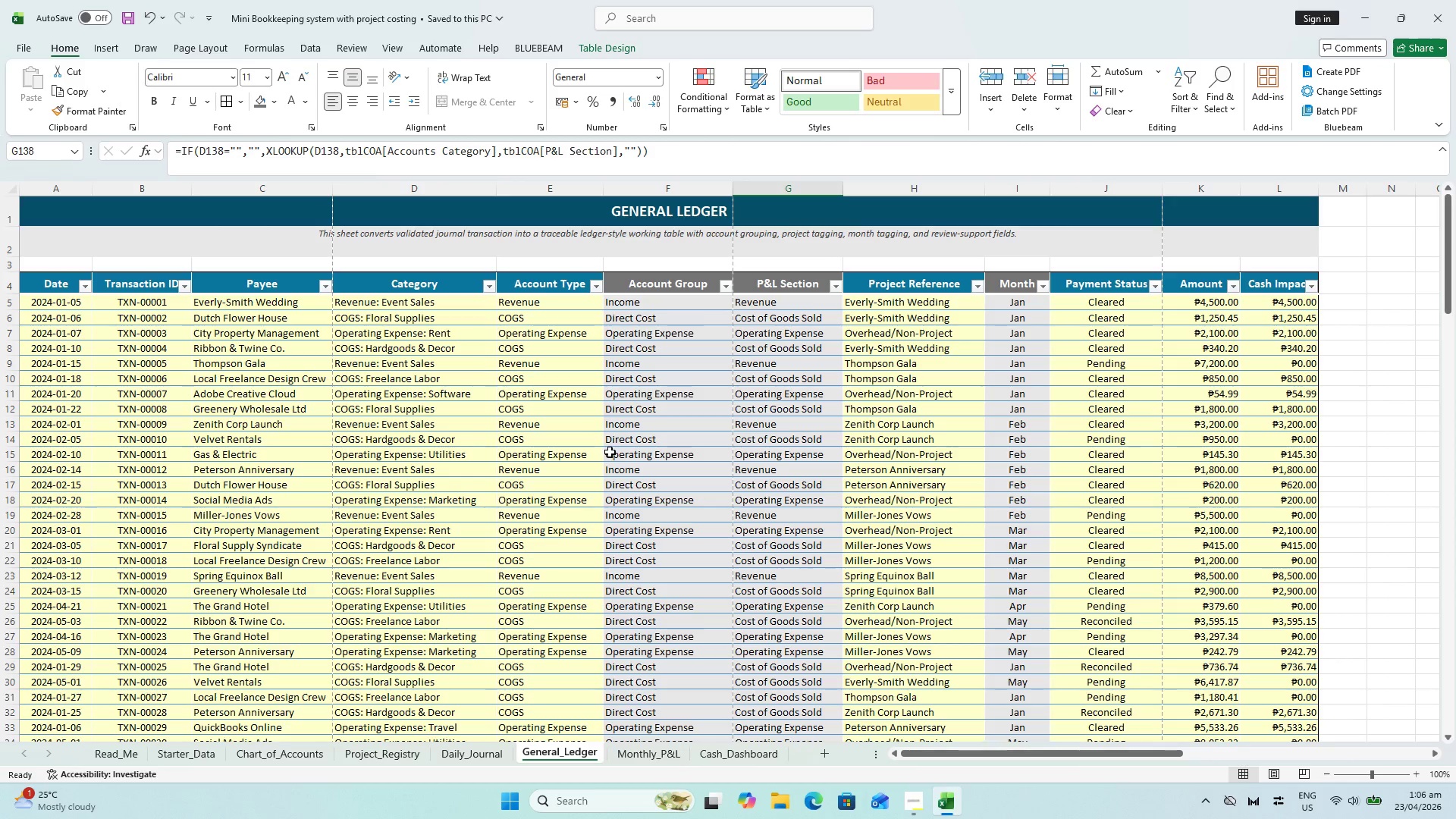 
wait(9.3)
 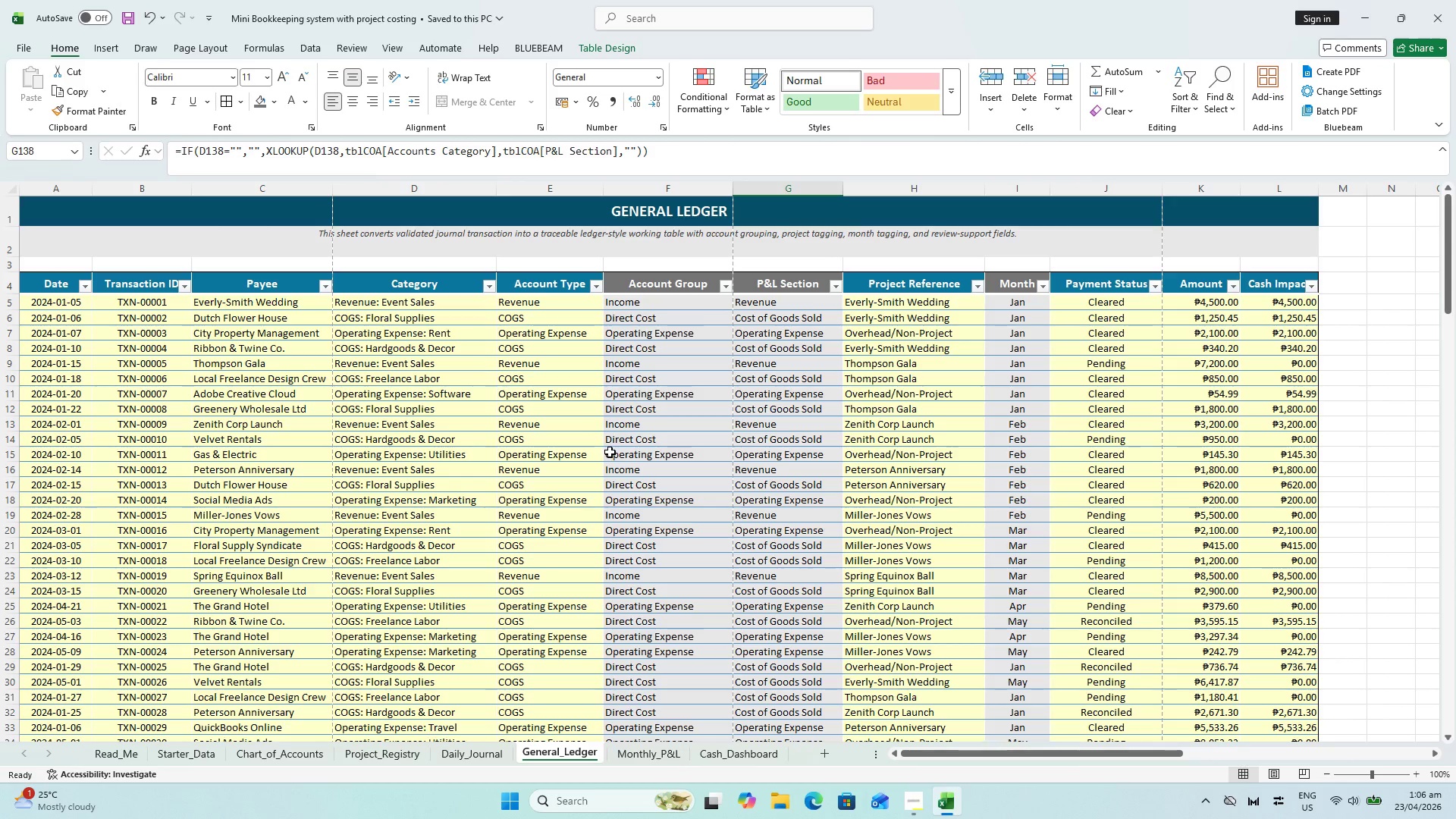 
left_click_drag(start_coordinate=[966, 758], to_coordinate=[1074, 752])
 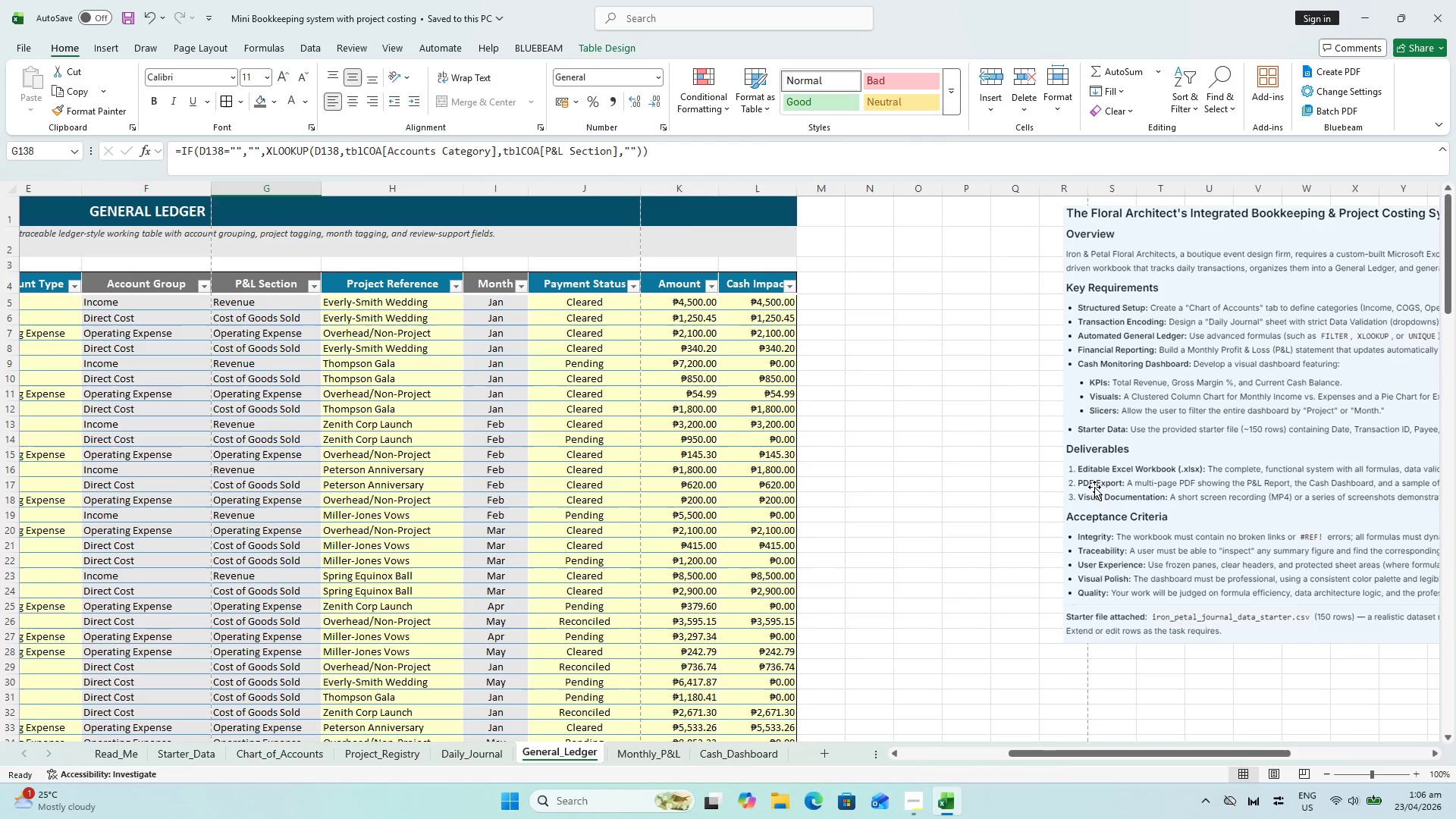 
left_click_drag(start_coordinate=[1097, 487], to_coordinate=[1253, 479])
 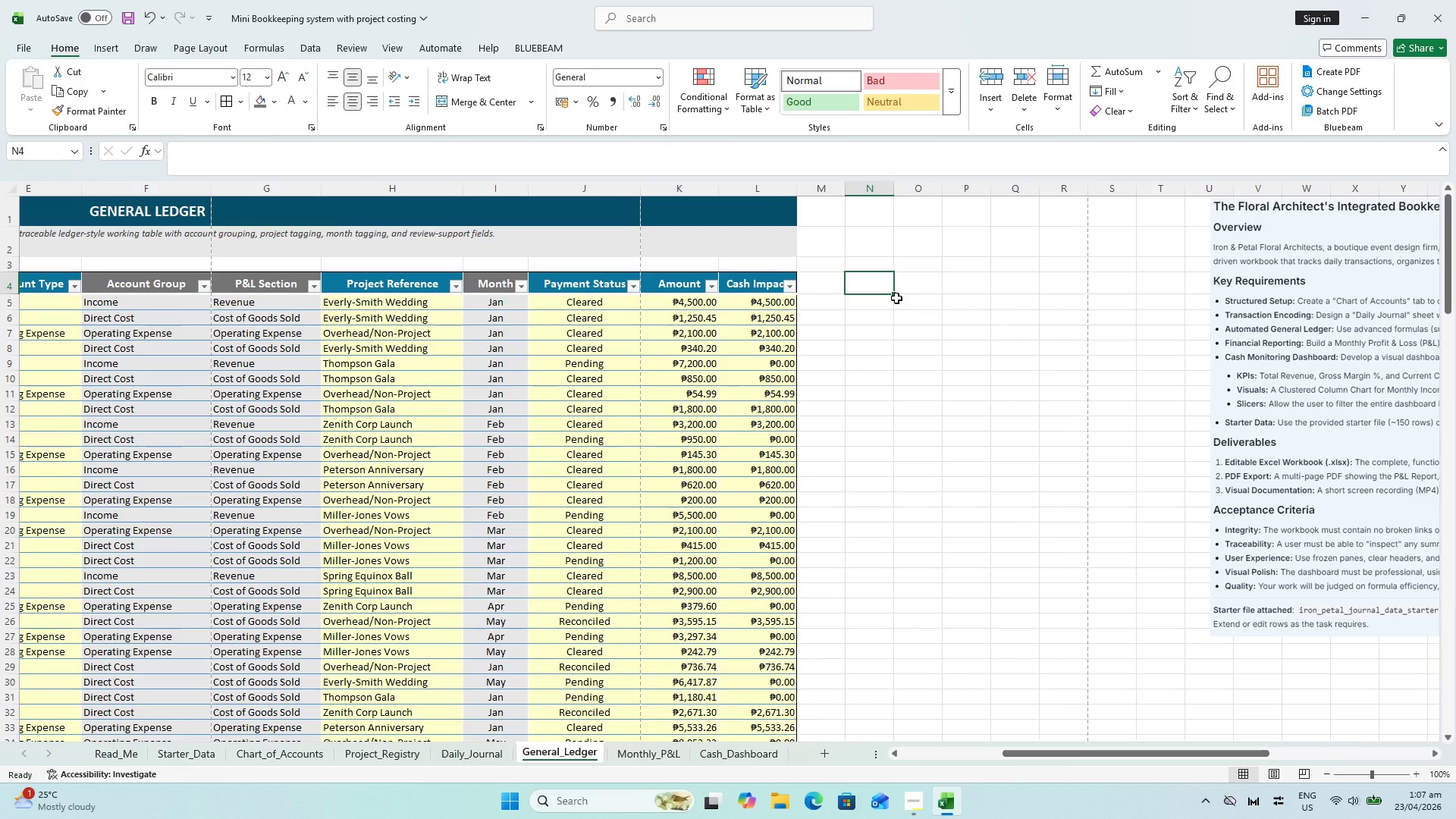 
wait(21.81)
 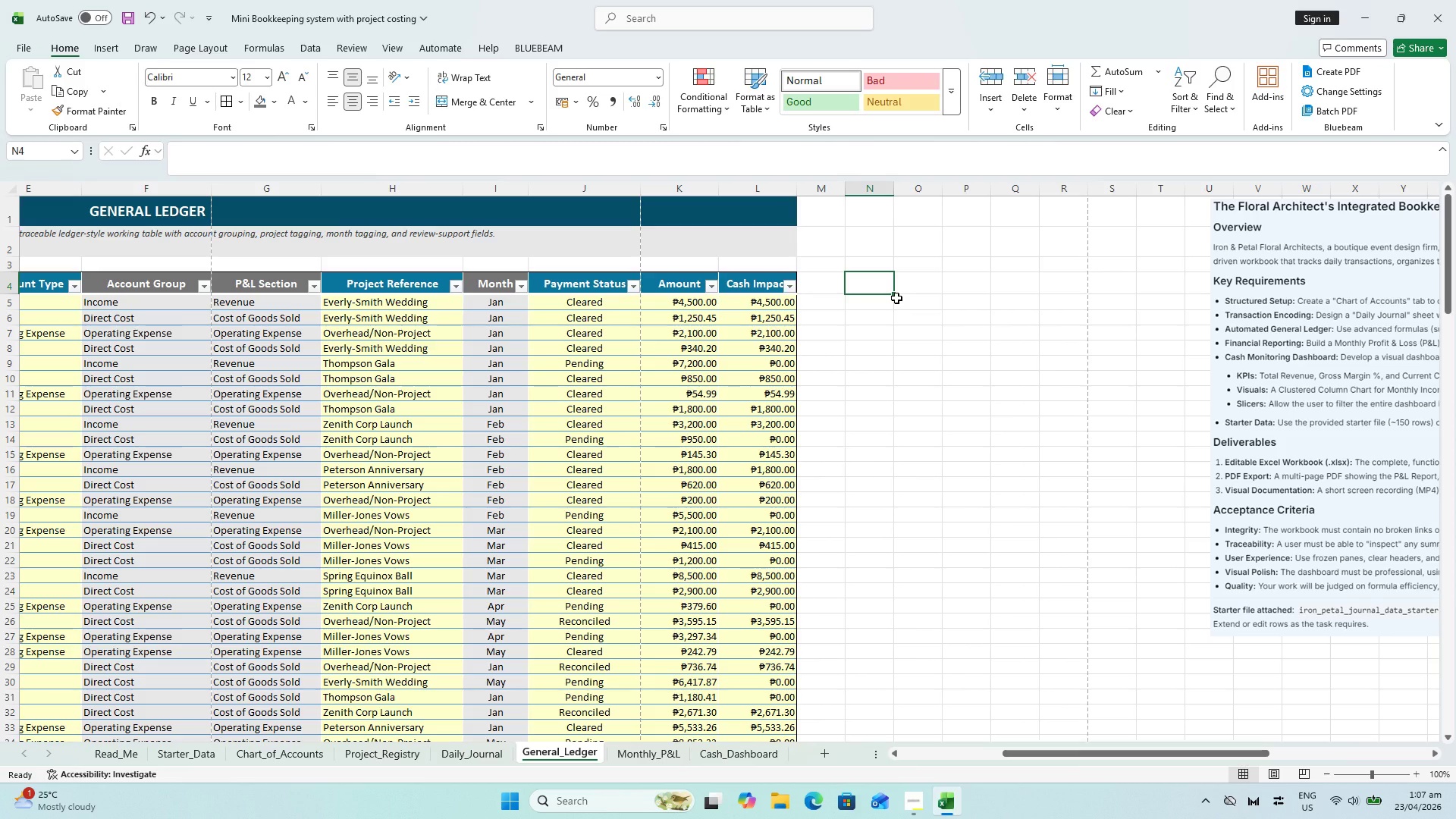 
left_click([902, 302])
 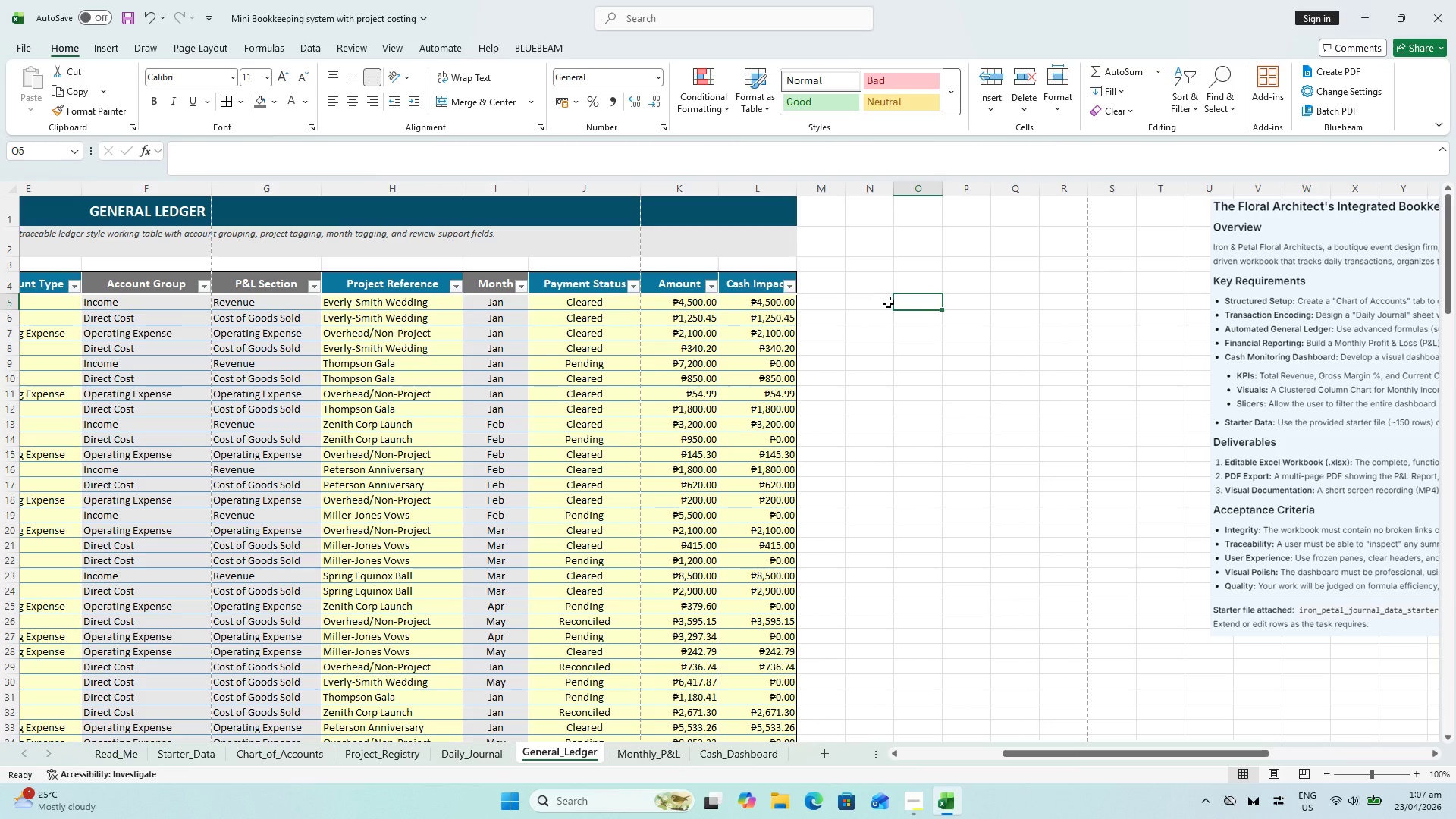 
type(=IF(COUINB)
key(Backspace)
key(Backspace)
key(Backspace)
type(NTA()
 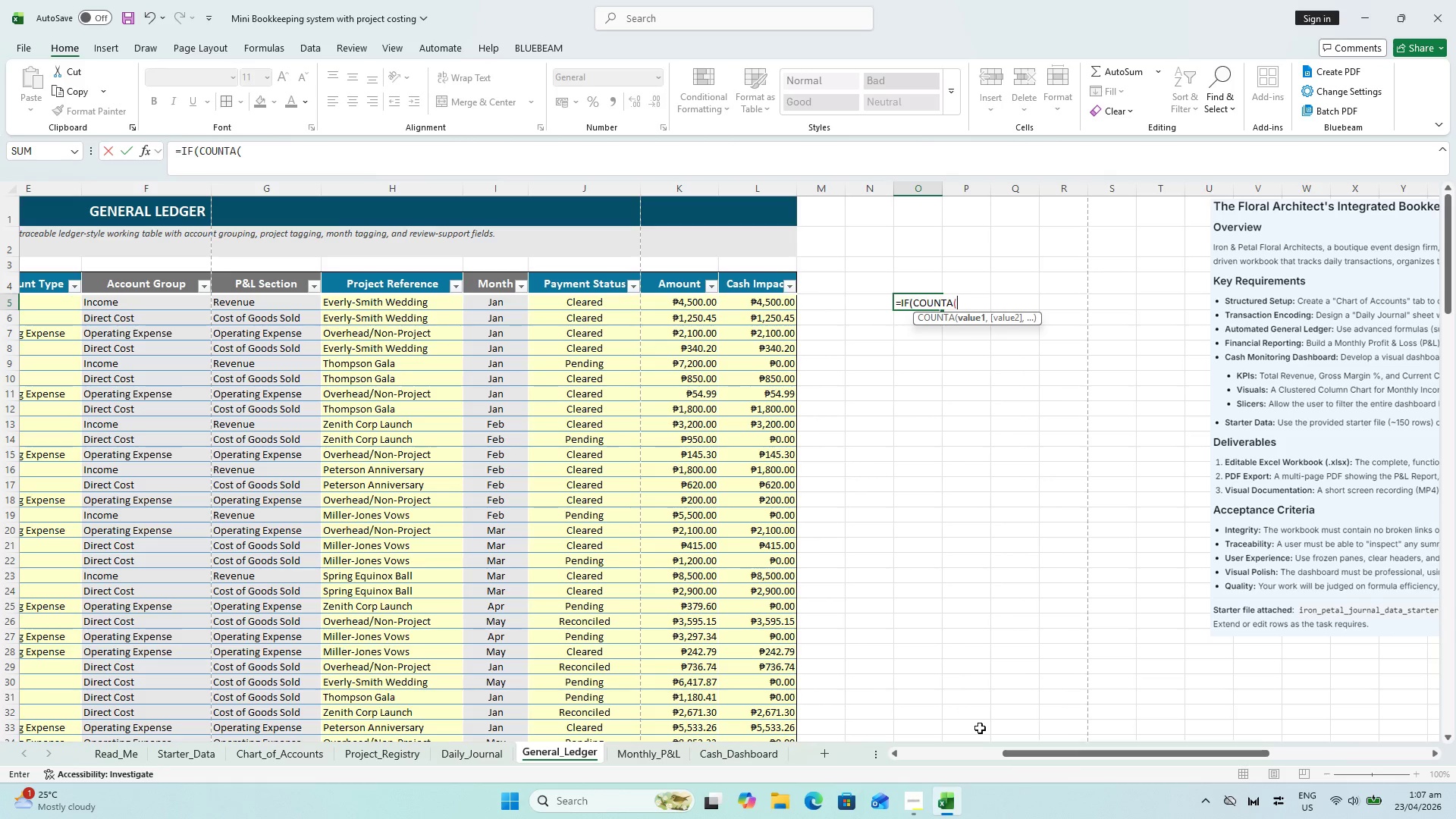 
wait(5.06)
 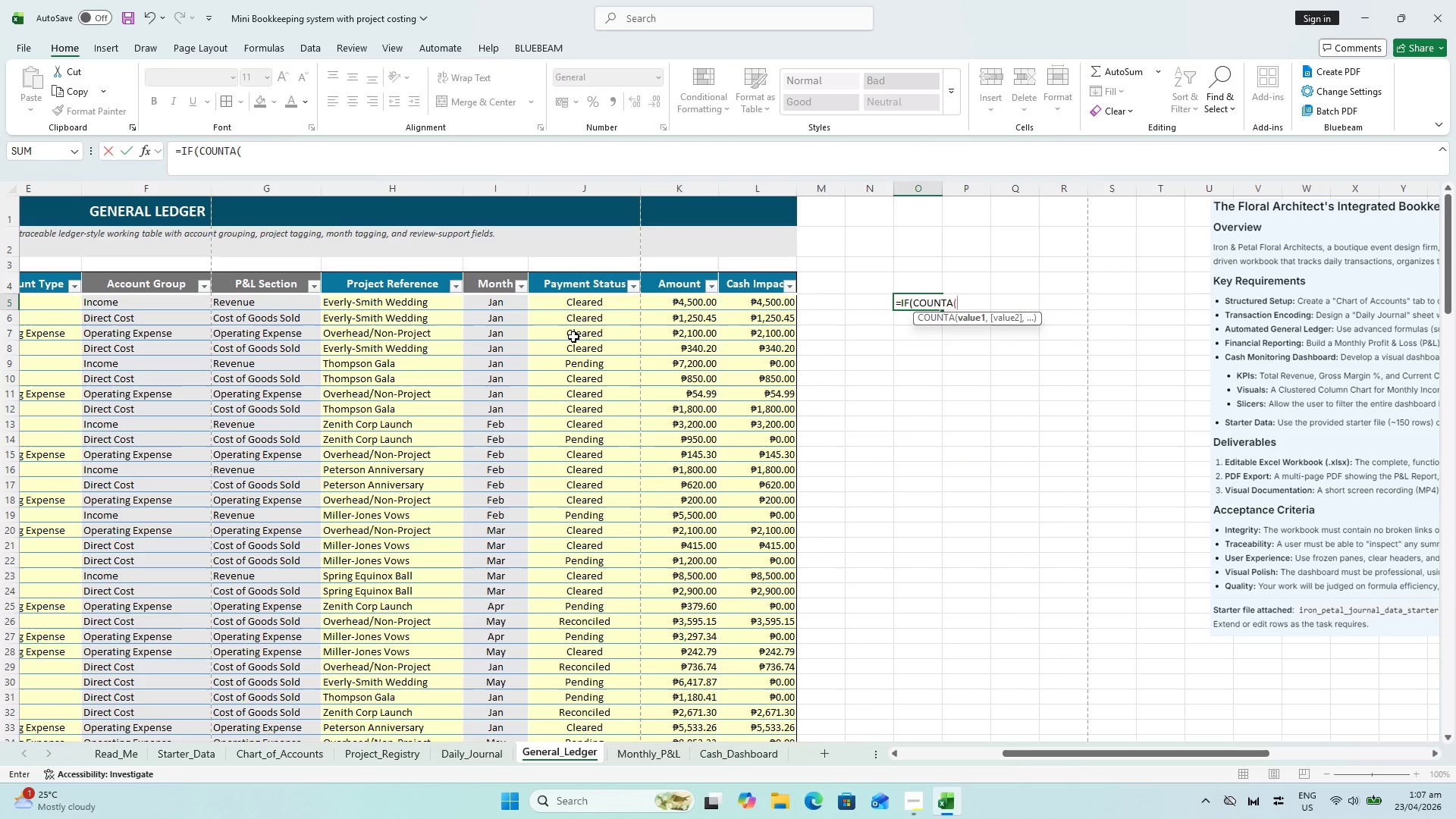 
left_click_drag(start_coordinate=[1033, 755], to_coordinate=[720, 748])
 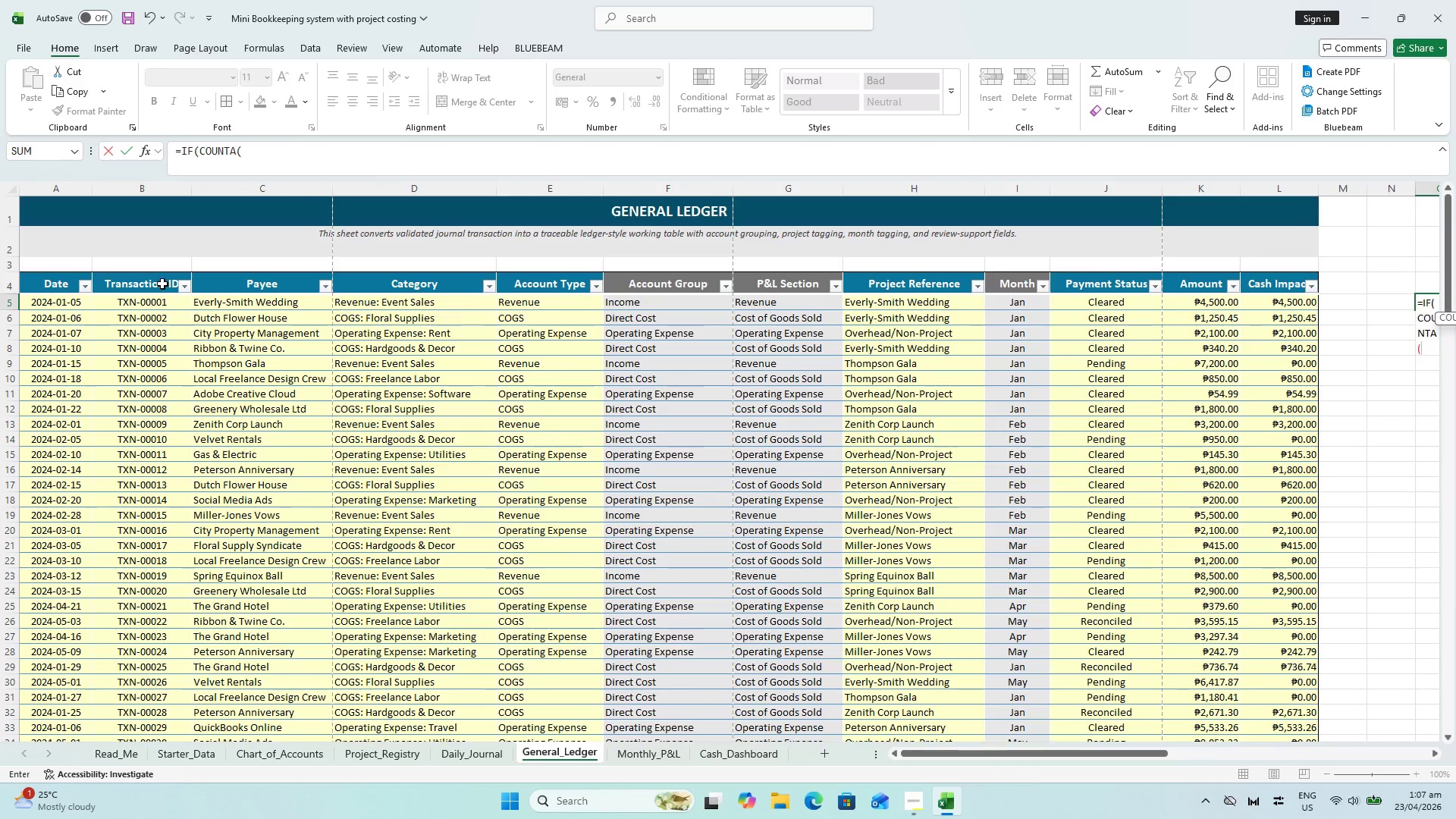 
wait(5.84)
 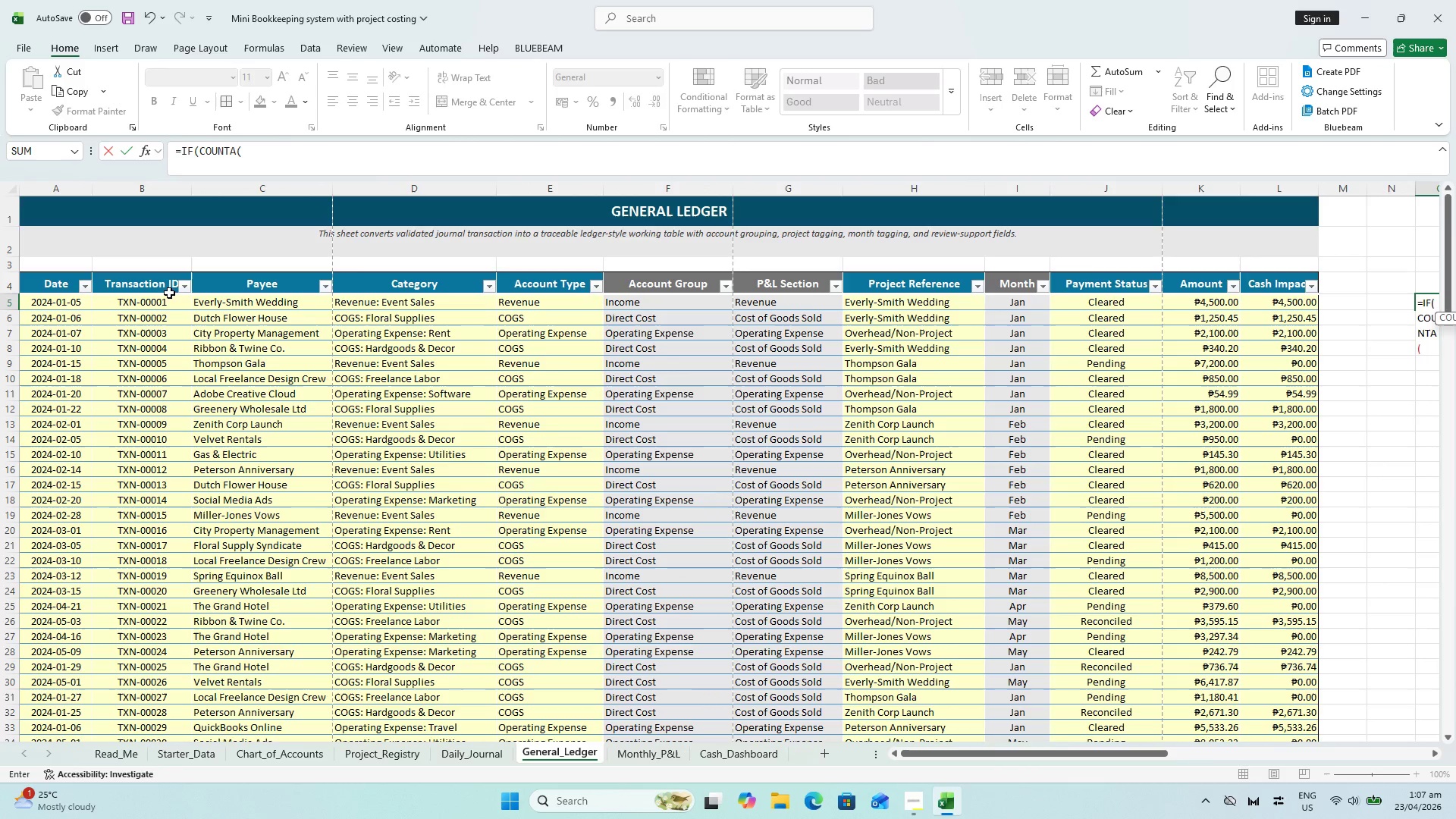 
left_click([149, 299])
 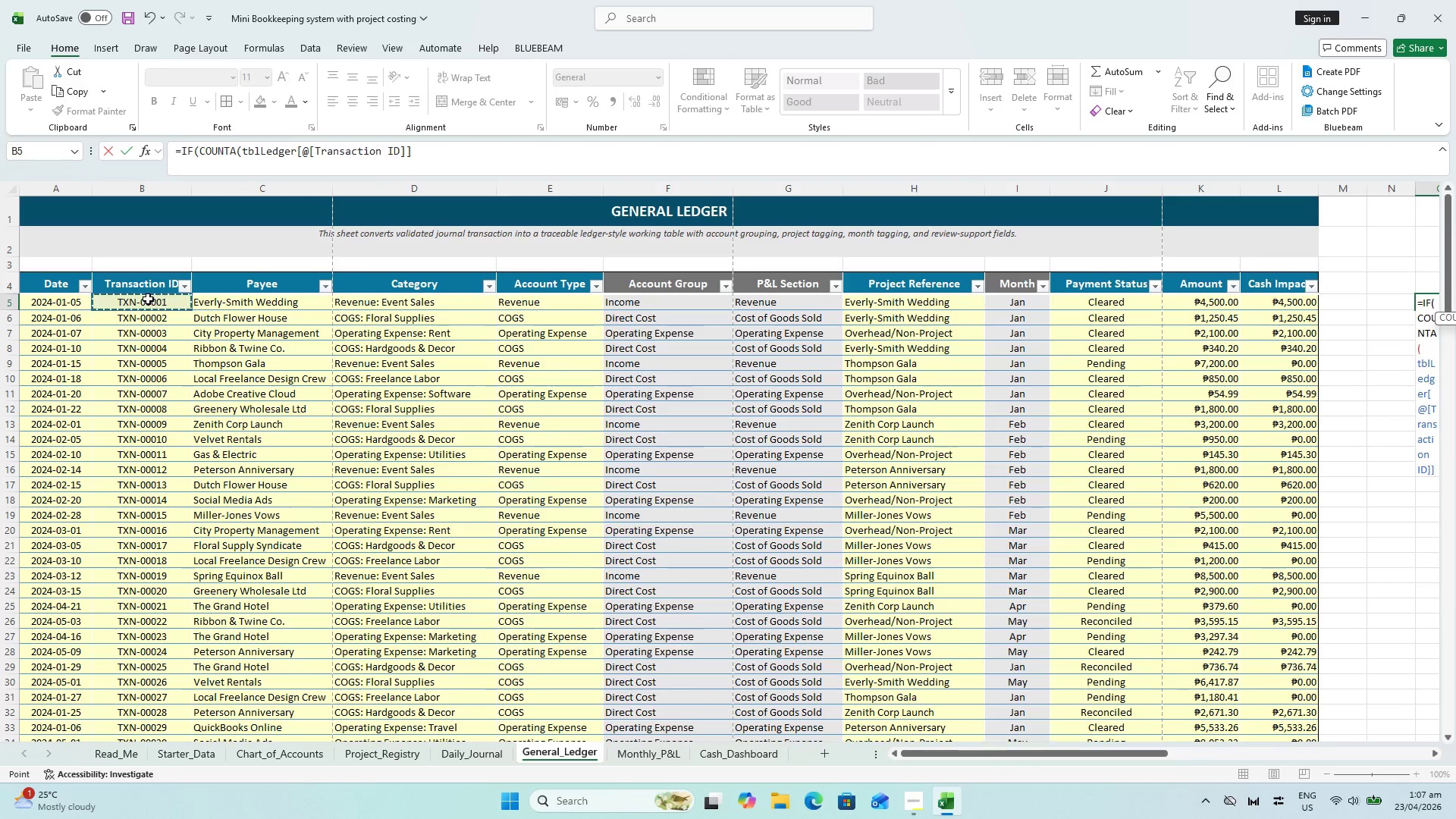 
left_click_drag(start_coordinate=[153, 304], to_coordinate=[165, 653])
 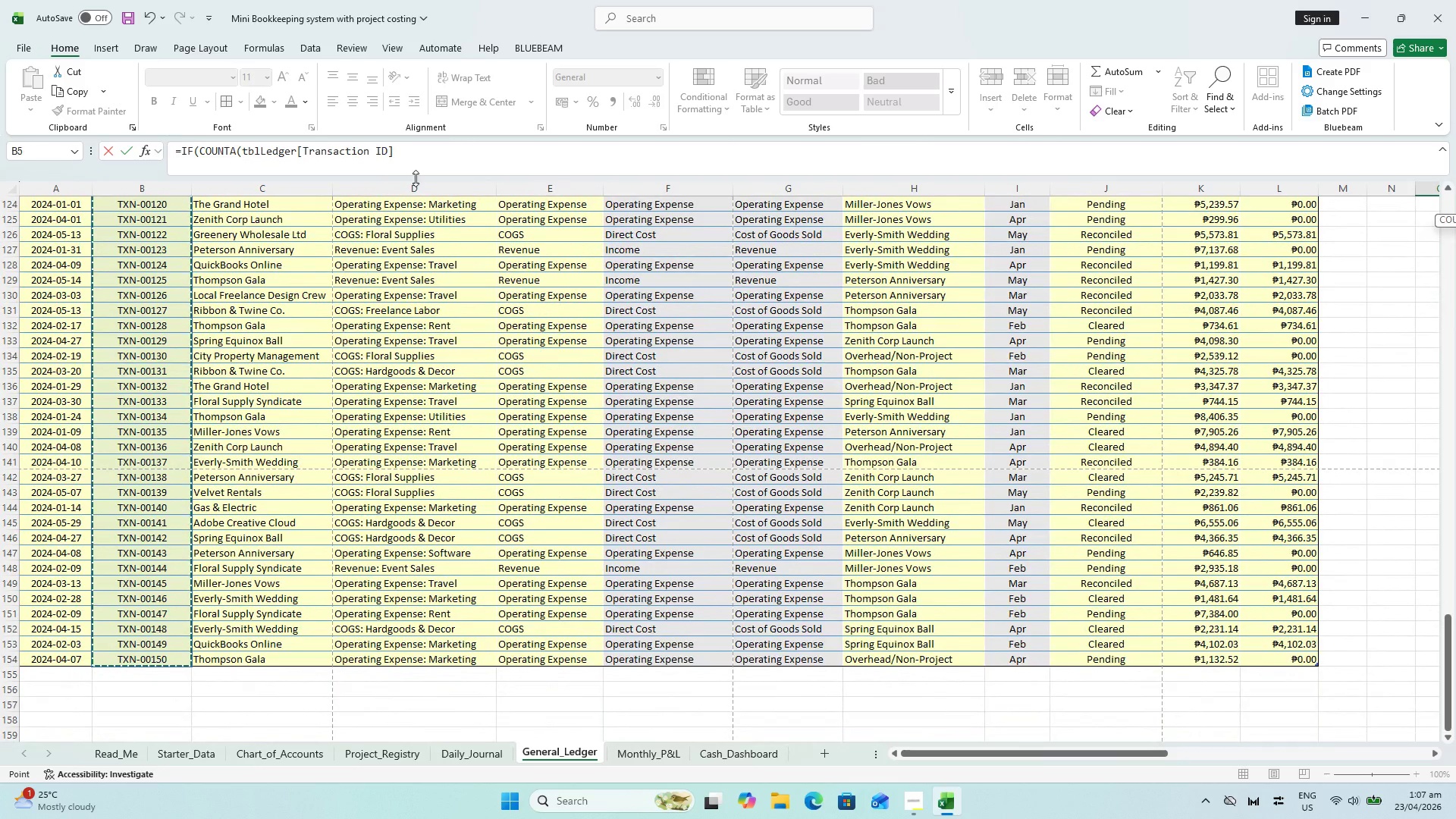 
left_click([413, 157])
 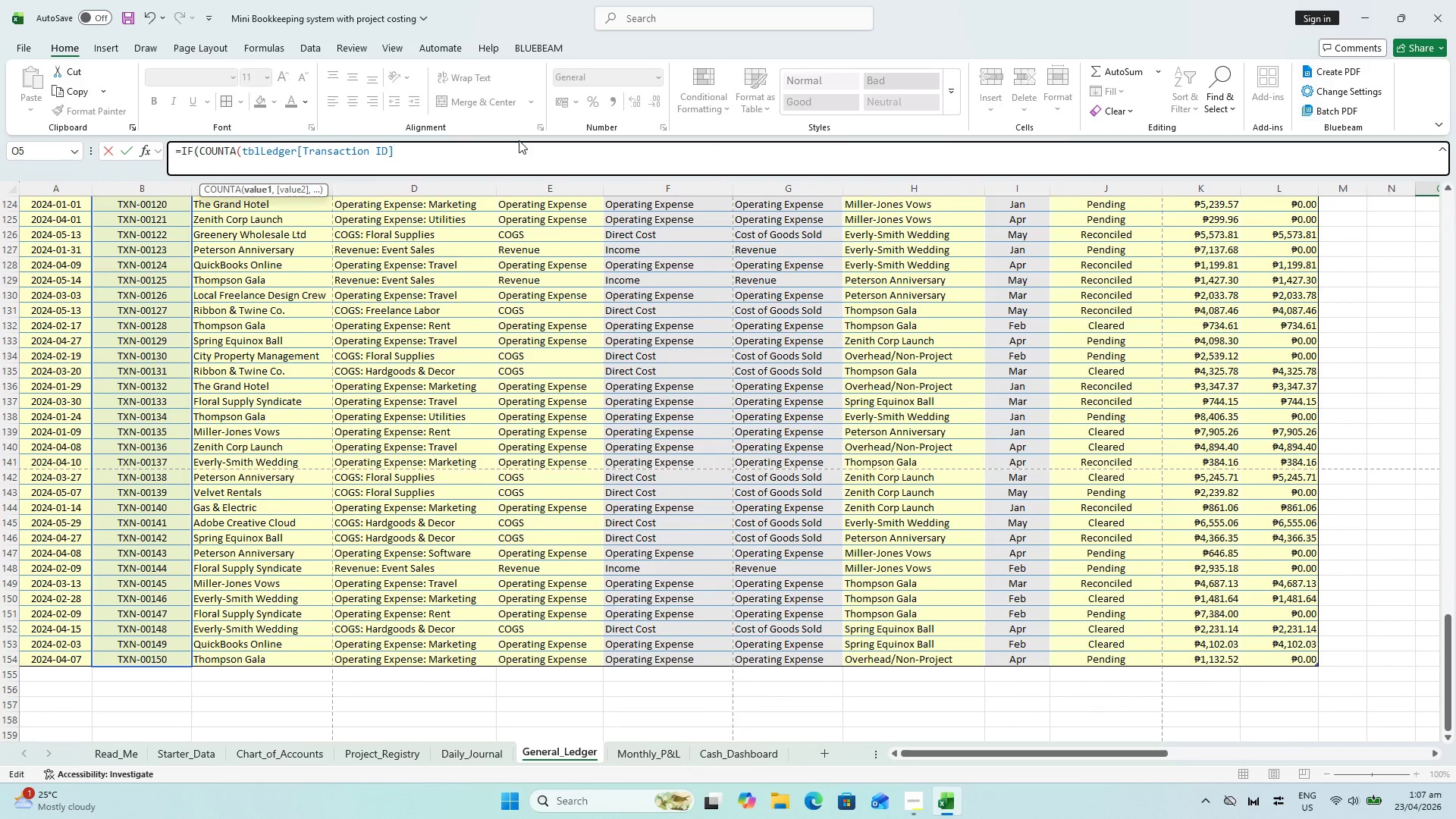 
type(=COUNTA()
 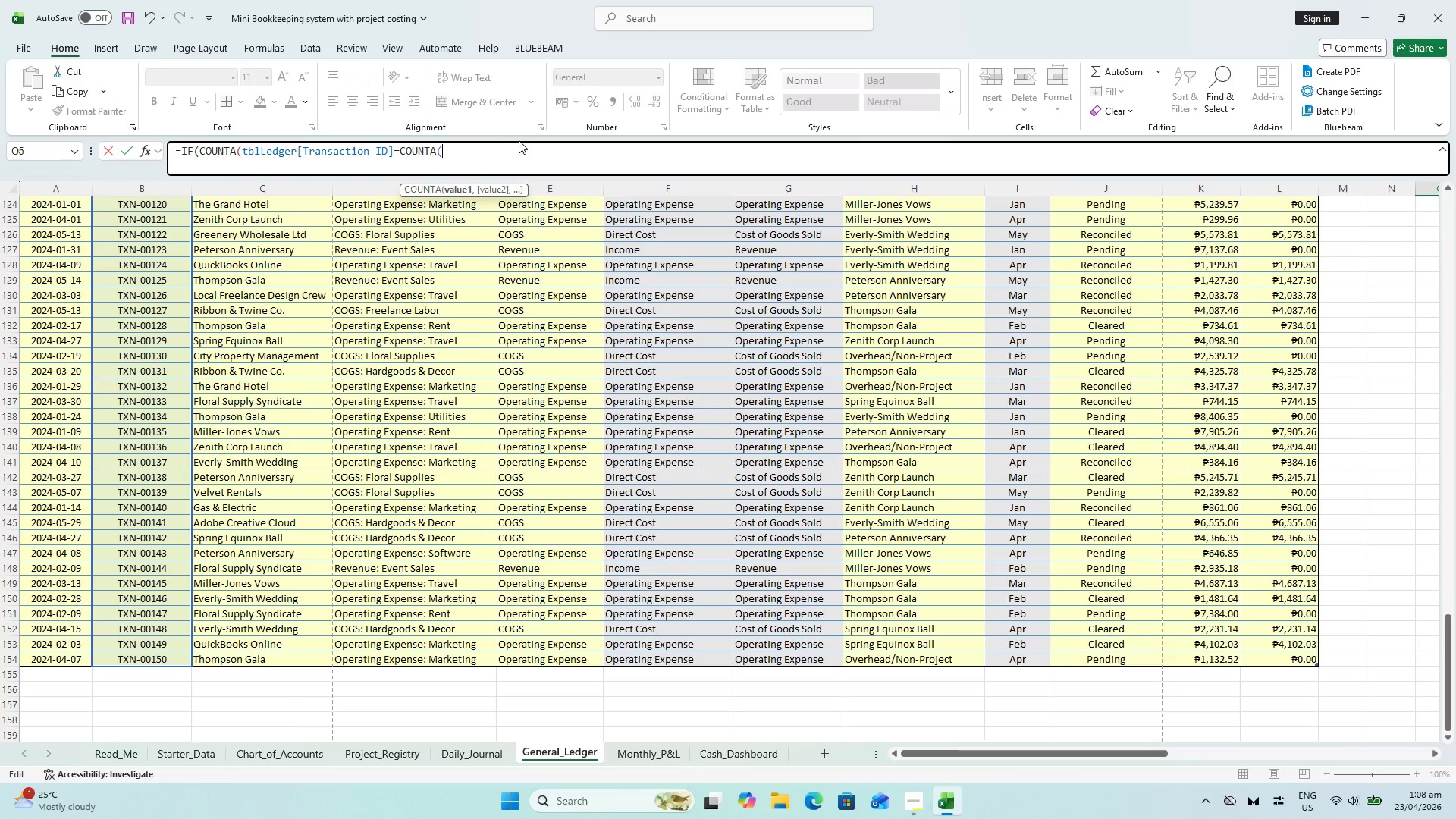 
wait(8.28)
 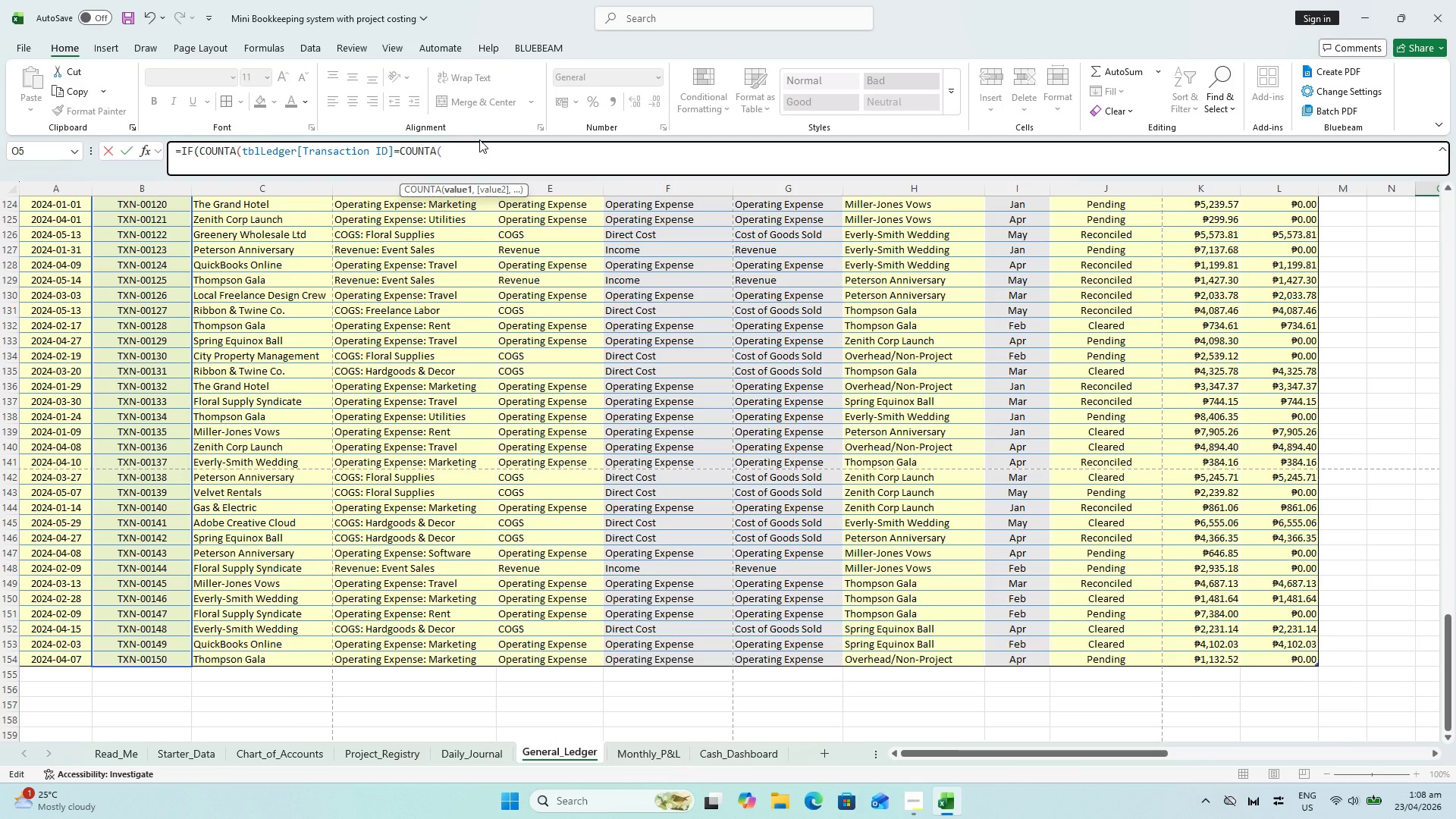 
scroll: coordinate [212, 315], scroll_direction: up, amount: 50.0
 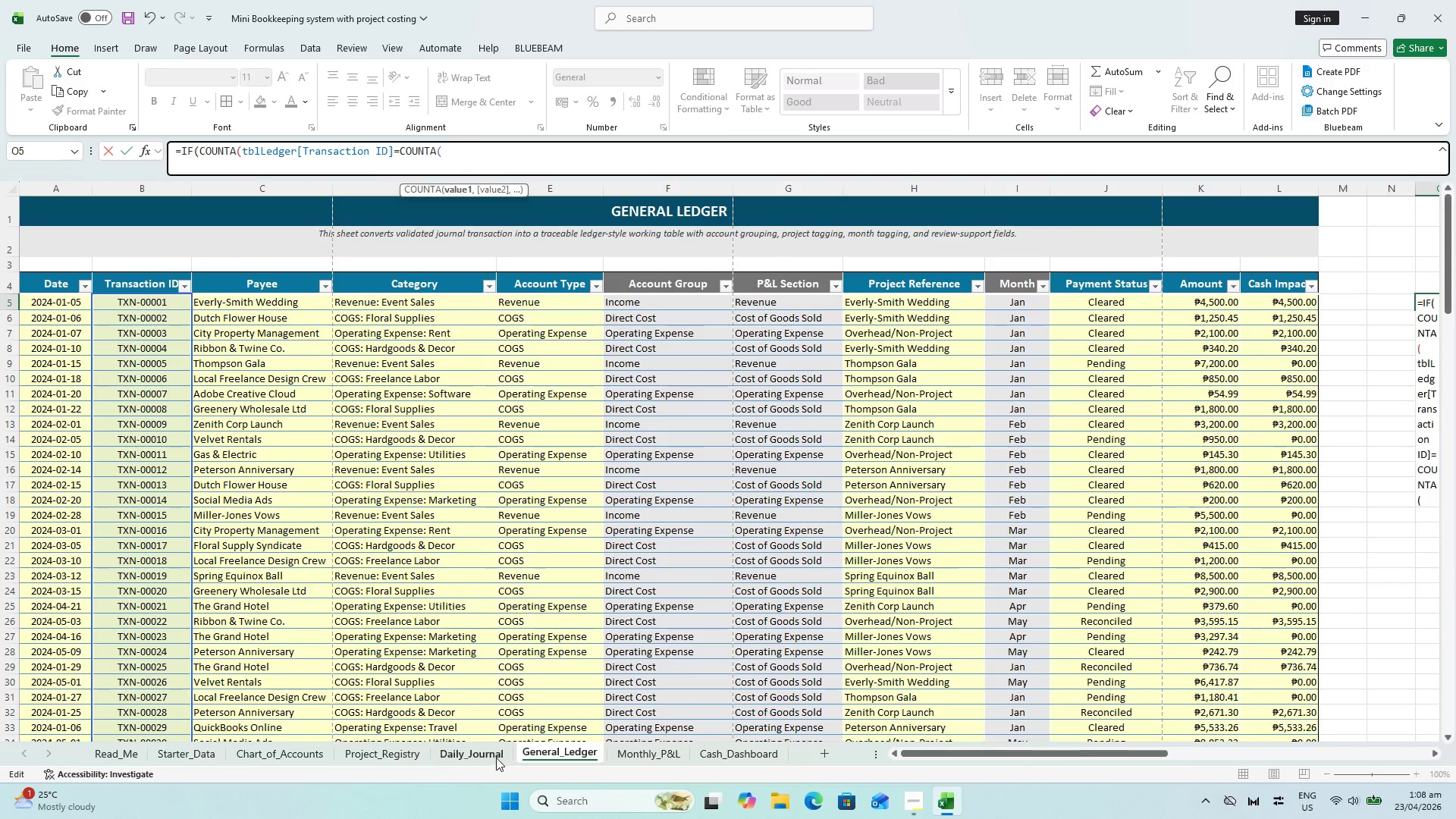 
wait(6.71)
 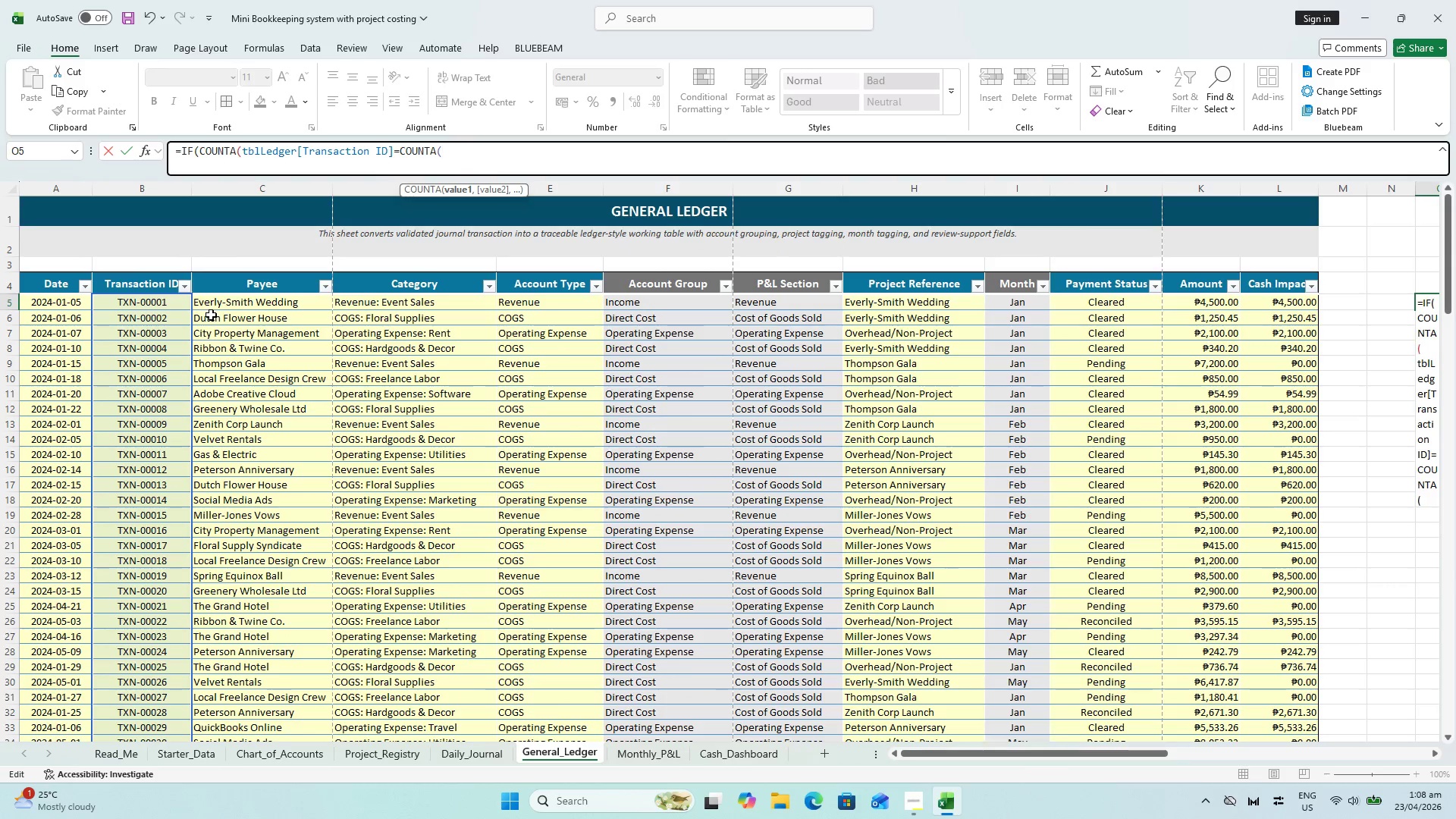 
left_click([494, 755])
 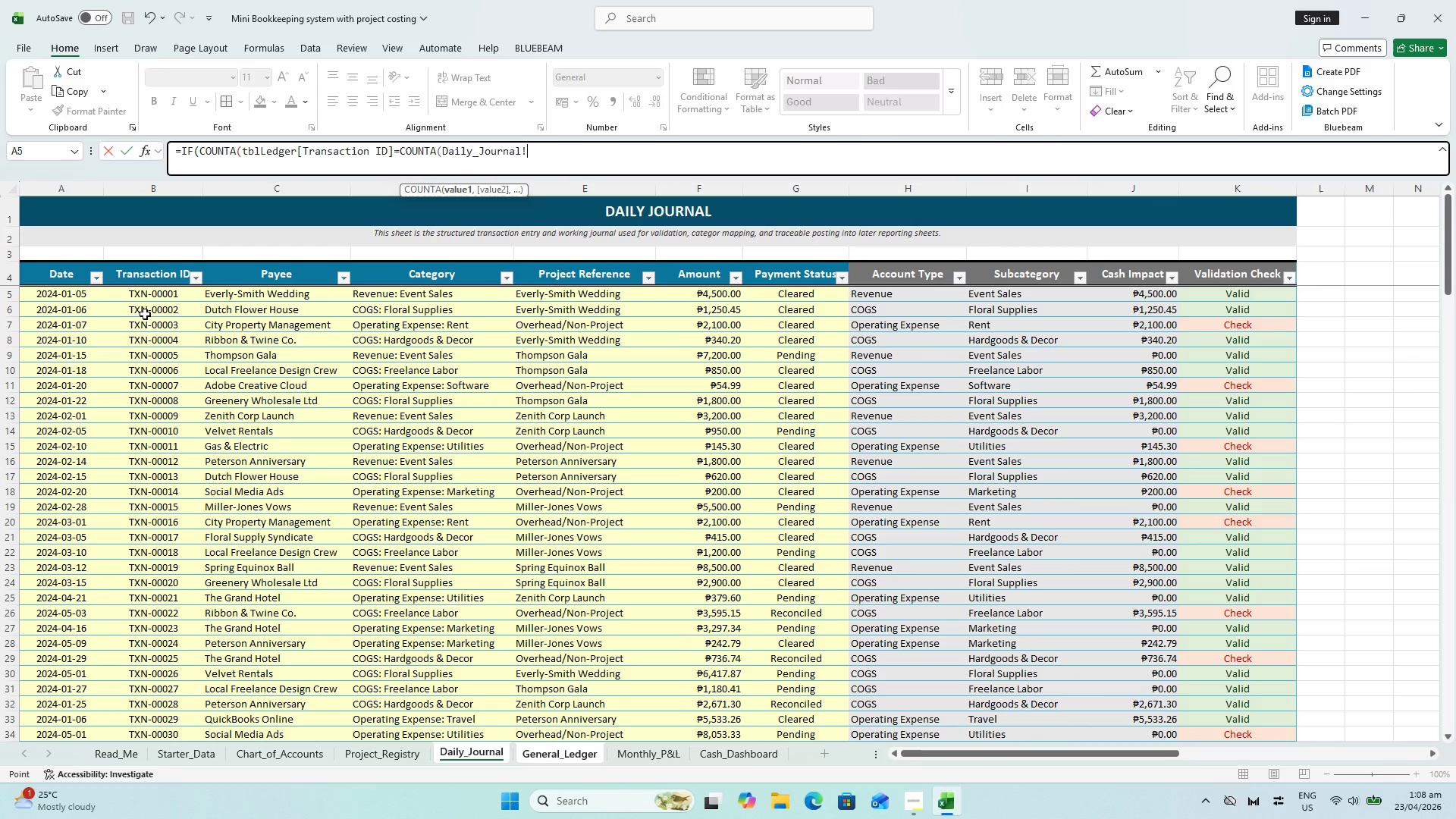 
scroll: coordinate [145, 307], scroll_direction: up, amount: 2.0
 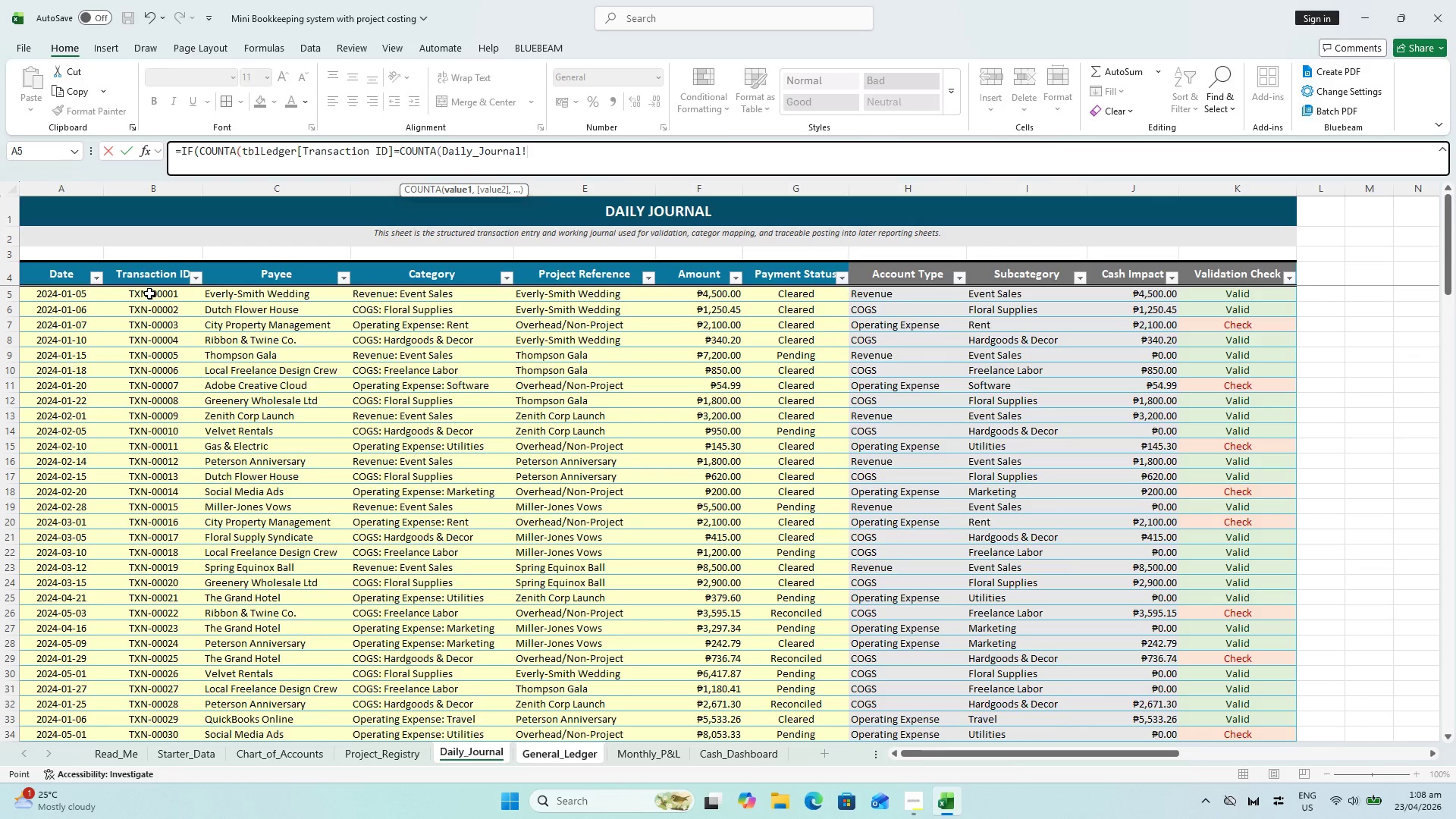 
left_click_drag(start_coordinate=[149, 293], to_coordinate=[162, 672])
 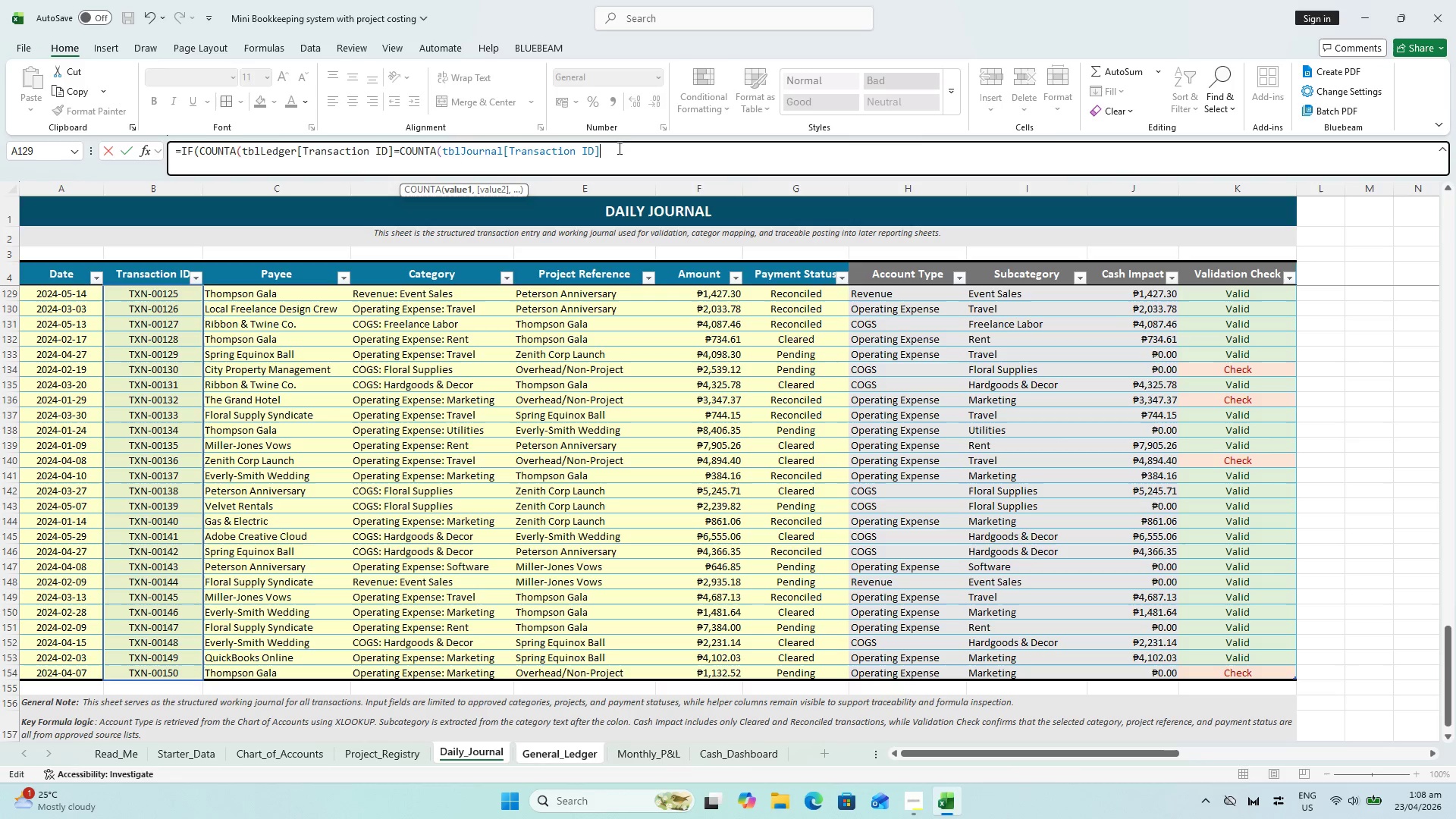 
type(, "OK", "Check"))
 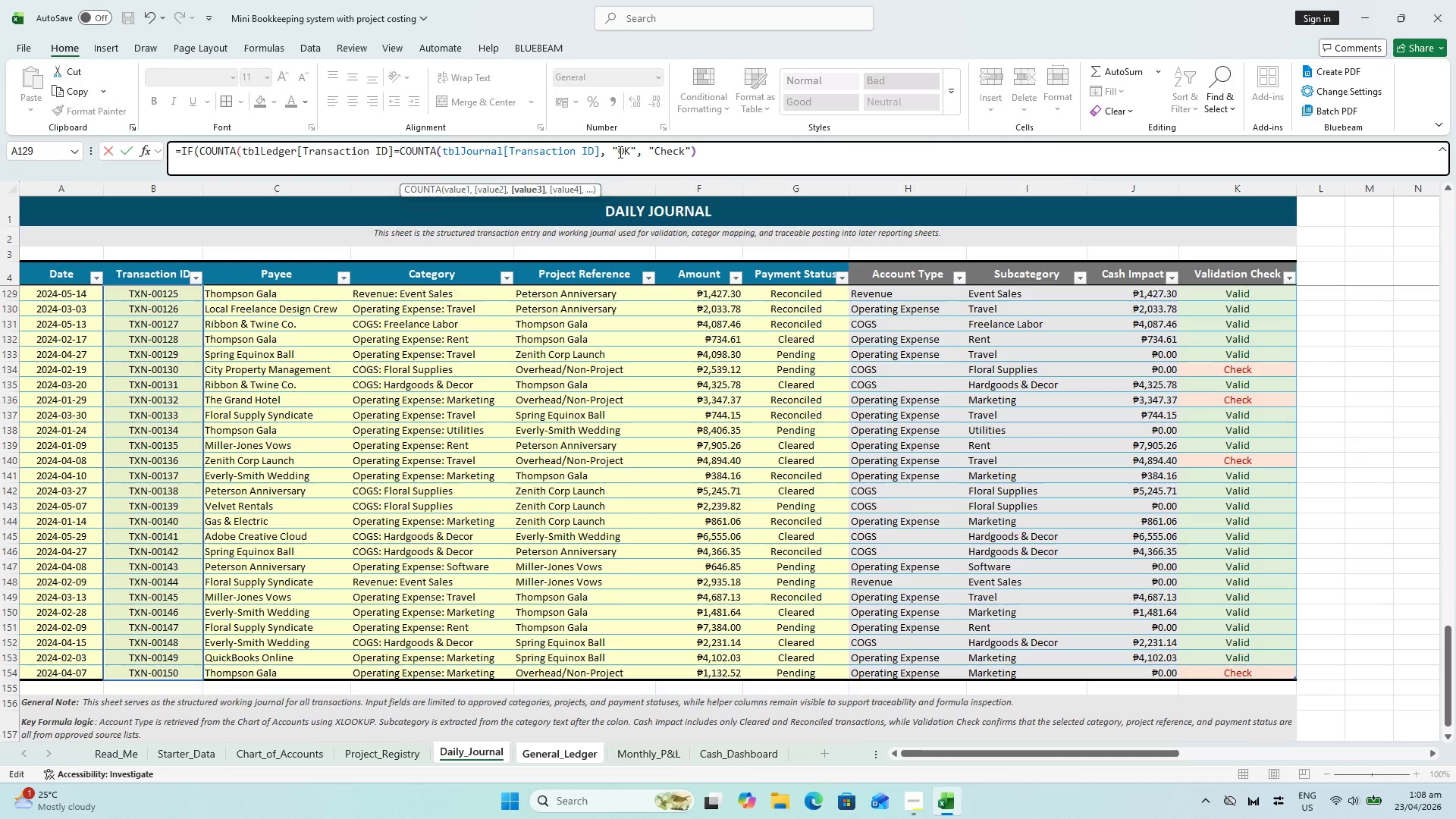 
wait(11.17)
 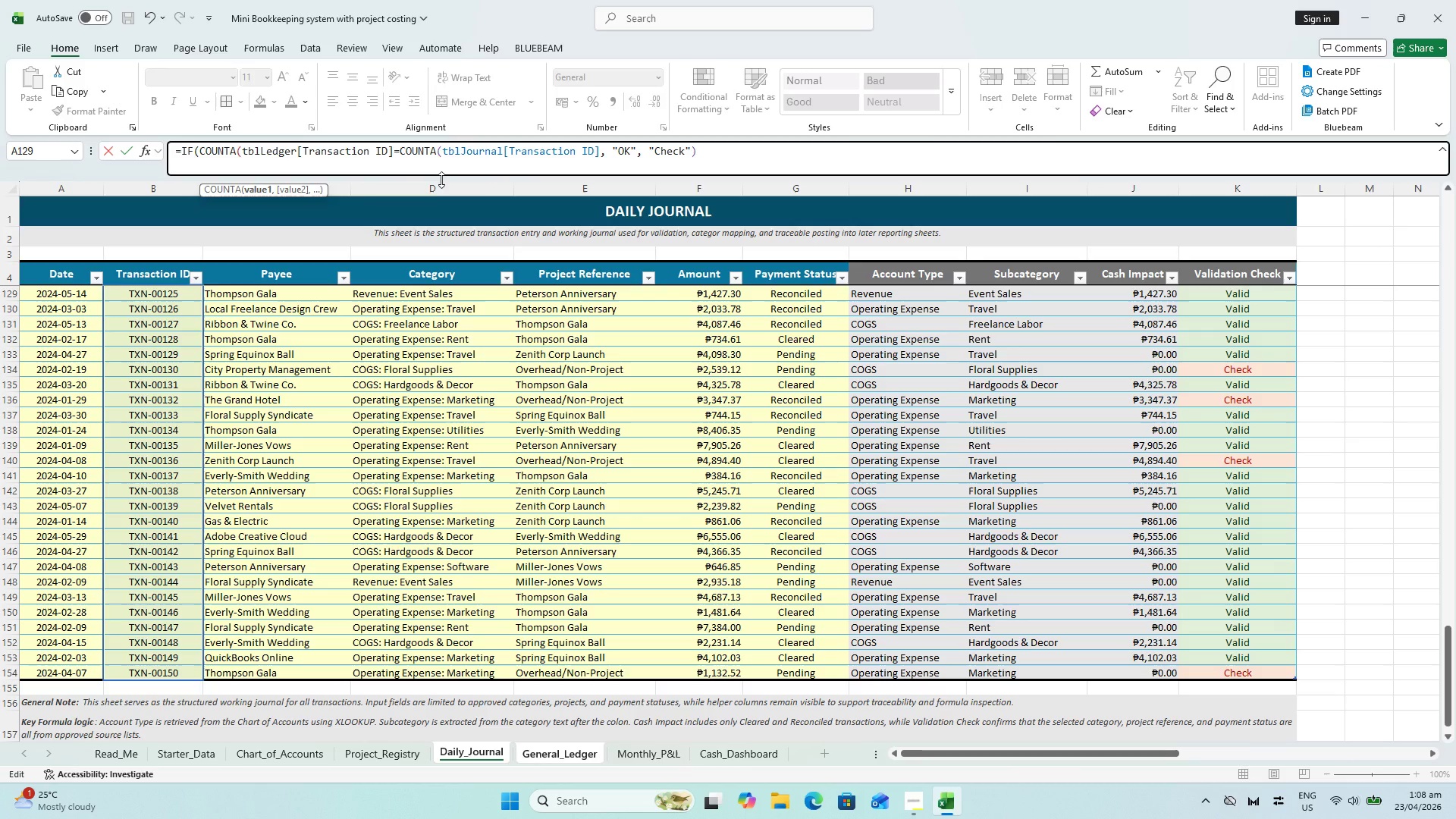 
left_click([598, 146])
 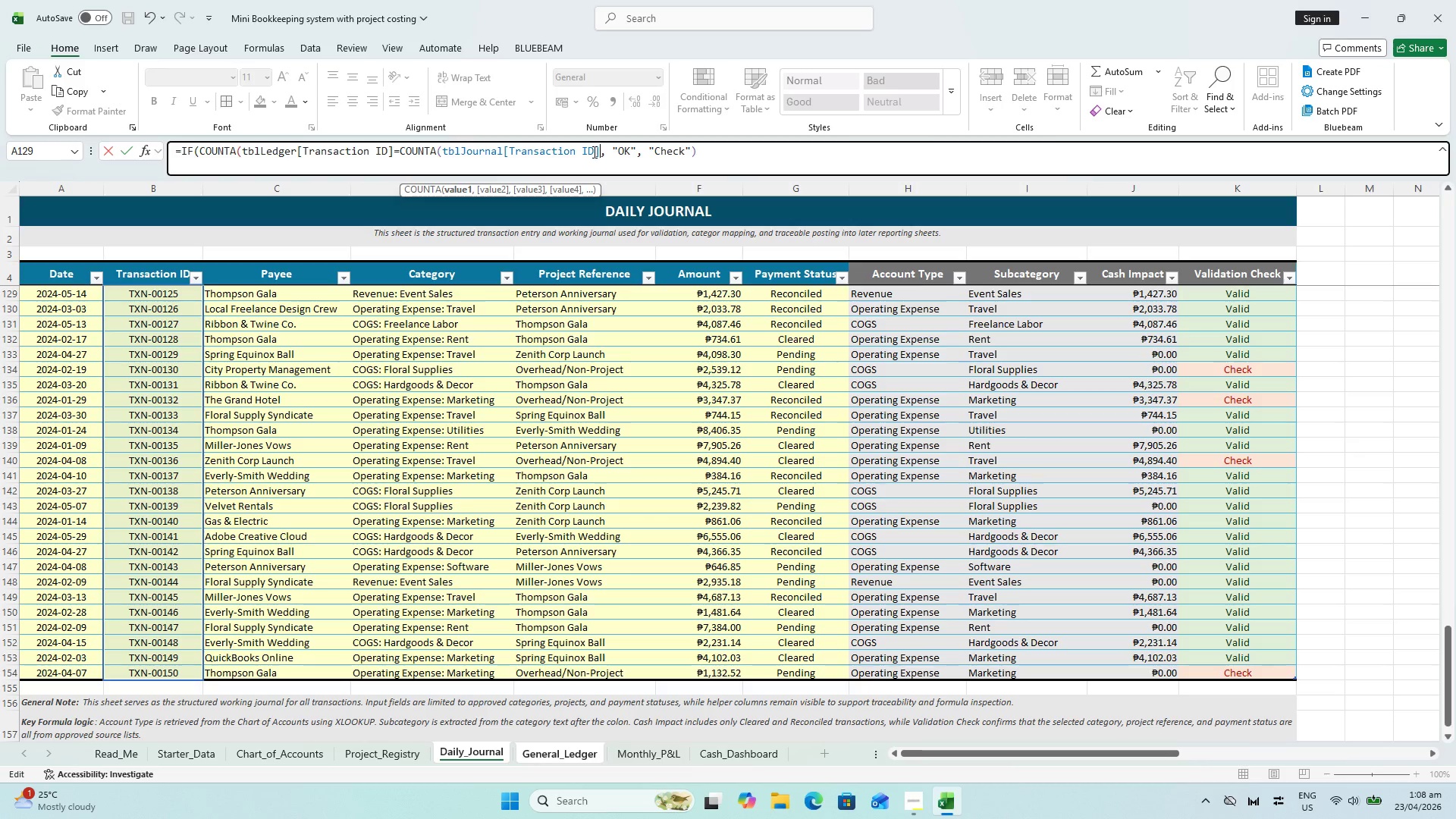 
key(Shift+0)
 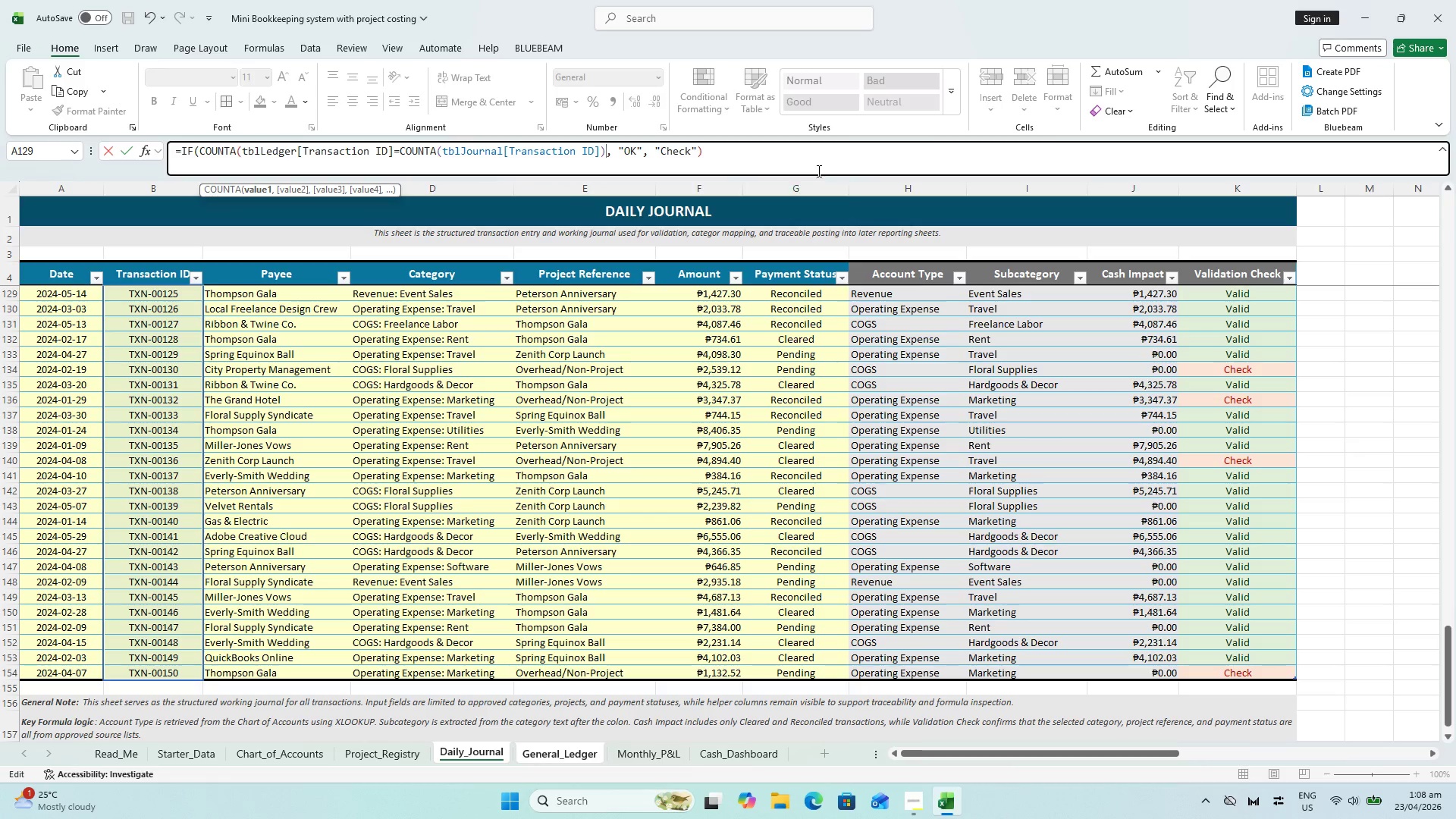 
left_click([783, 162])
 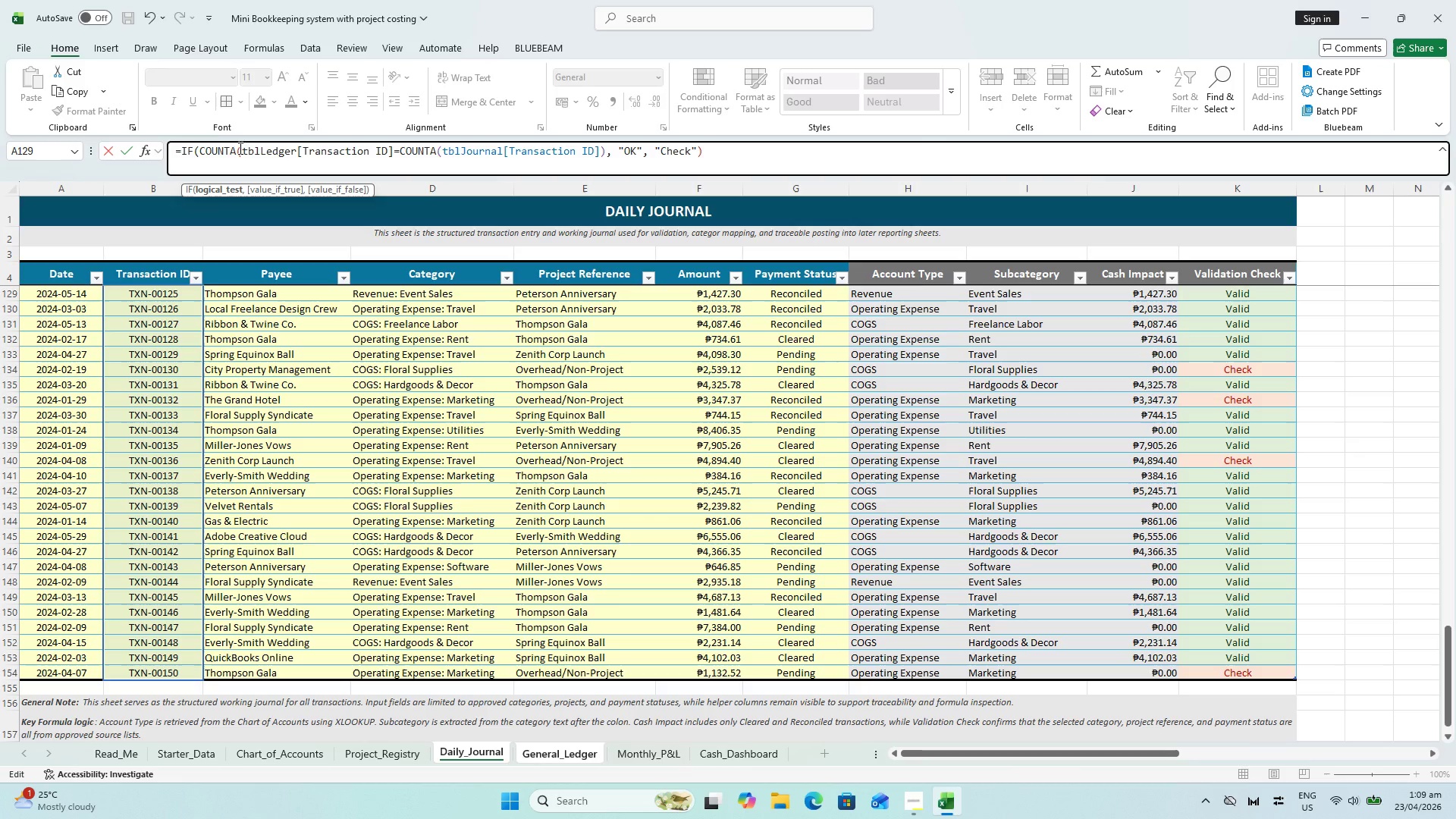 
wait(5.39)
 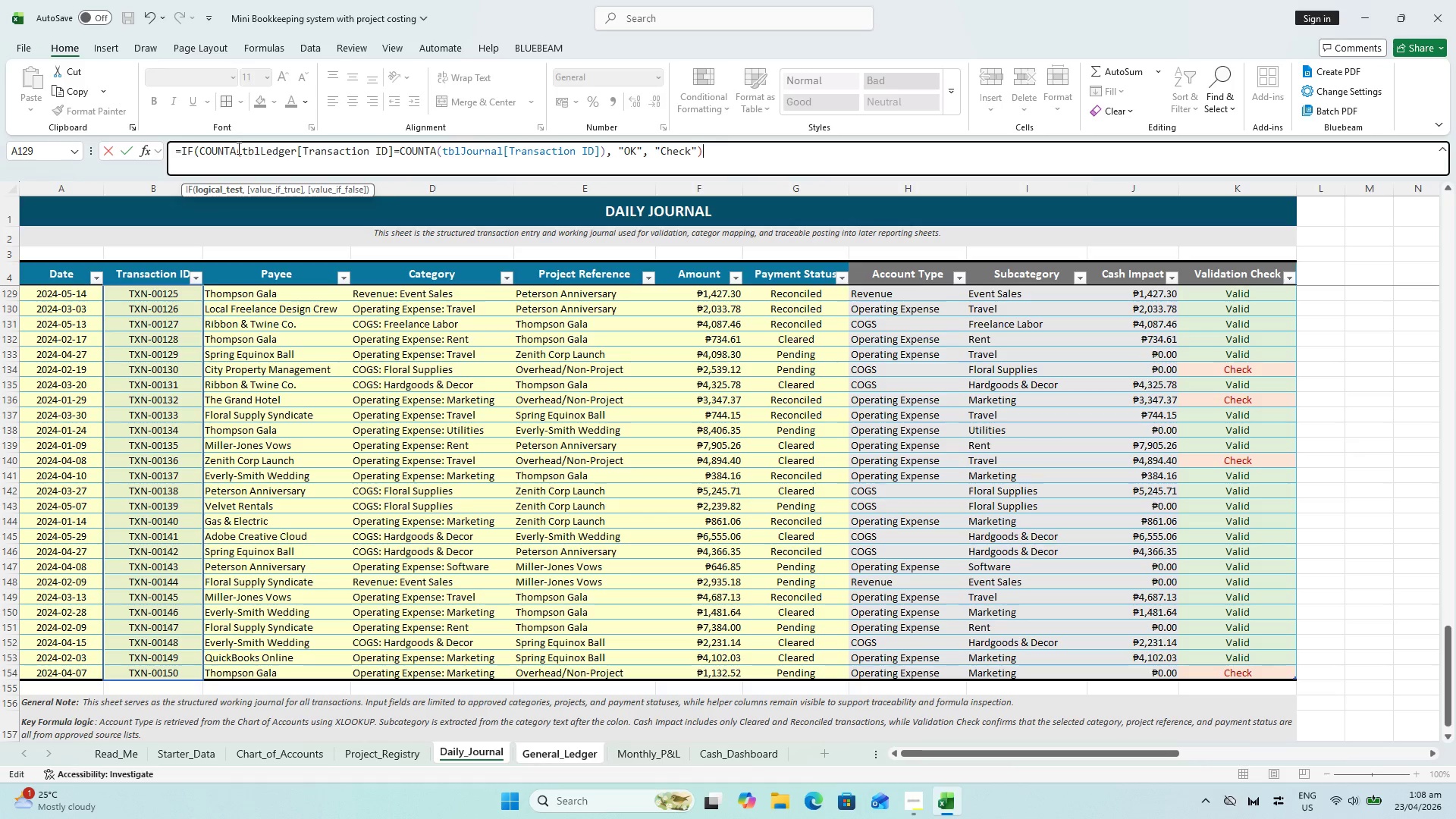 
left_click([396, 149])
 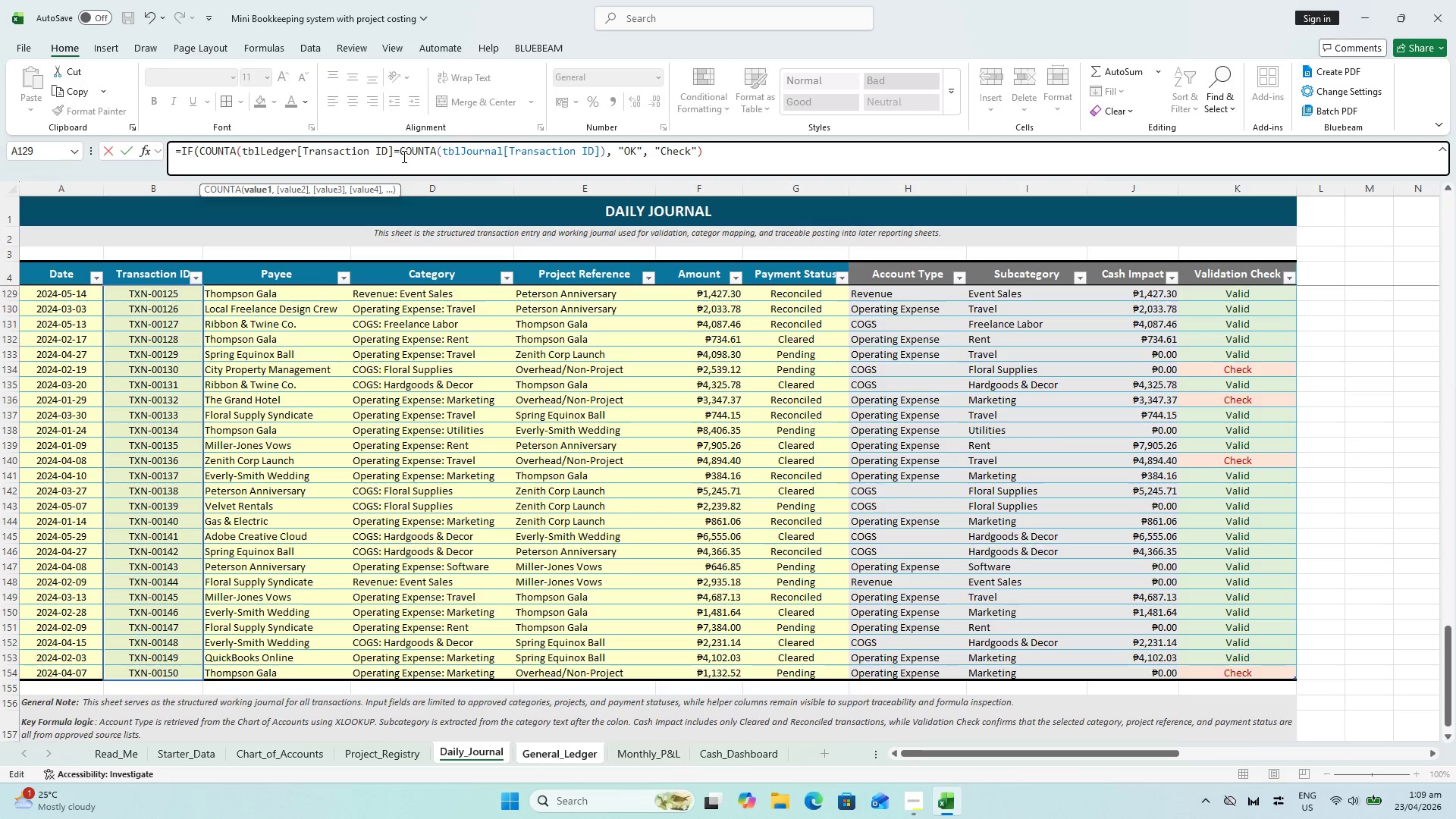 
key(Shift+0)
 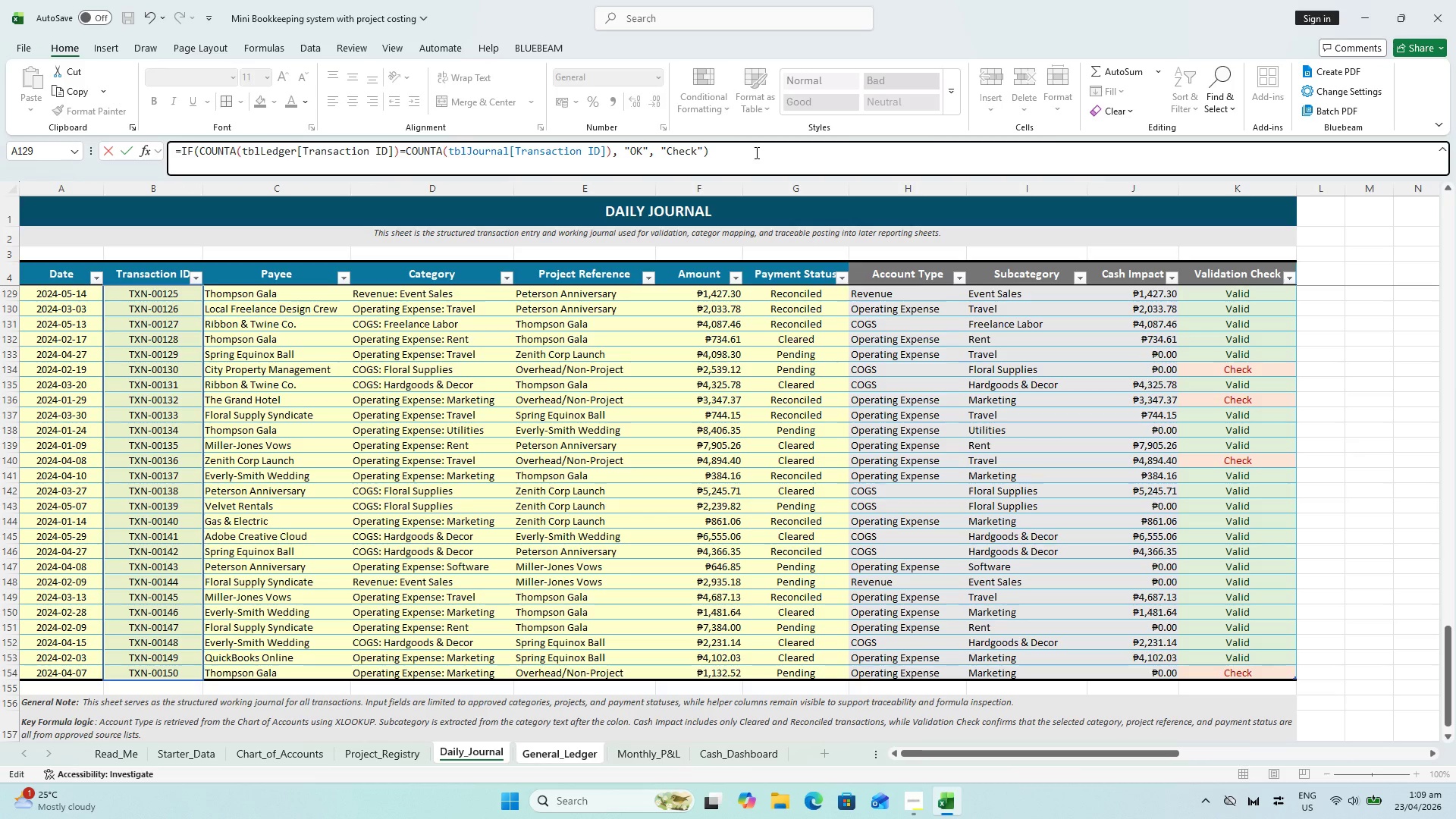 
key(Enter)
 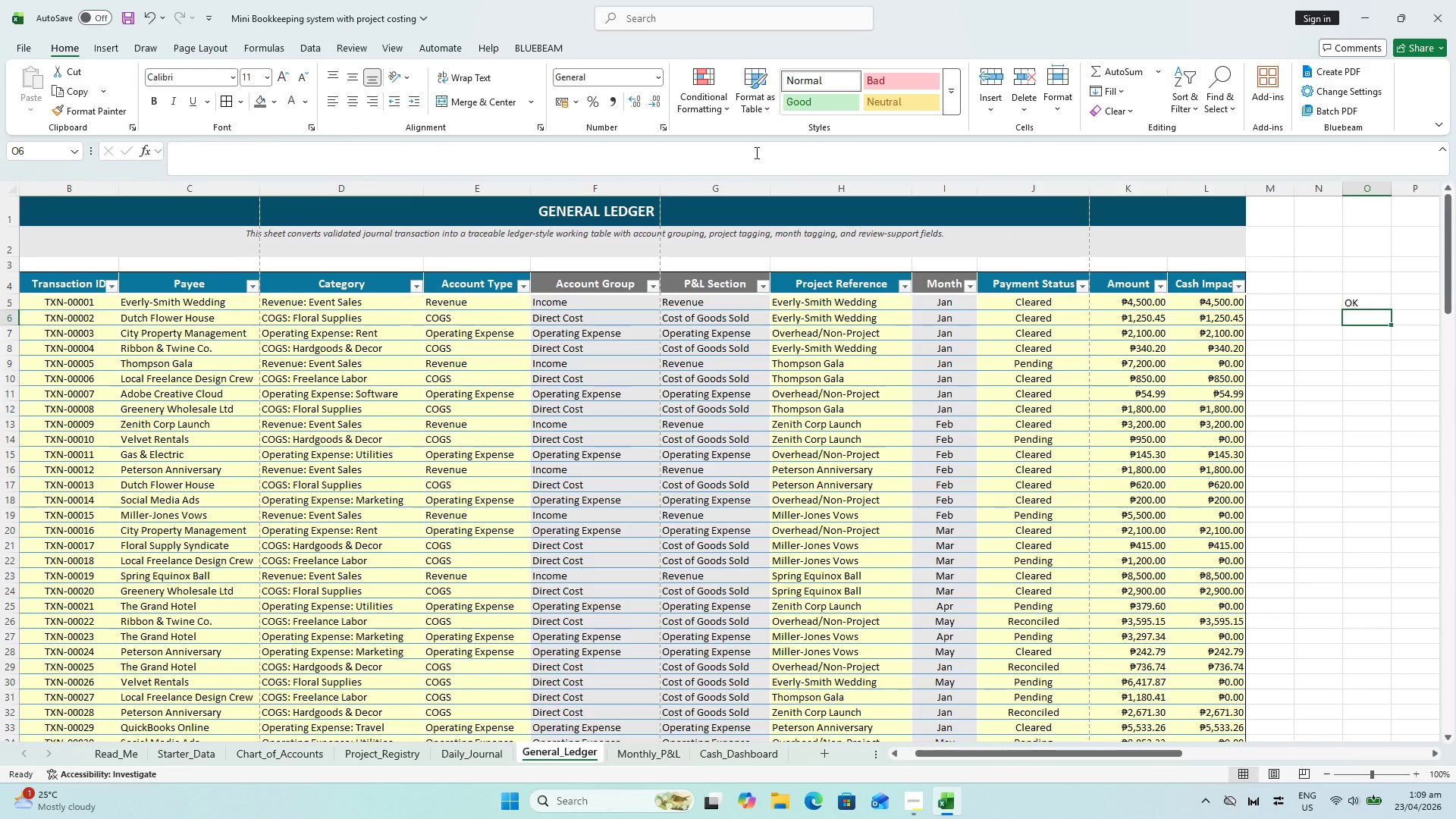 
scroll: coordinate [755, 152], scroll_direction: up, amount: 1.0
 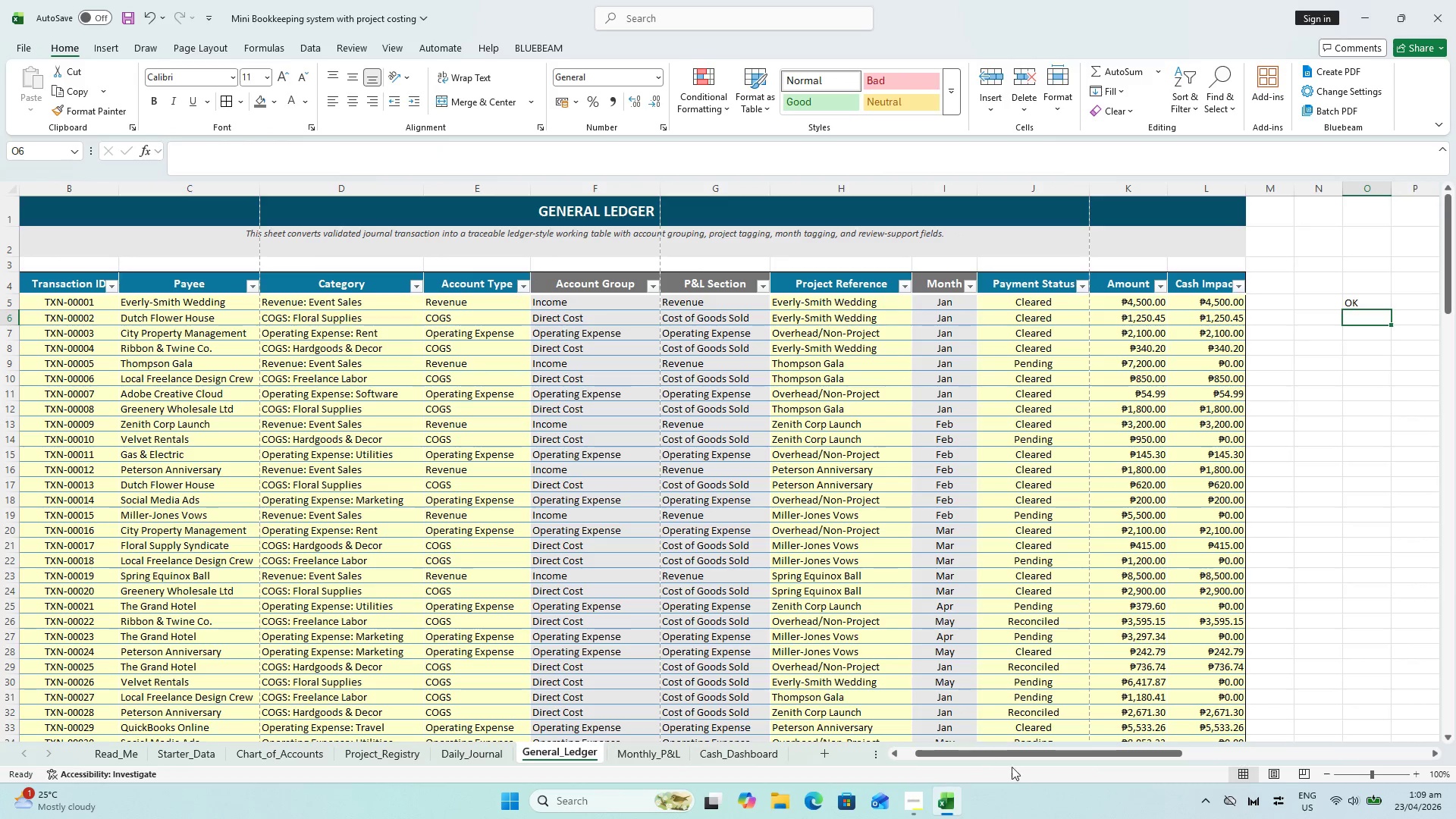 
left_click([1009, 745])
 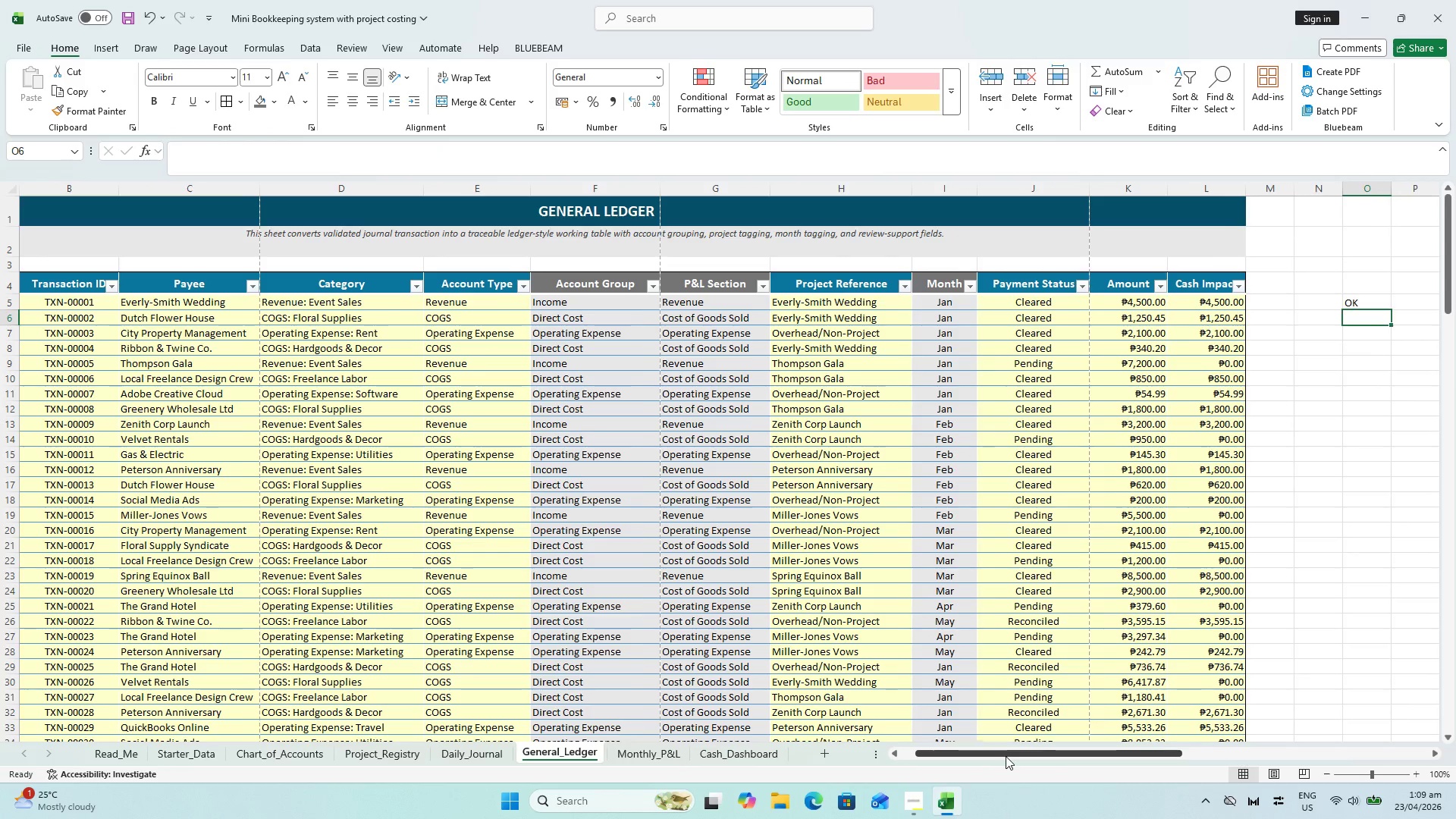 
left_click_drag(start_coordinate=[1006, 756], to_coordinate=[1054, 753])
 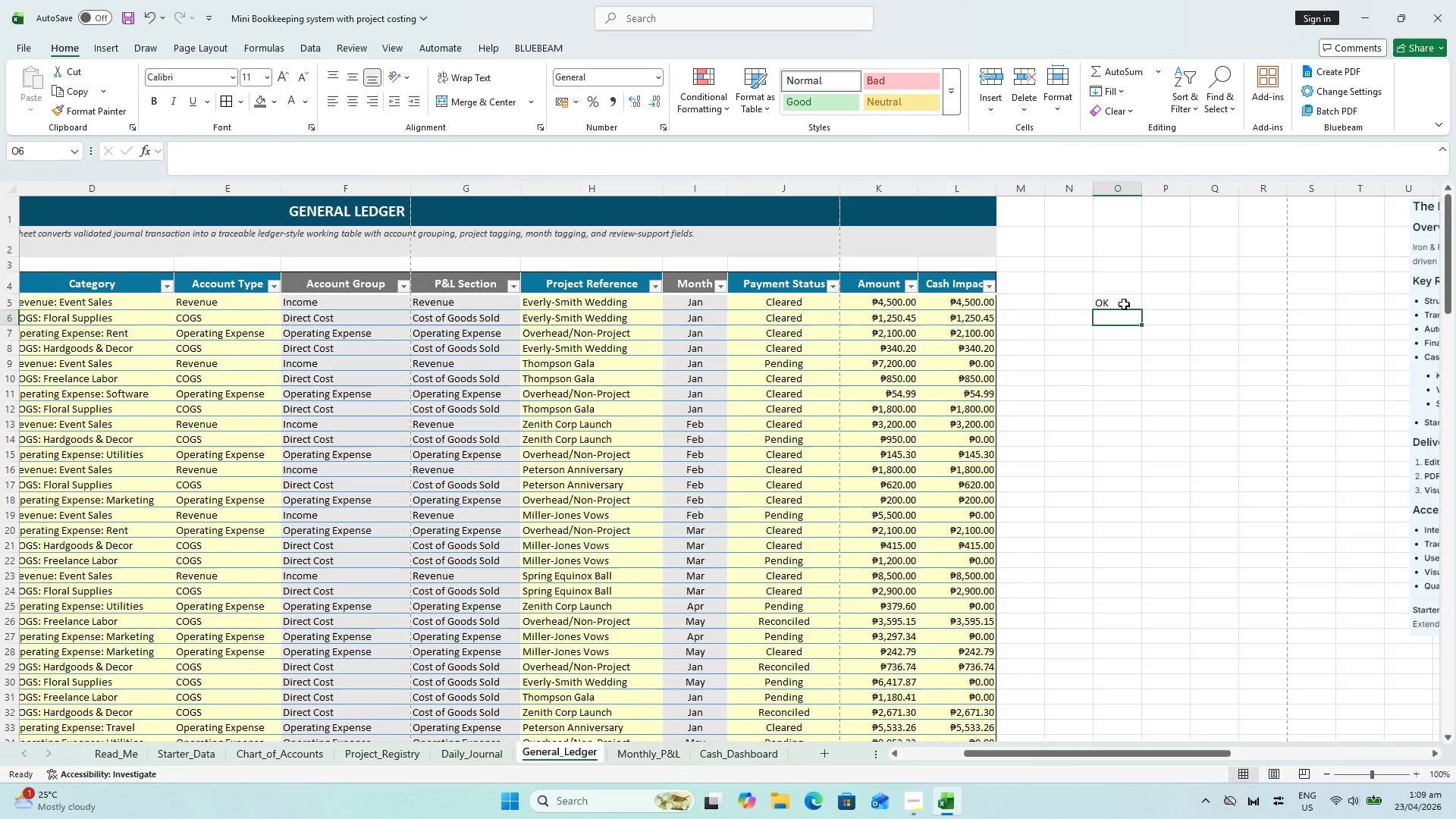 
key(Control+ControlLeft)
 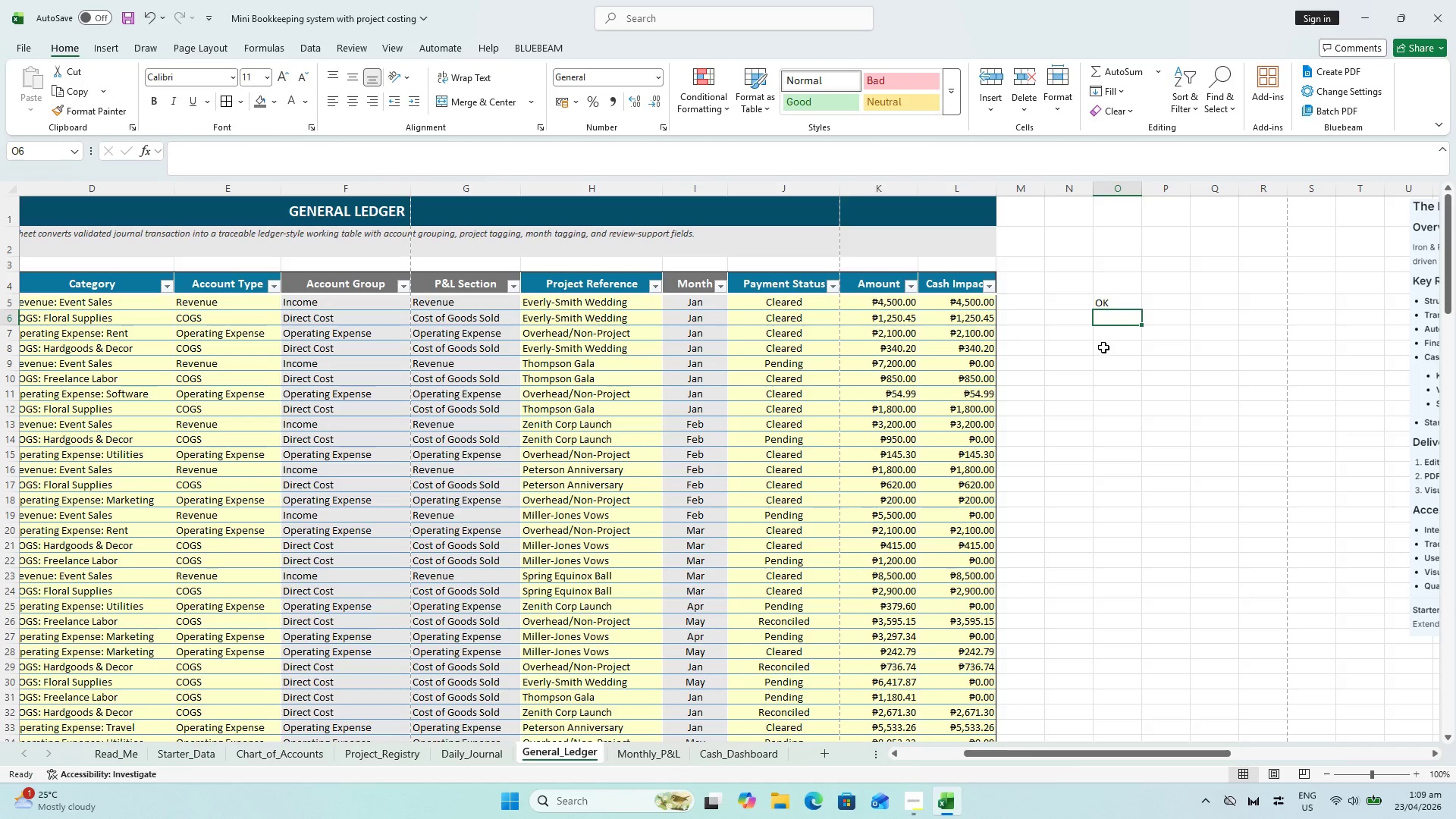 
key(Control+S)
 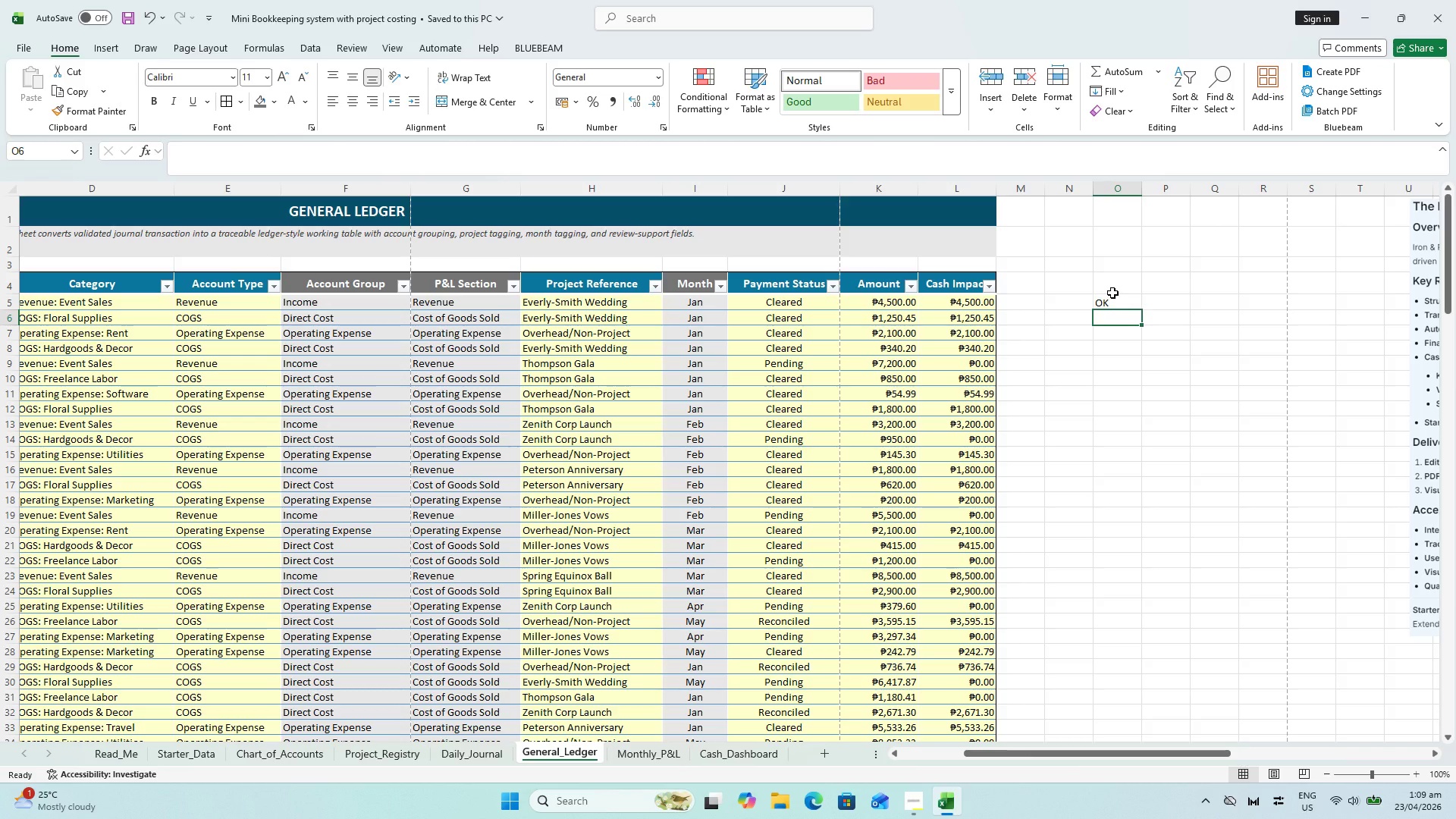 
type(=IF(SM)
key(Backspace)
type(=)
key(Backspace)
type(UM()
 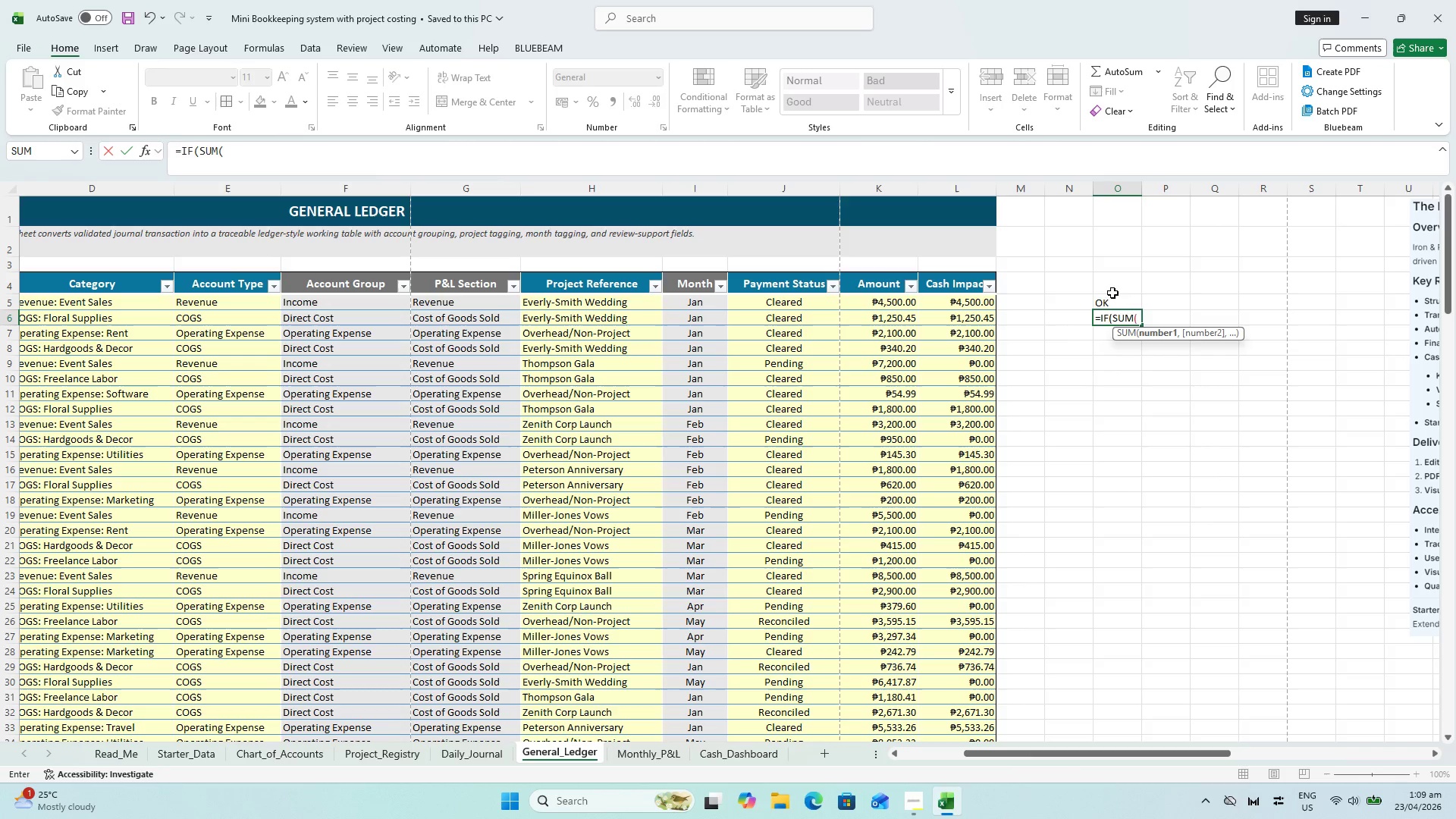 
scroll: coordinate [836, 304], scroll_direction: up, amount: 3.0
 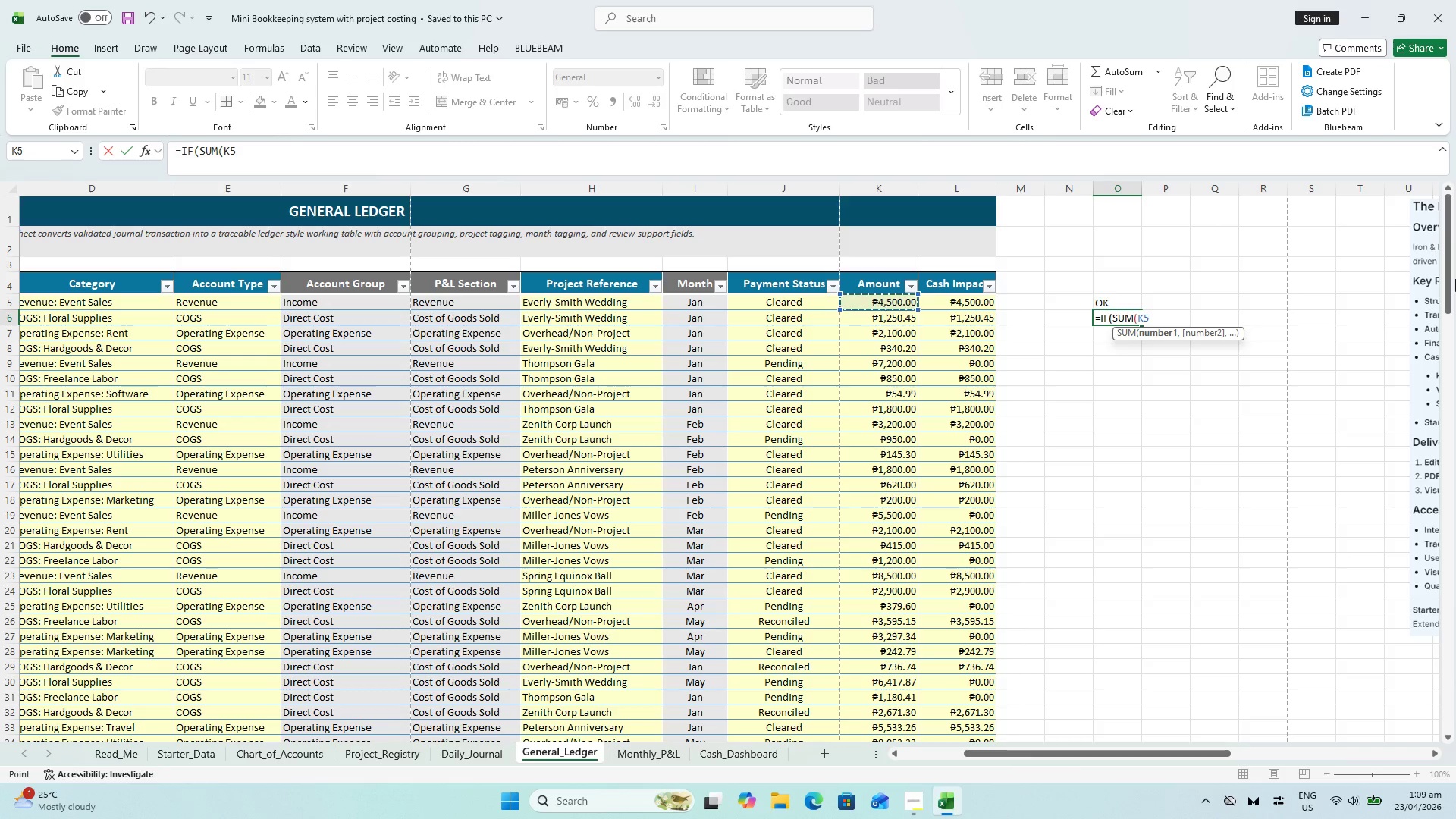 
left_click_drag(start_coordinate=[1452, 279], to_coordinate=[1409, 720])
 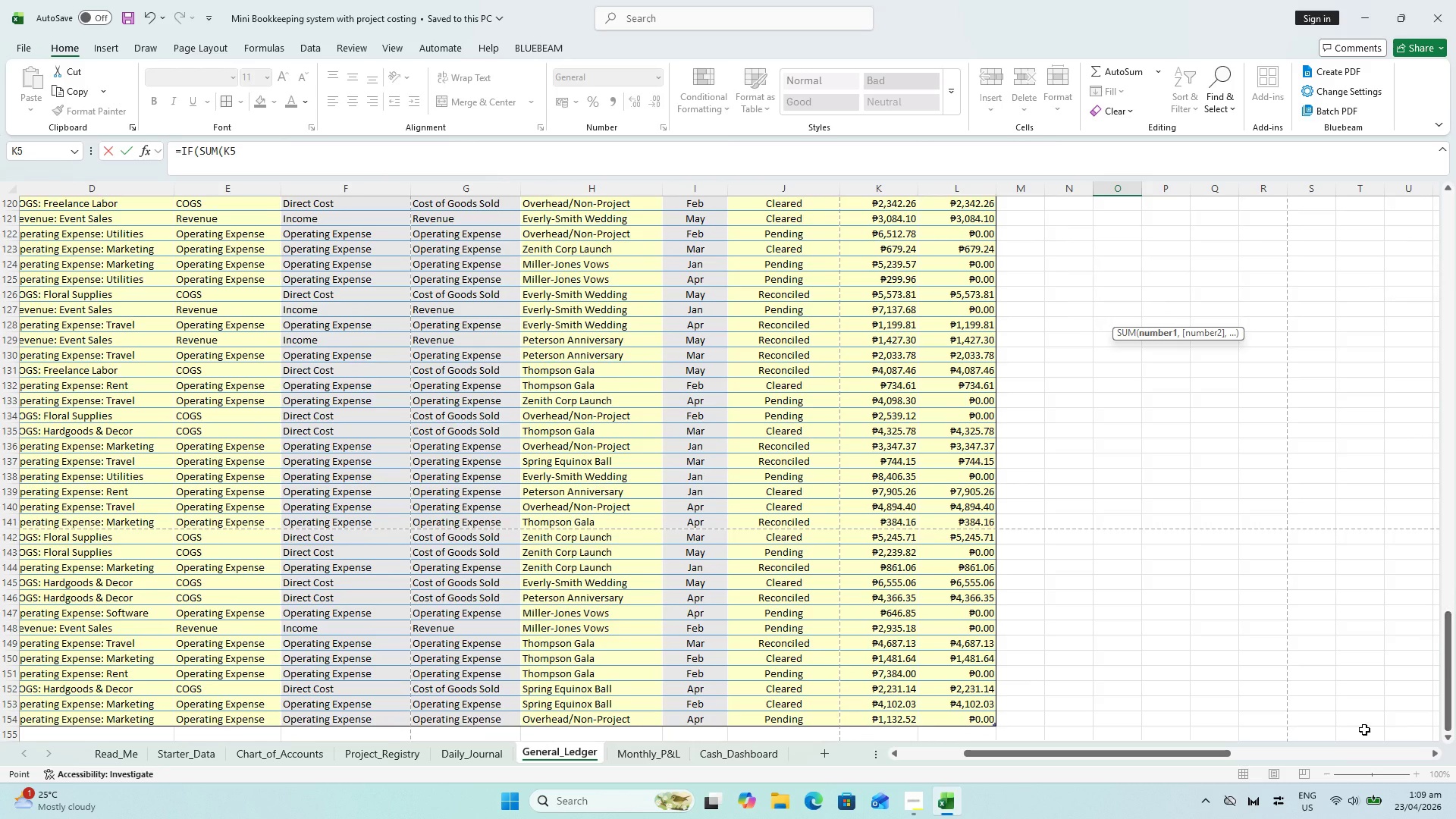 
hold_key(key=ShiftLeft, duration=0.84)
left_click([896, 717])
 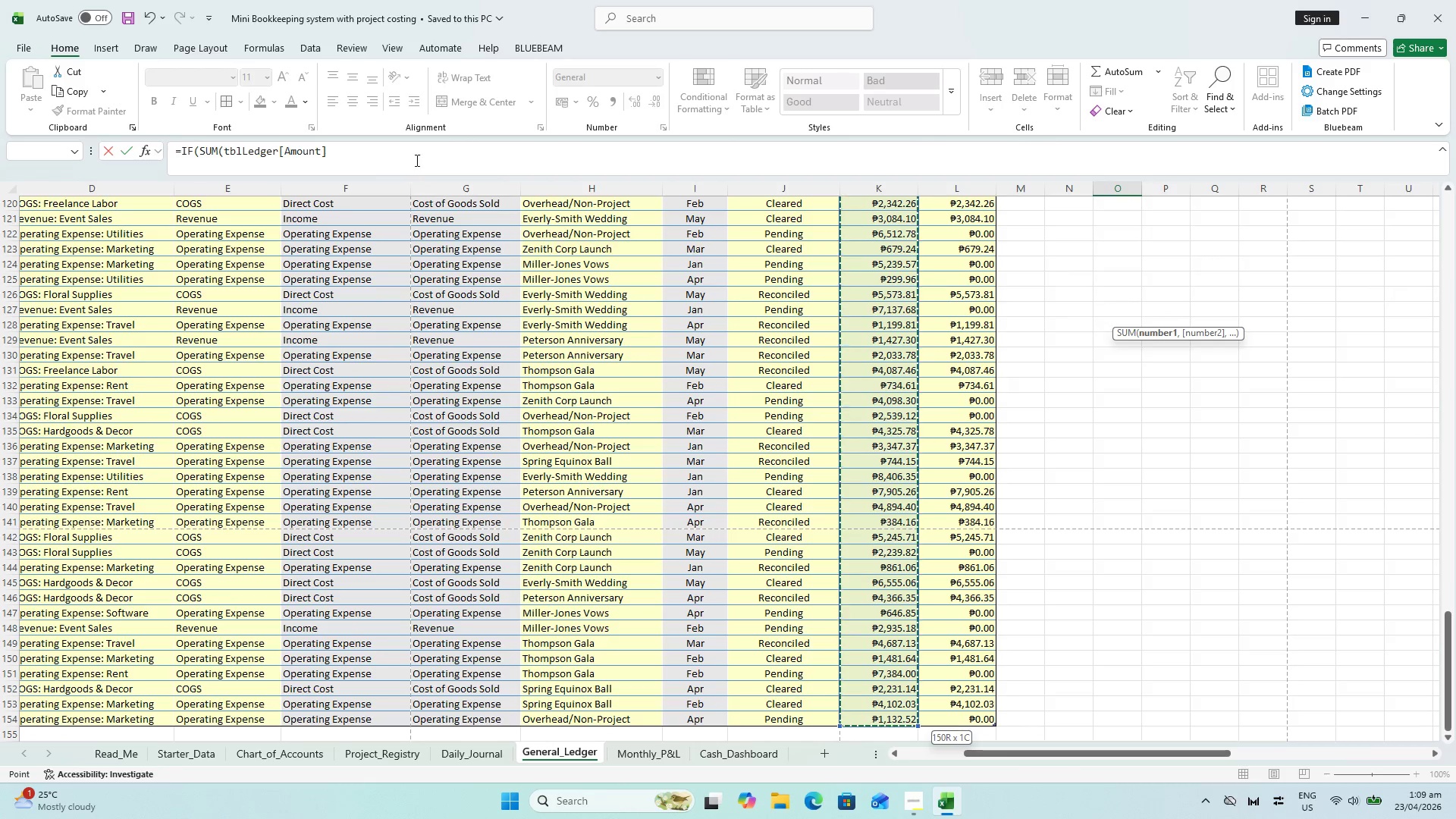 
left_click([406, 149])
 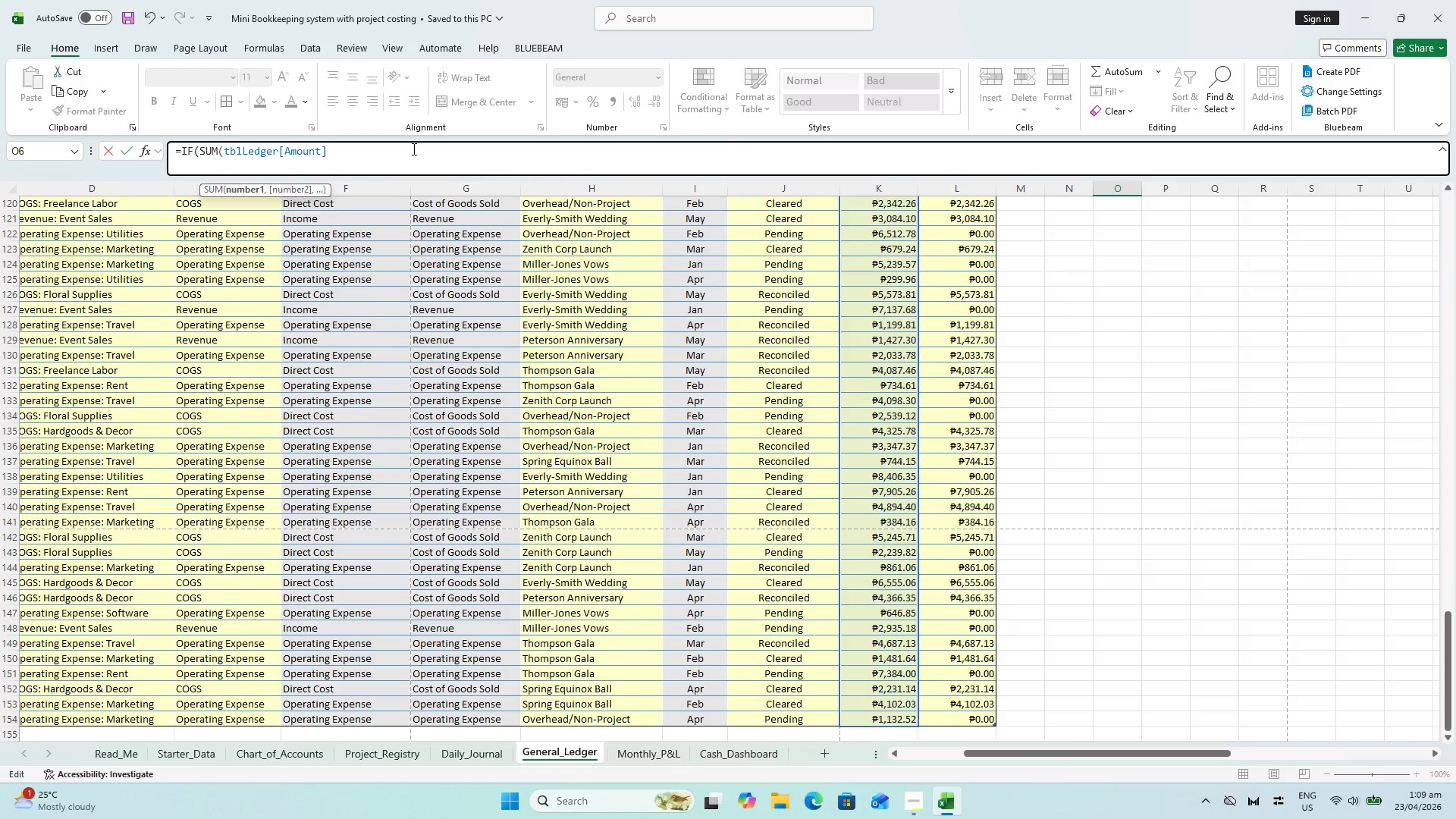 
type()-)
key(Backspace)
type(=SUM()
 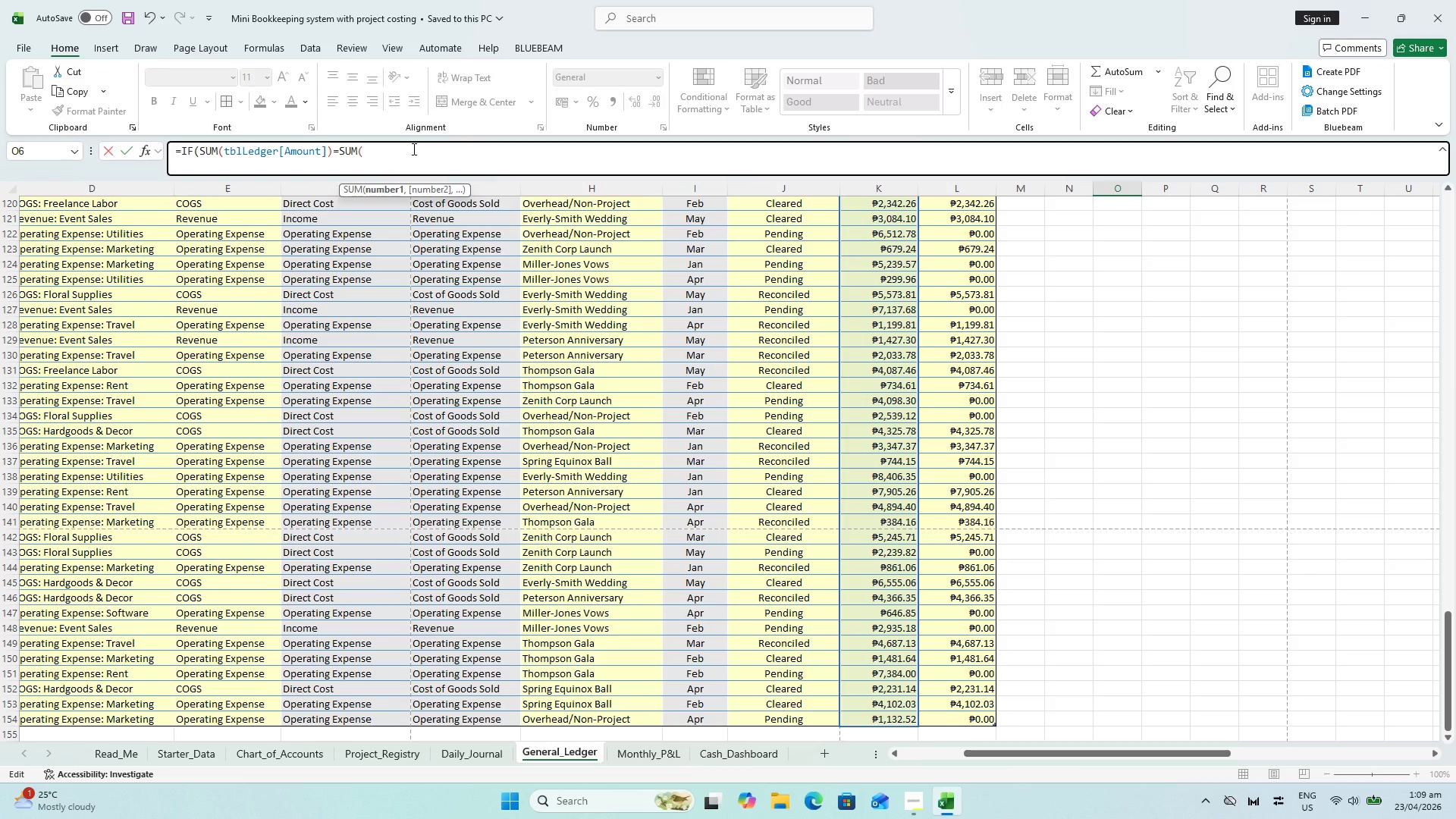 
scroll: coordinate [1113, 419], scroll_direction: none, amount: 0.0
 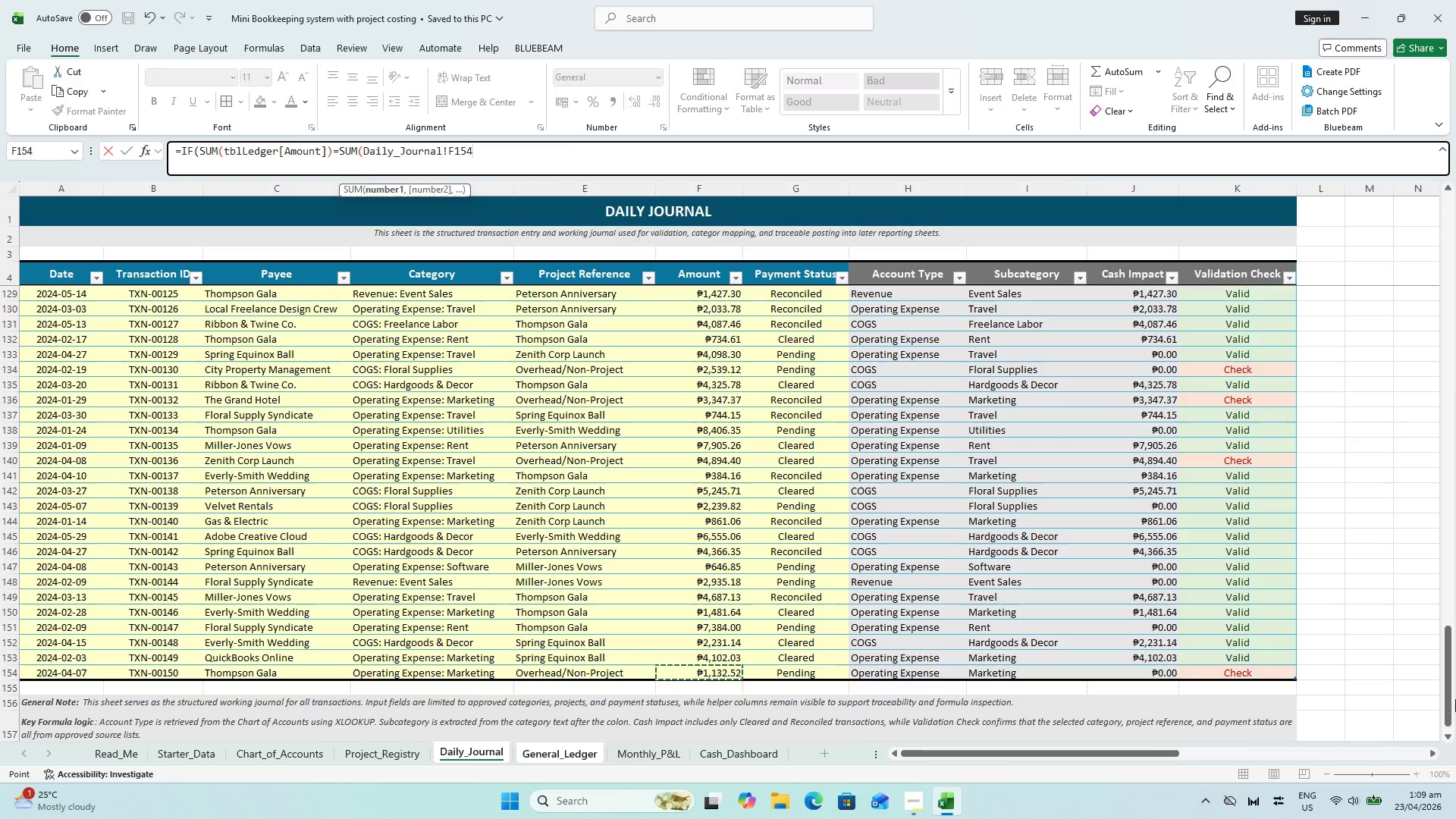 
left_click_drag(start_coordinate=[1454, 696], to_coordinate=[1440, 210])
 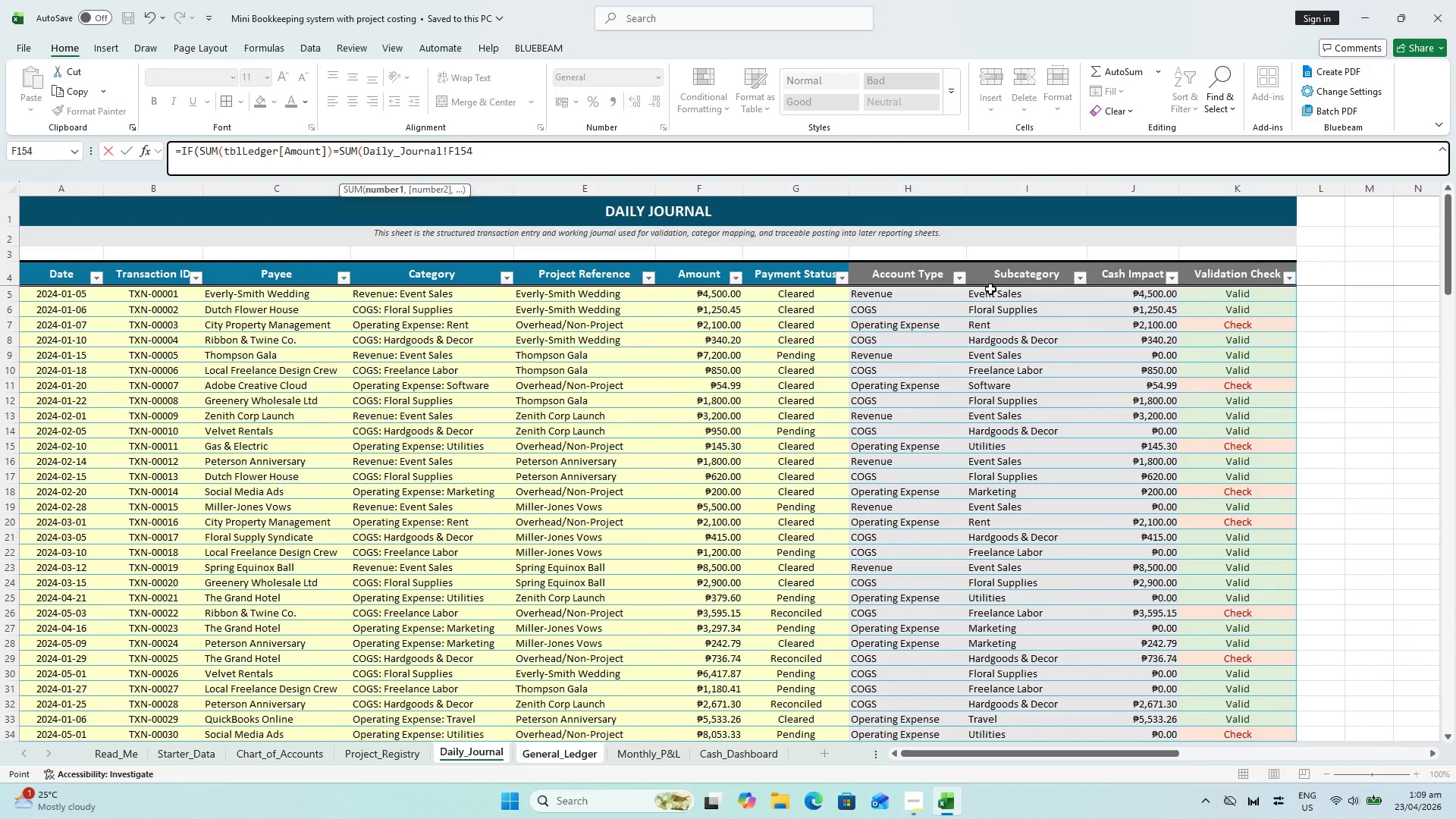 
hold_key(key=ShiftLeft, duration=0.98)
left_click([702, 300])
 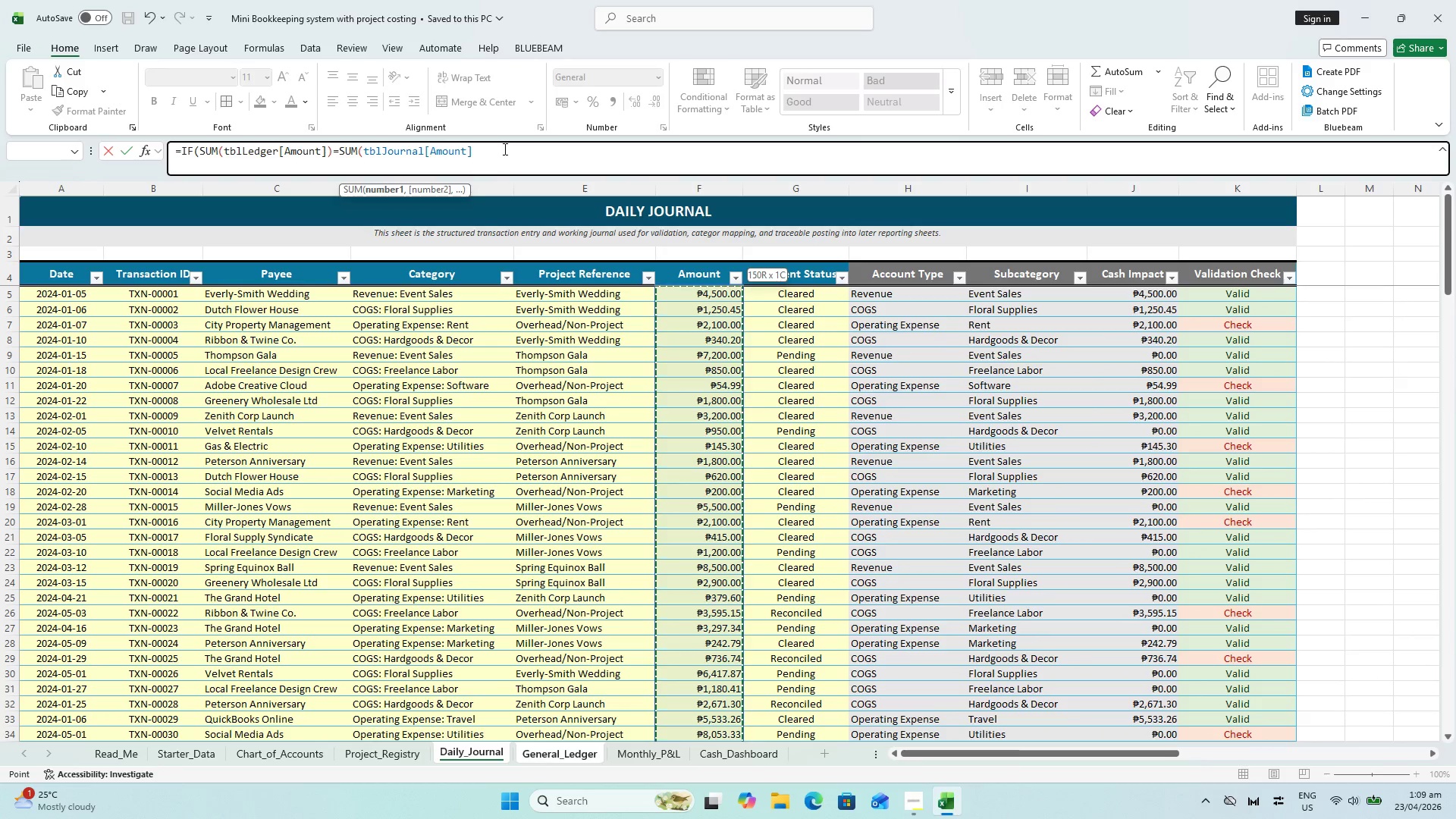 
hold_key(key=ShiftLeft, duration=0.72)
 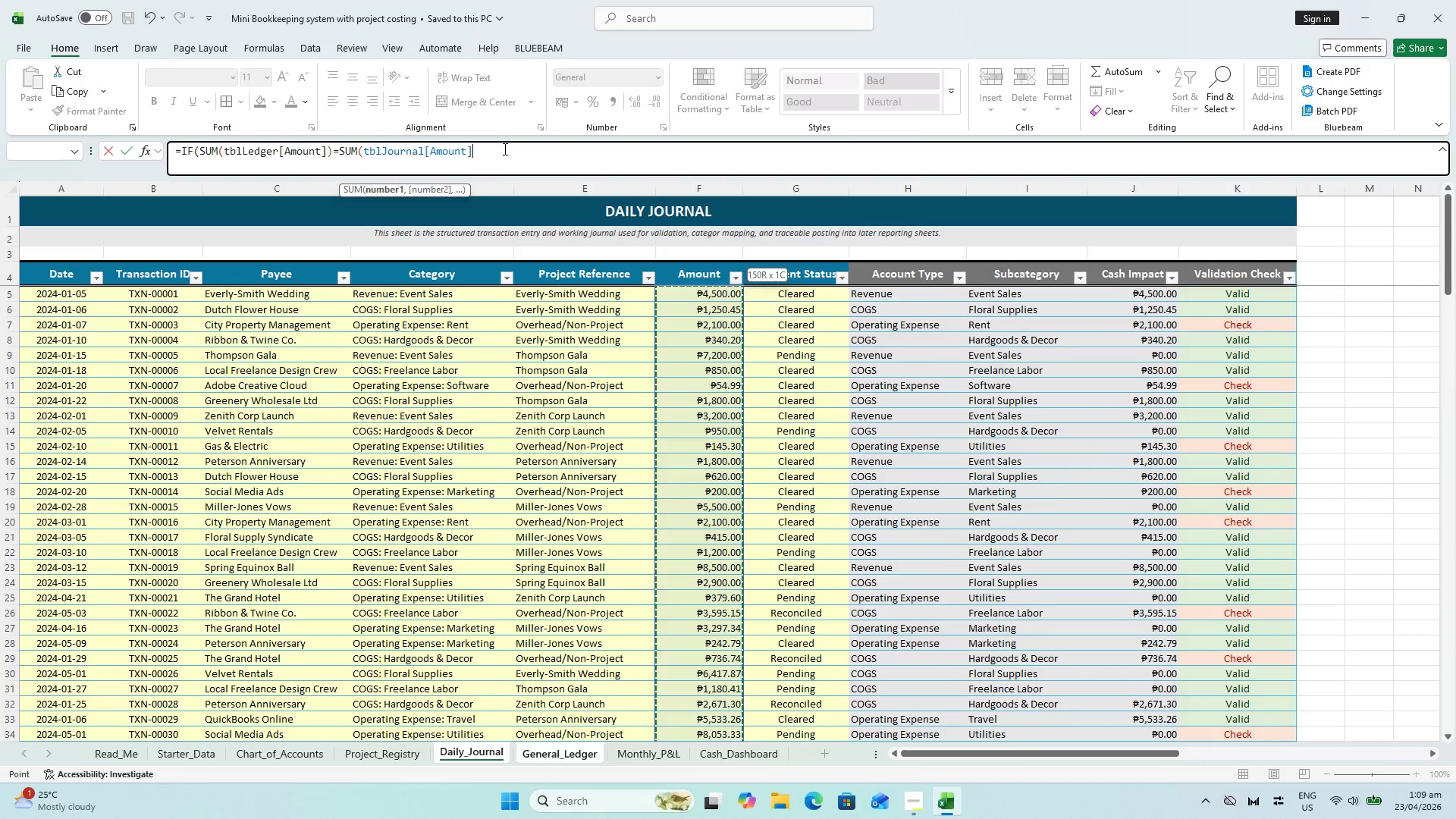 
type(), "OK", "Check"))
 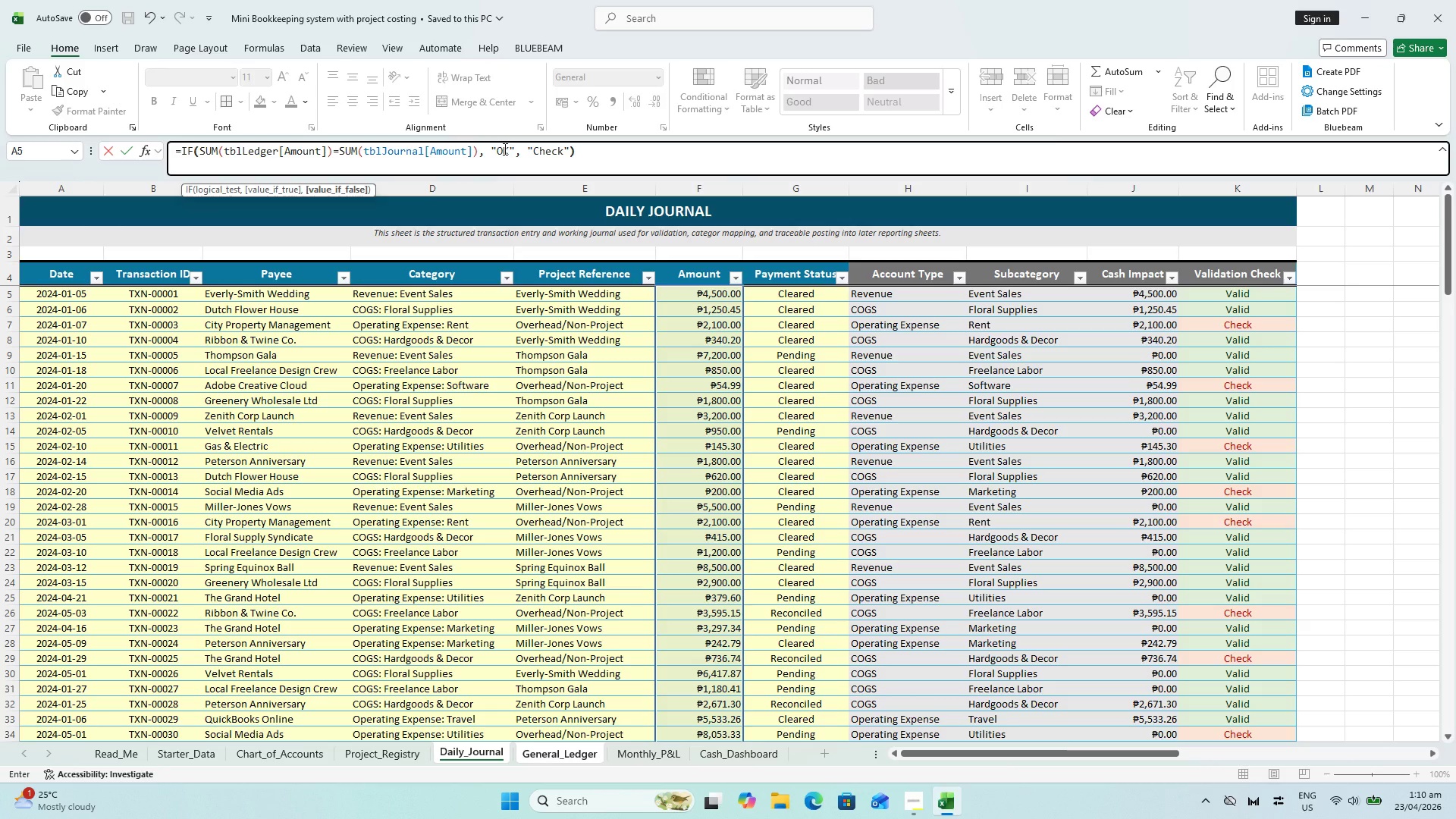 
key(Enter)
 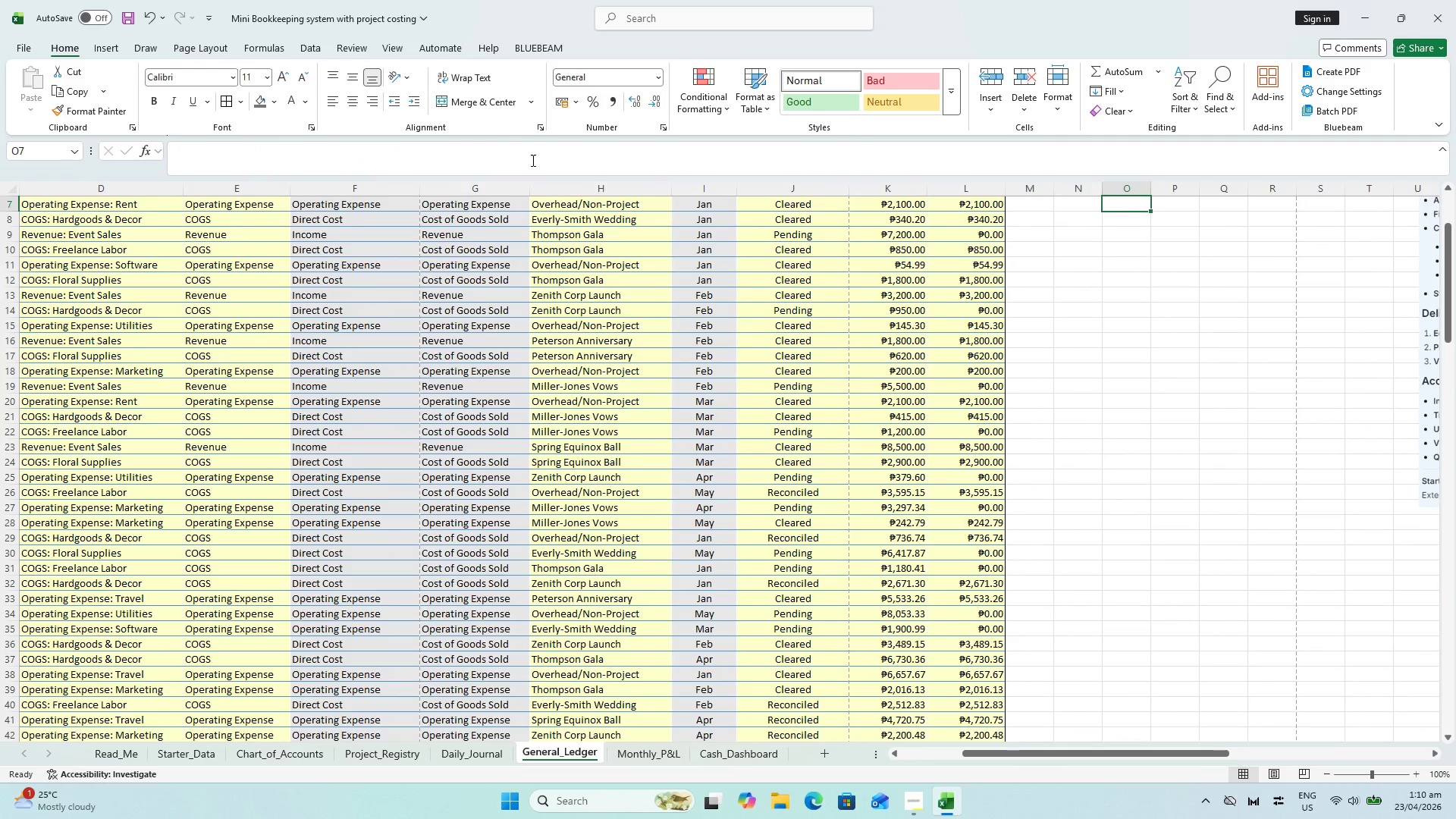 
scroll: coordinate [684, 292], scroll_direction: up, amount: 3.0
 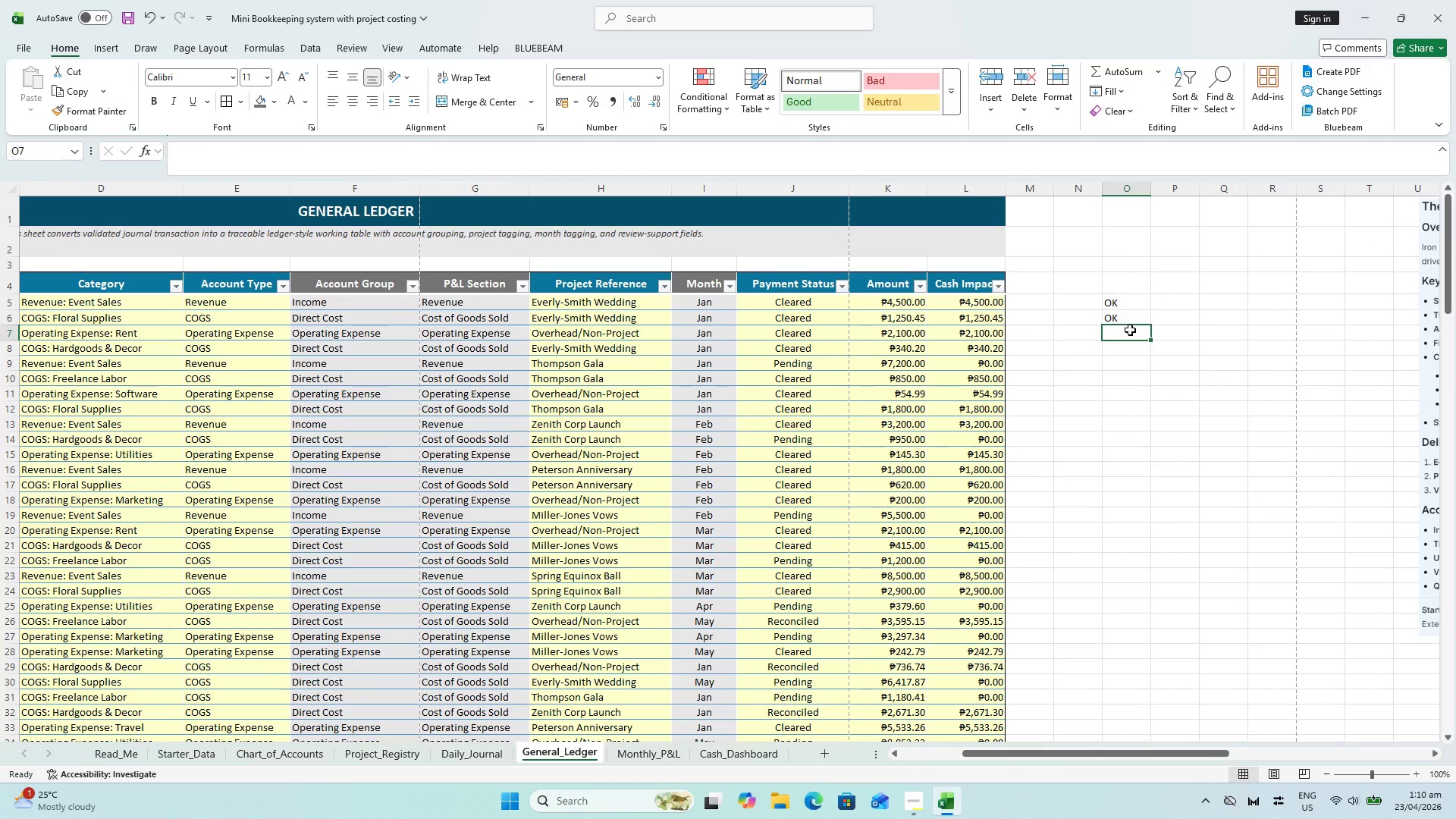 
wait(6.39)
 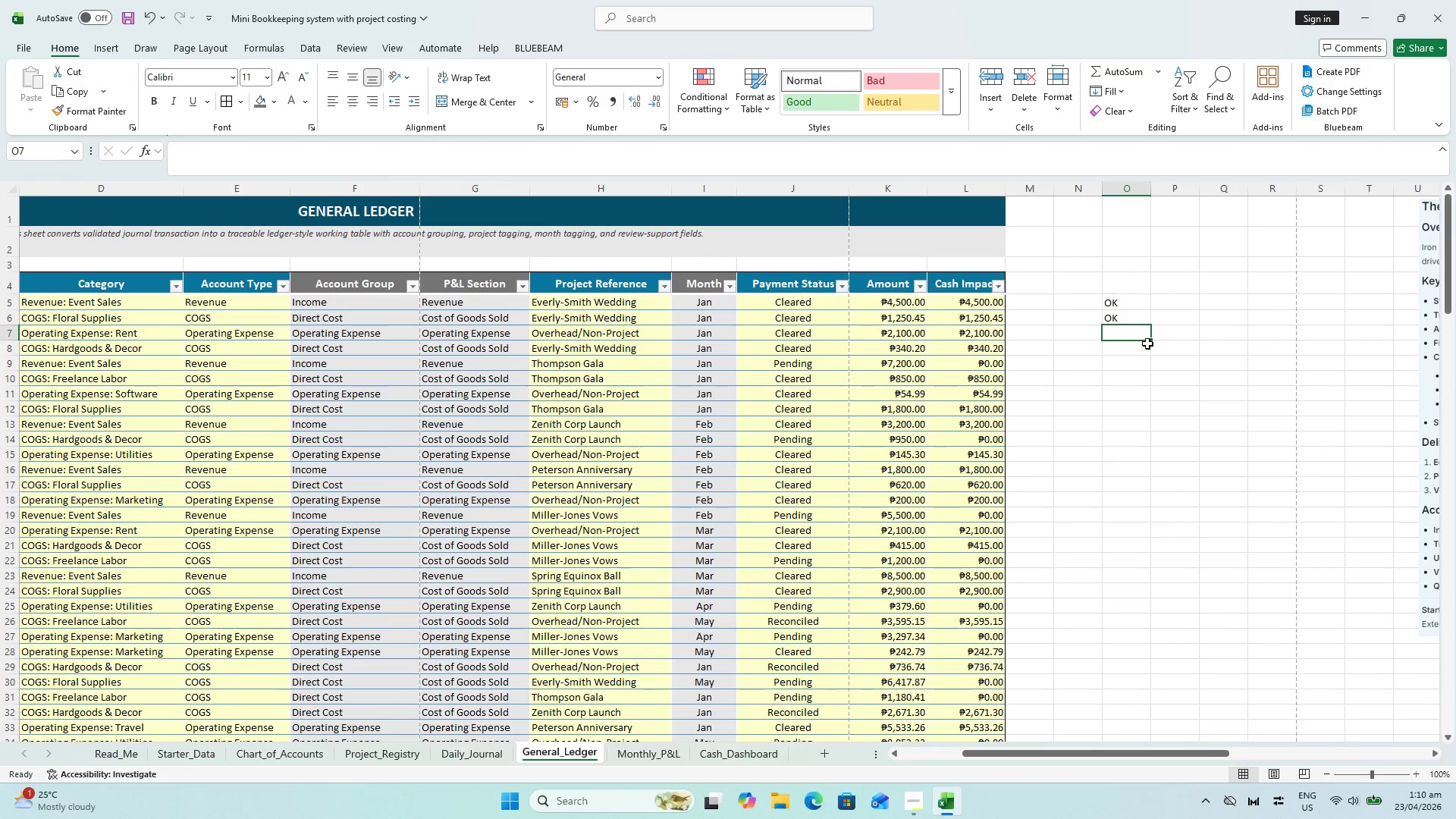 
key(Equal)
 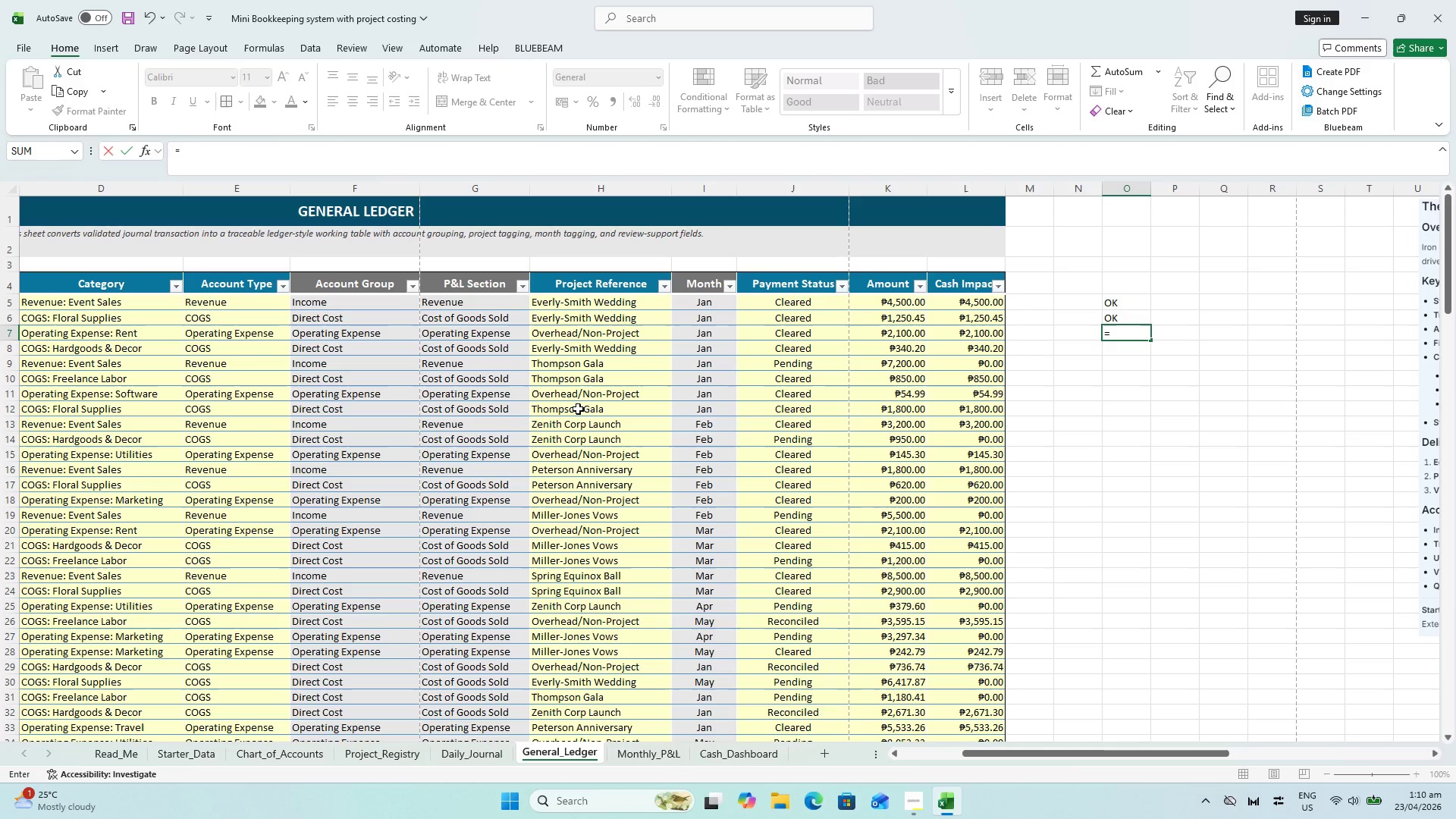 
wait(8.67)
 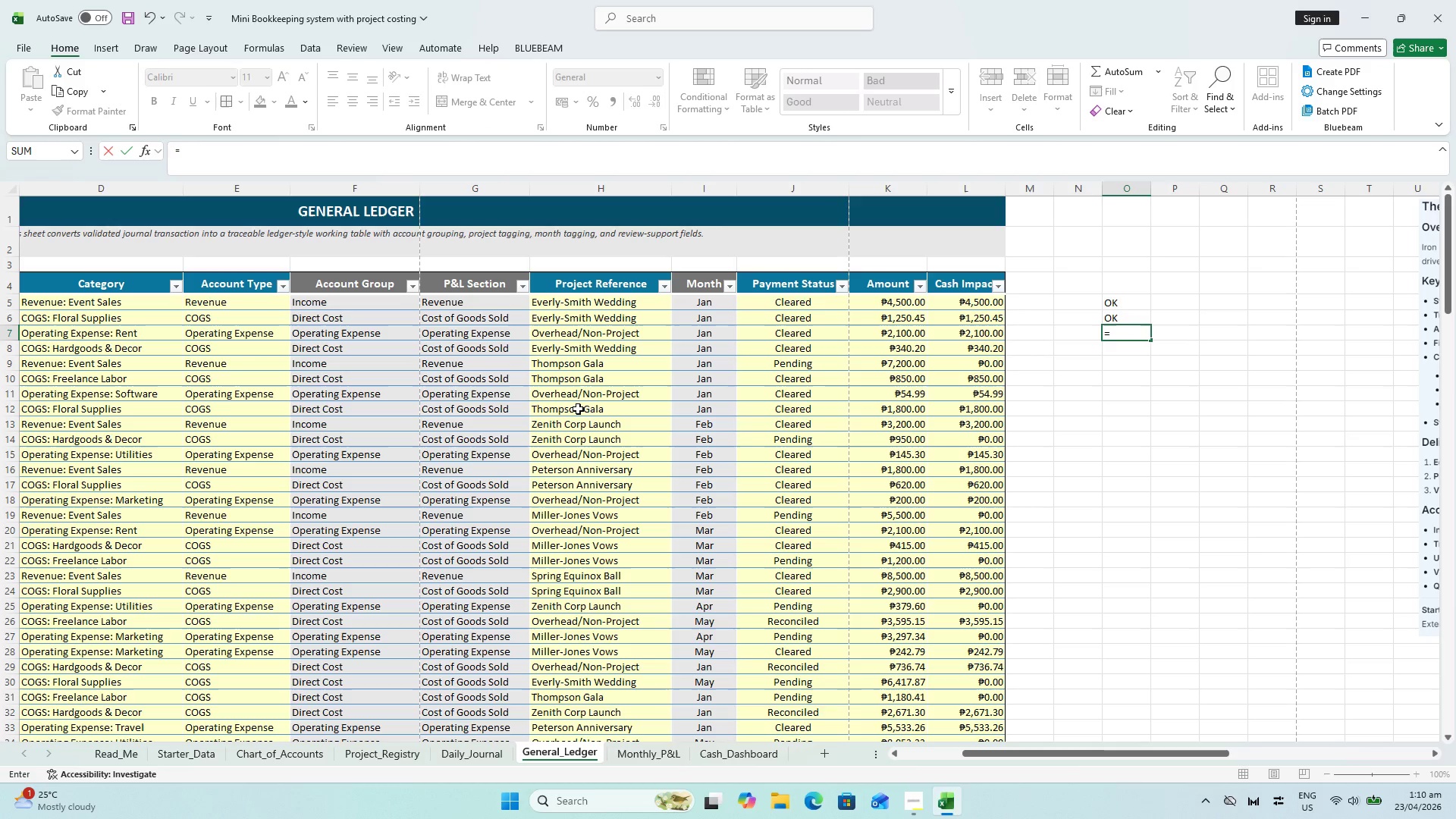 
type(=IF(SUM()
 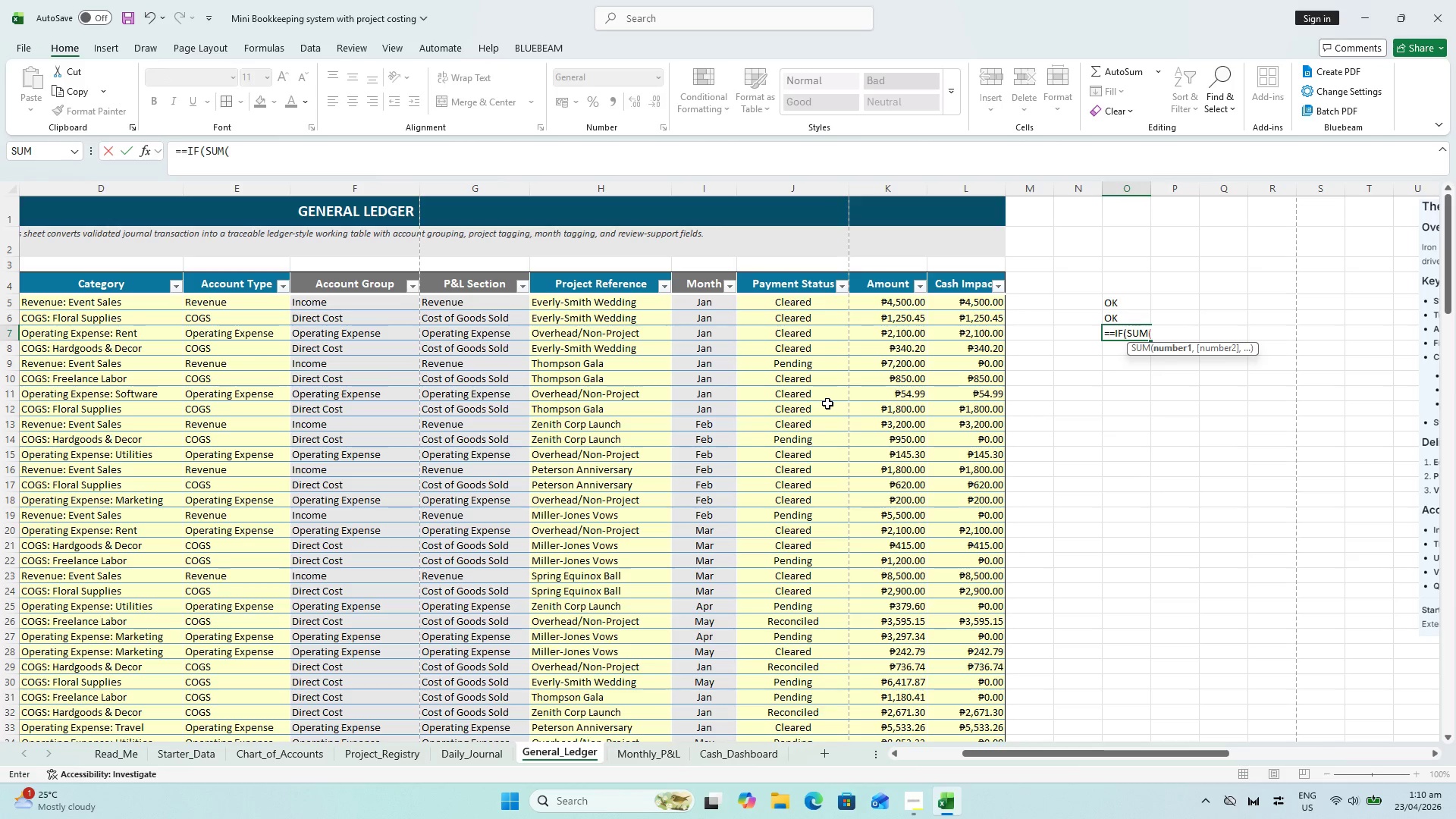 
left_click([980, 297])
 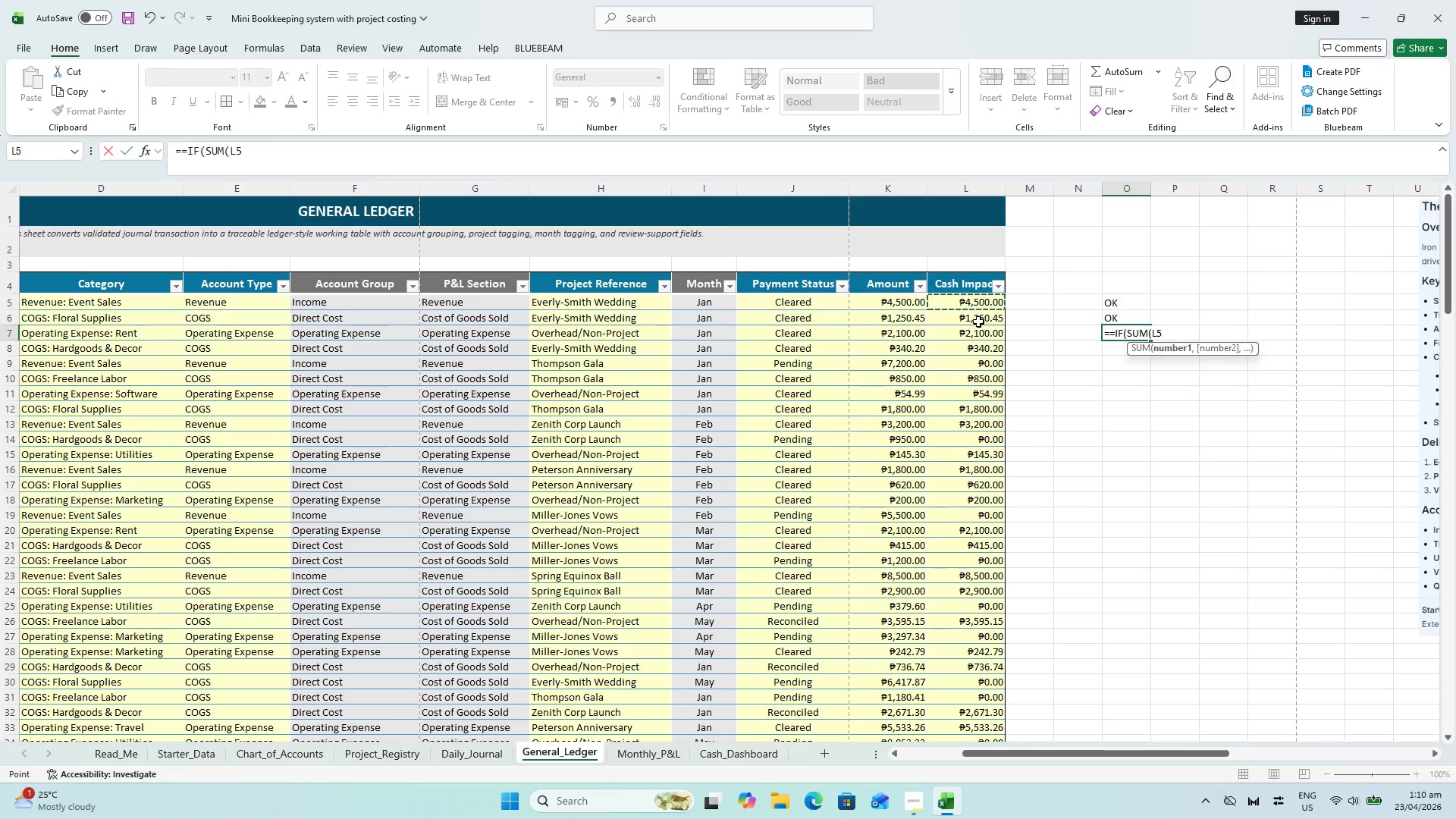 
scroll: coordinate [978, 322], scroll_direction: up, amount: 5.0
 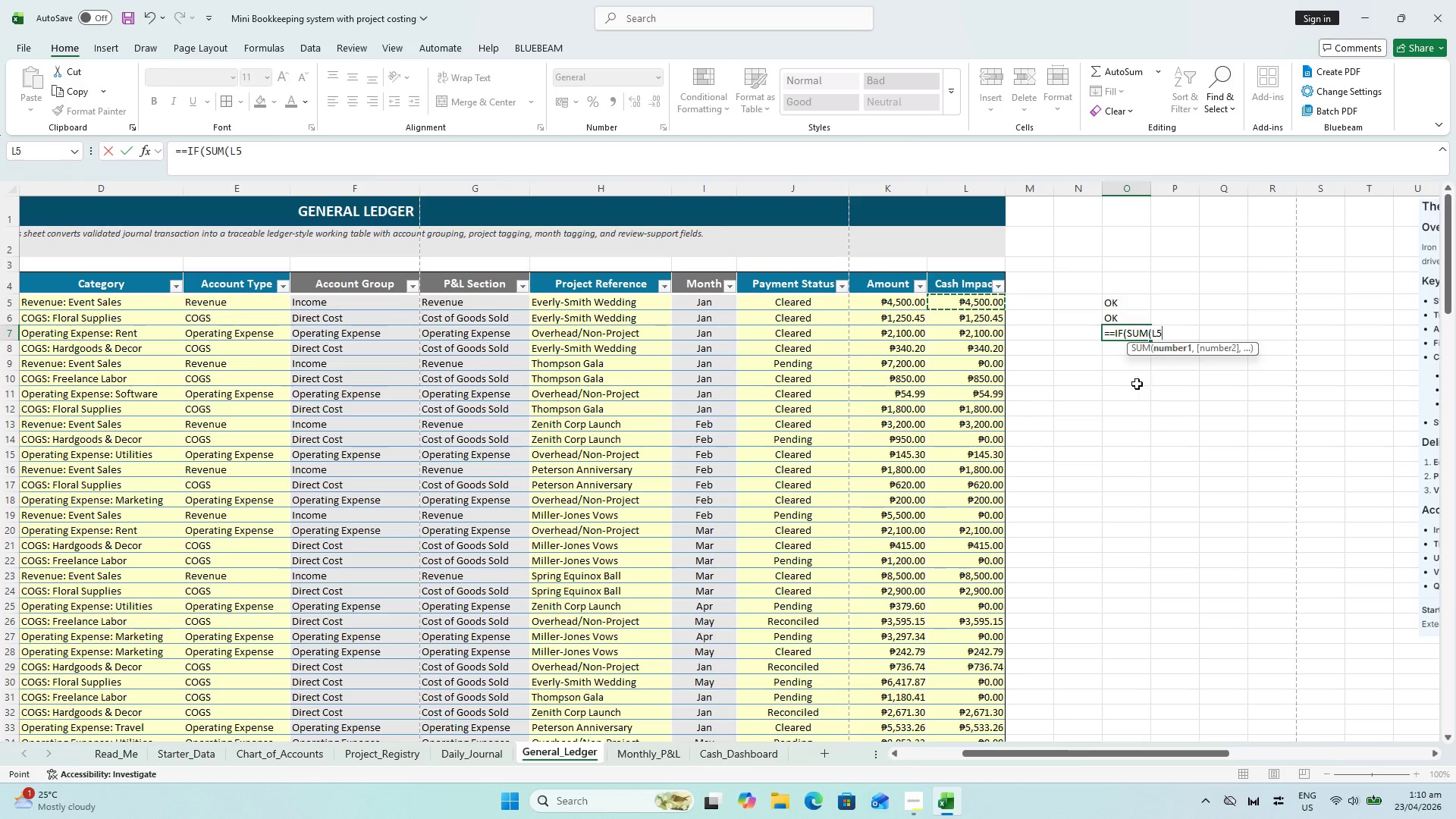 
scroll: coordinate [937, 494], scroll_direction: down, amount: 37.0
 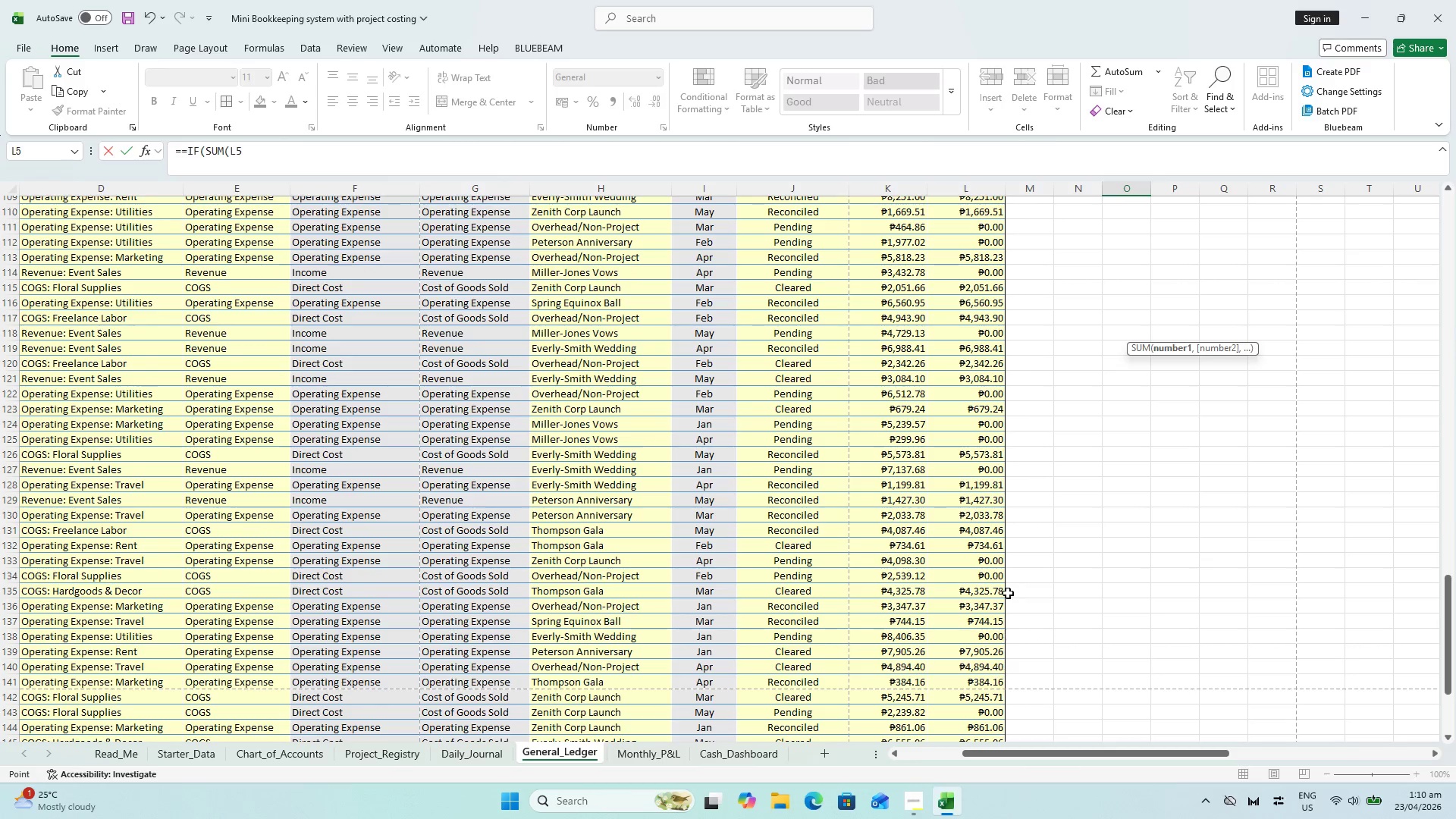 
hold_key(key=ShiftLeft, duration=0.84)
 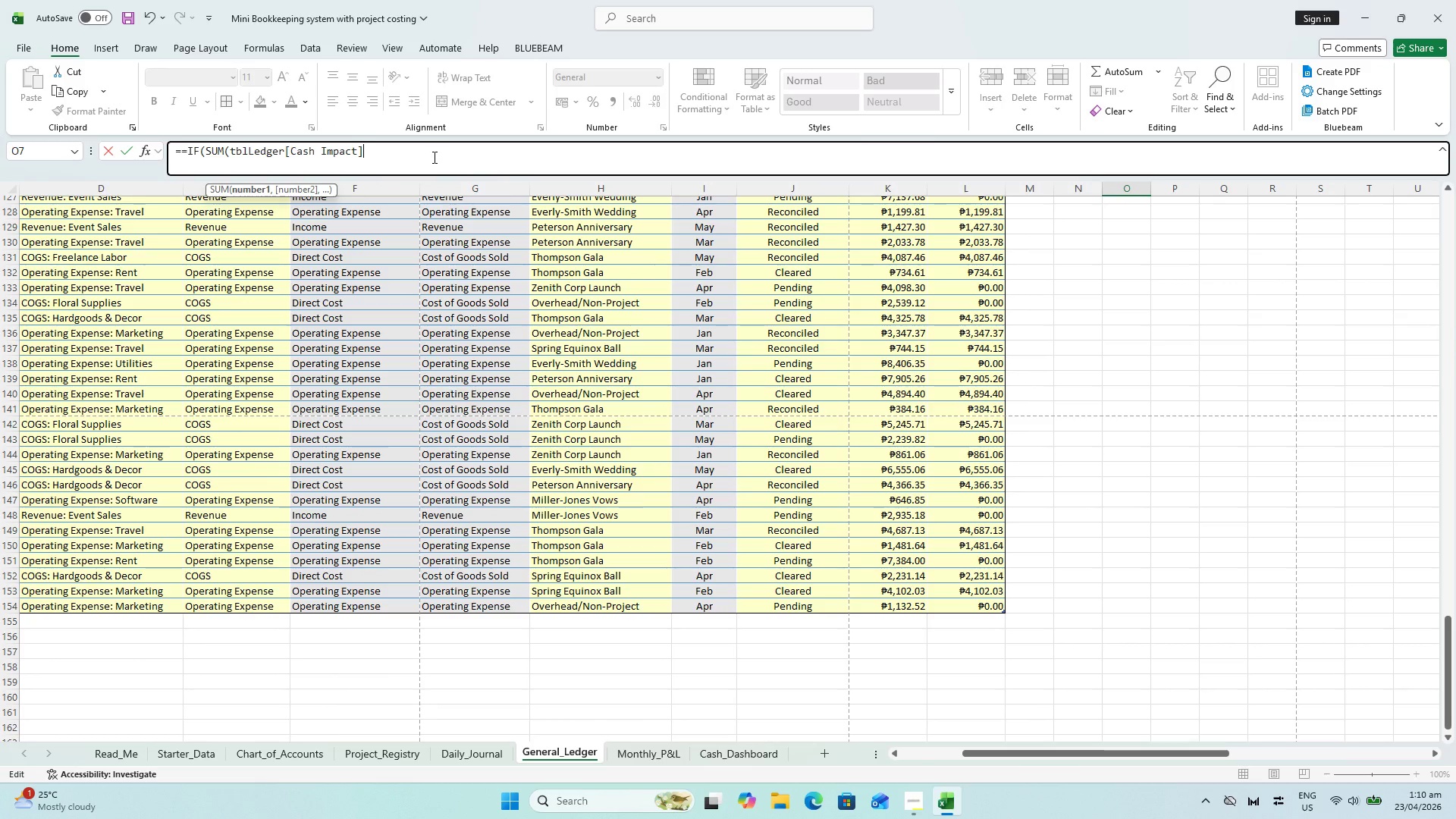 
scroll: coordinate [1003, 573], scroll_direction: down, amount: 6.0
 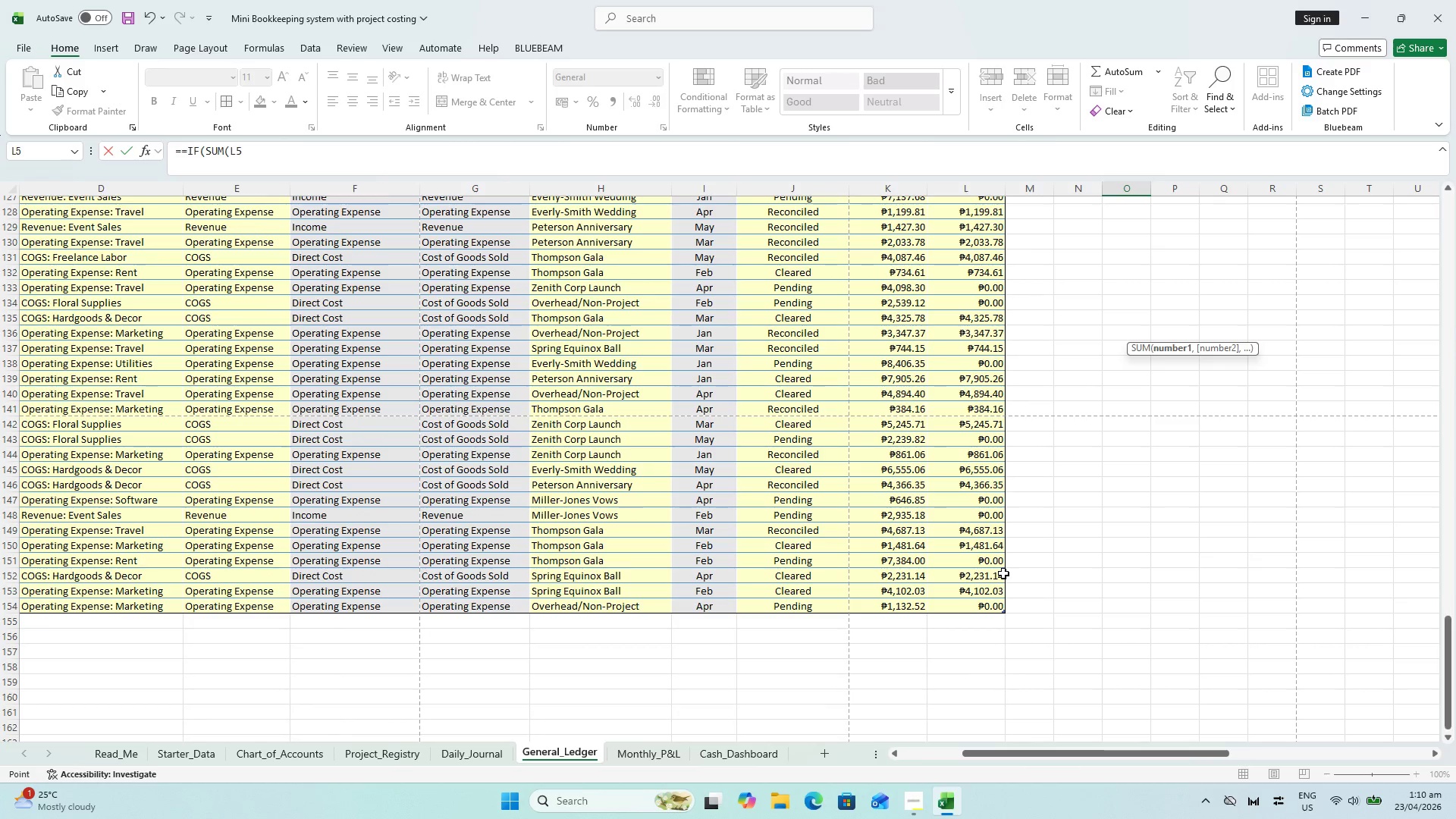 
type(=)
key(Backspace)
type(0-)
key(Backspace)
key(Backspace)
type()=SUM()
 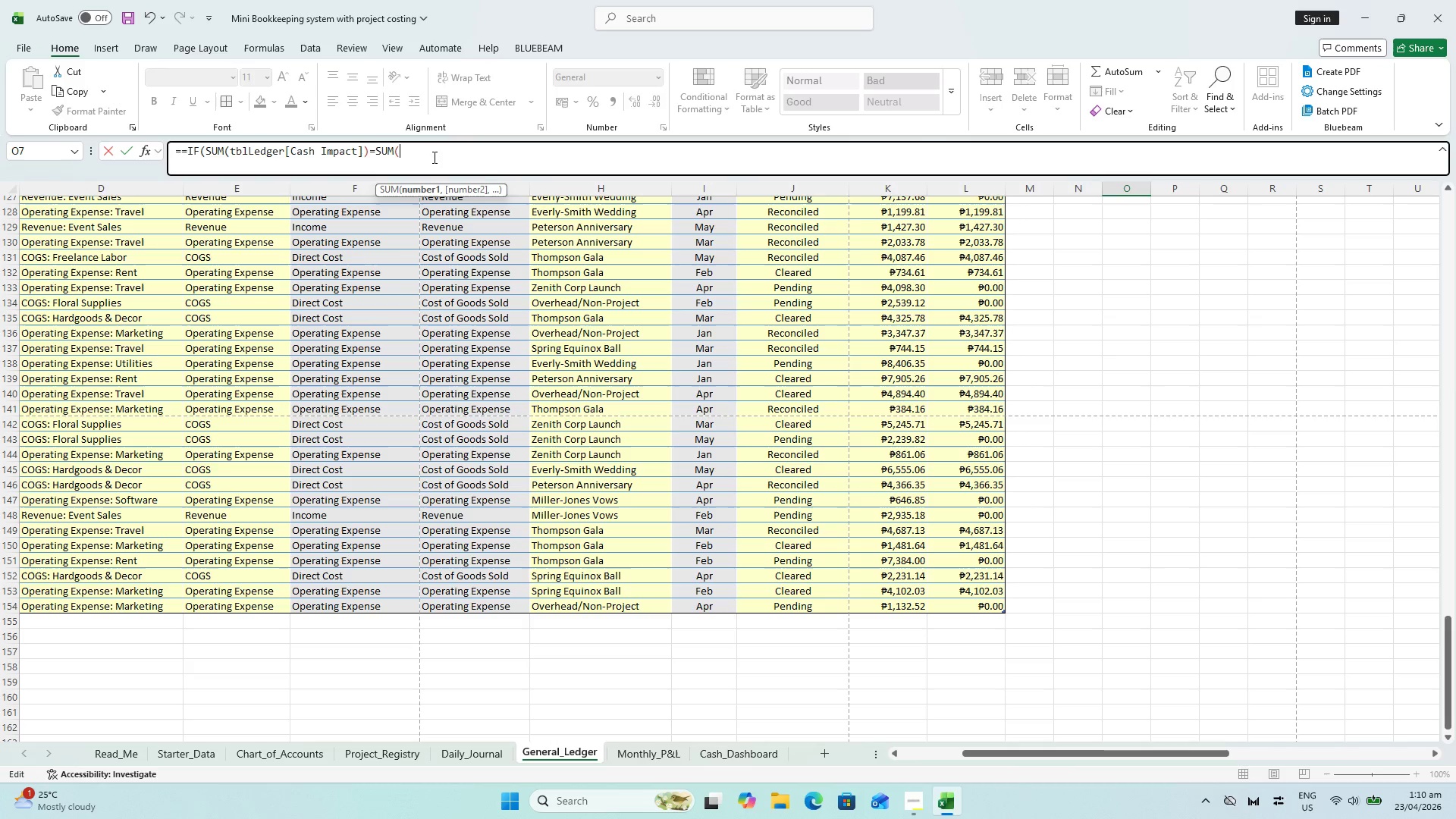 
scroll: coordinate [1133, 306], scroll_direction: up, amount: 2.0
 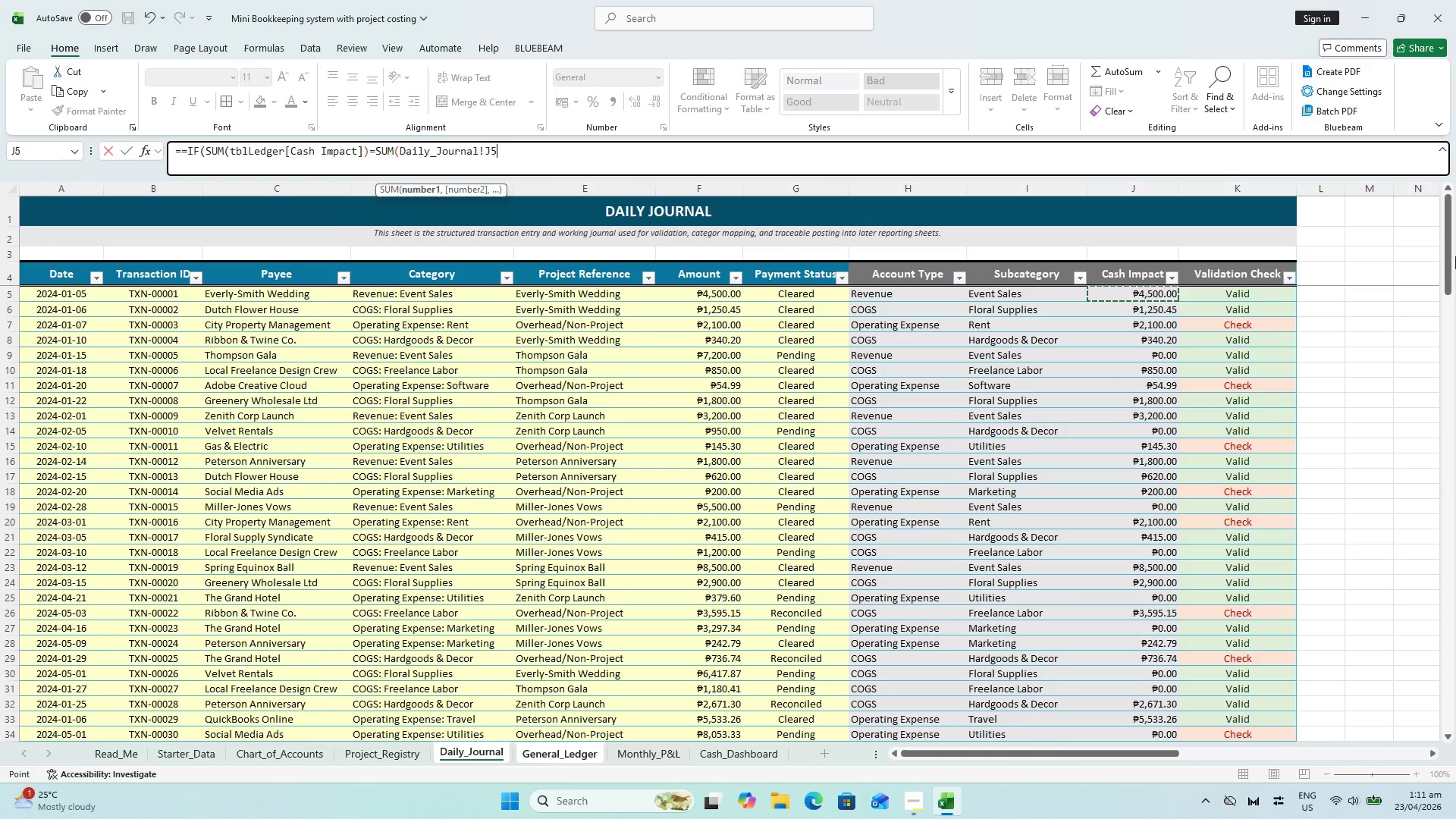 
left_click_drag(start_coordinate=[1452, 257], to_coordinate=[1442, 713])
 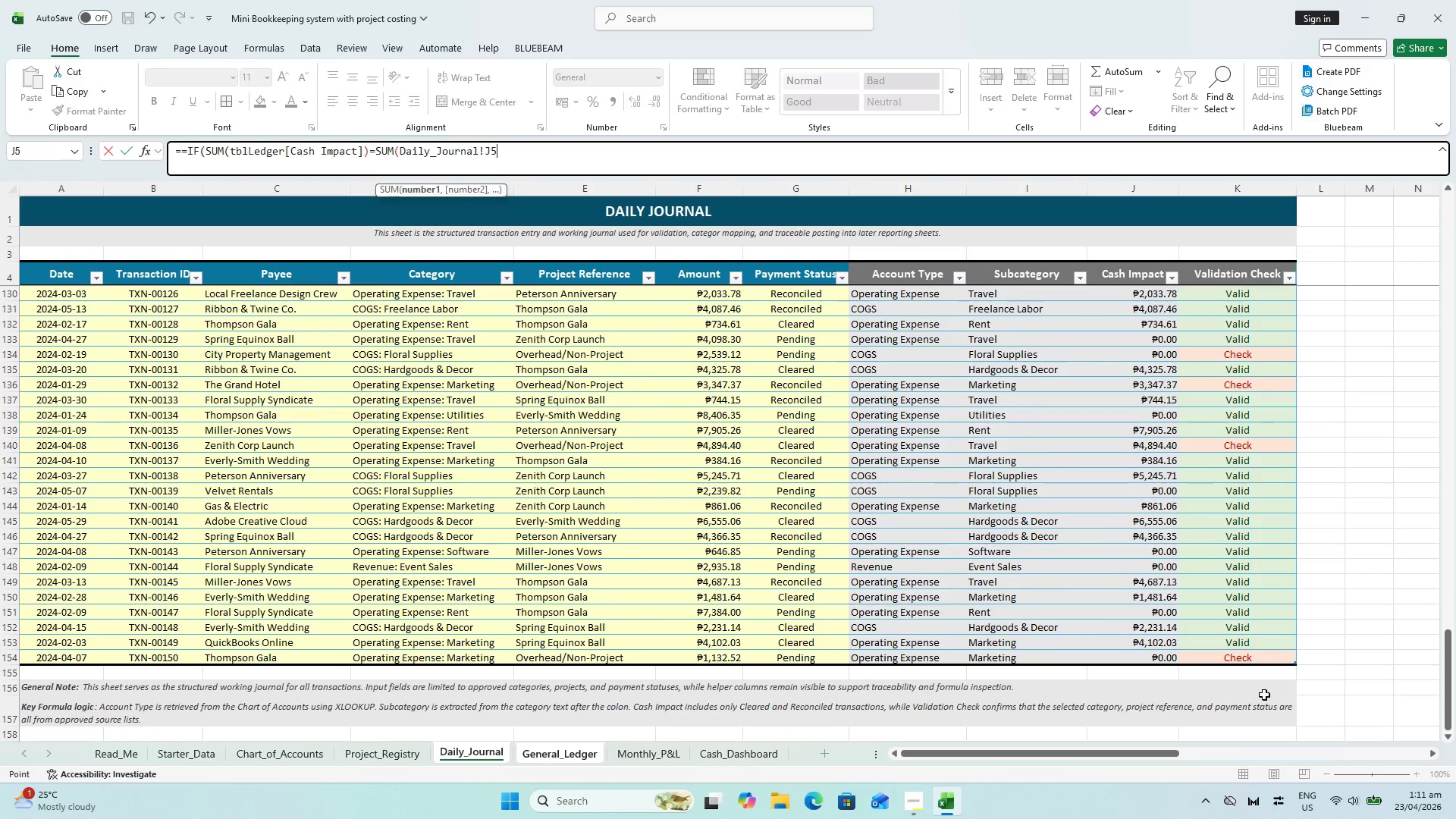 
hold_key(key=ShiftLeft, duration=1.0)
left_click([1154, 660])
 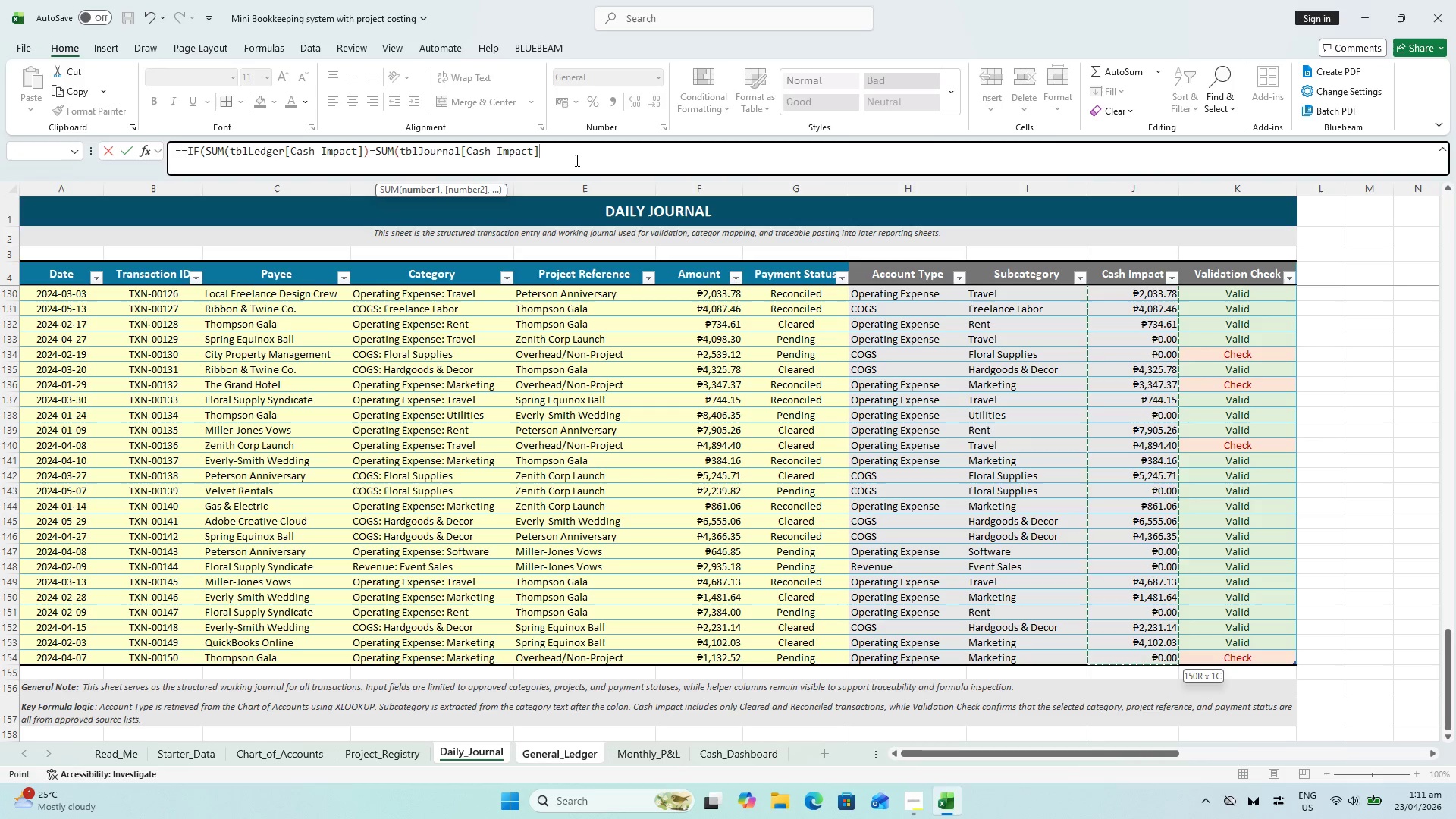 
type(), "OK","Check"))
 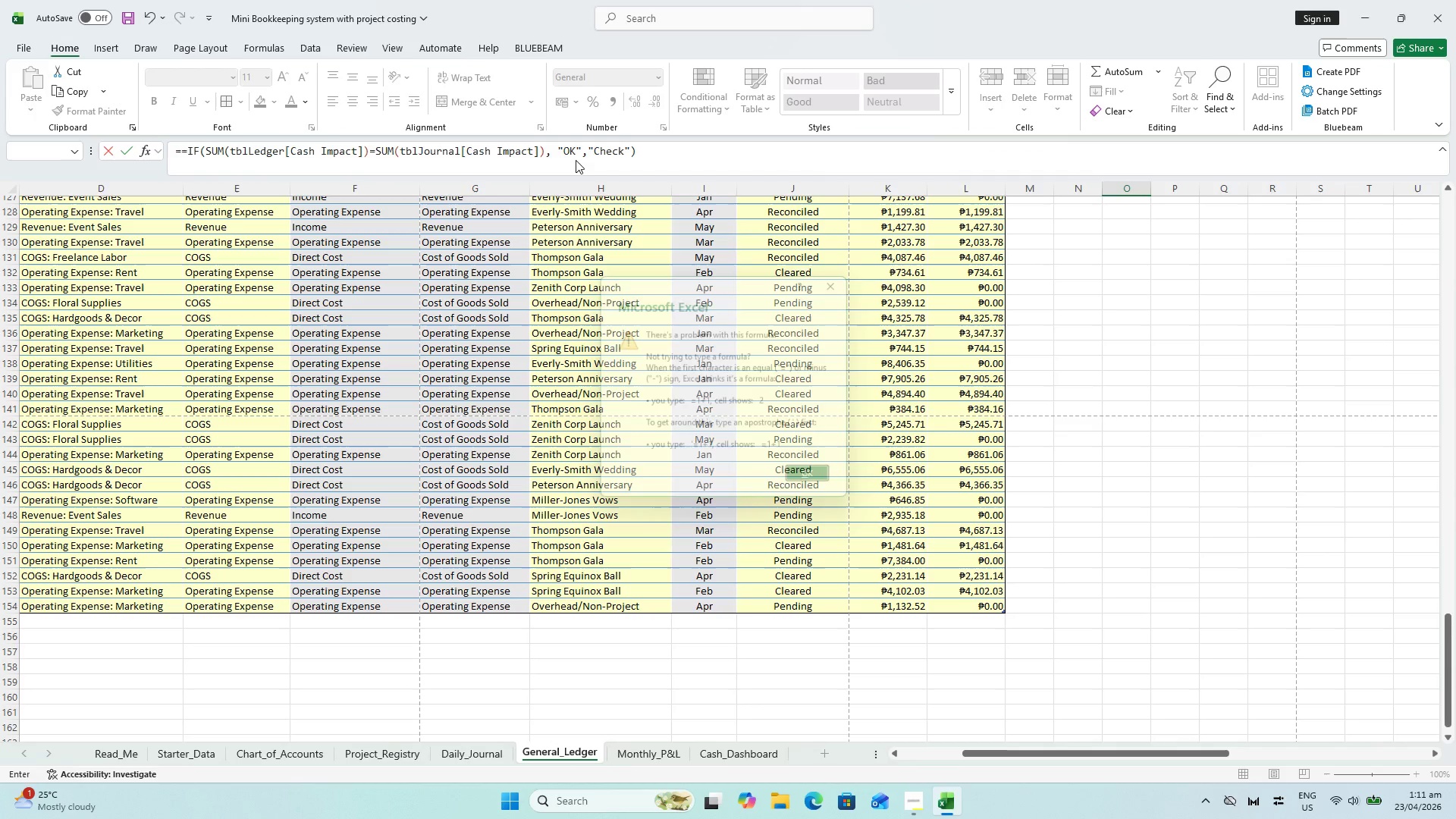 
 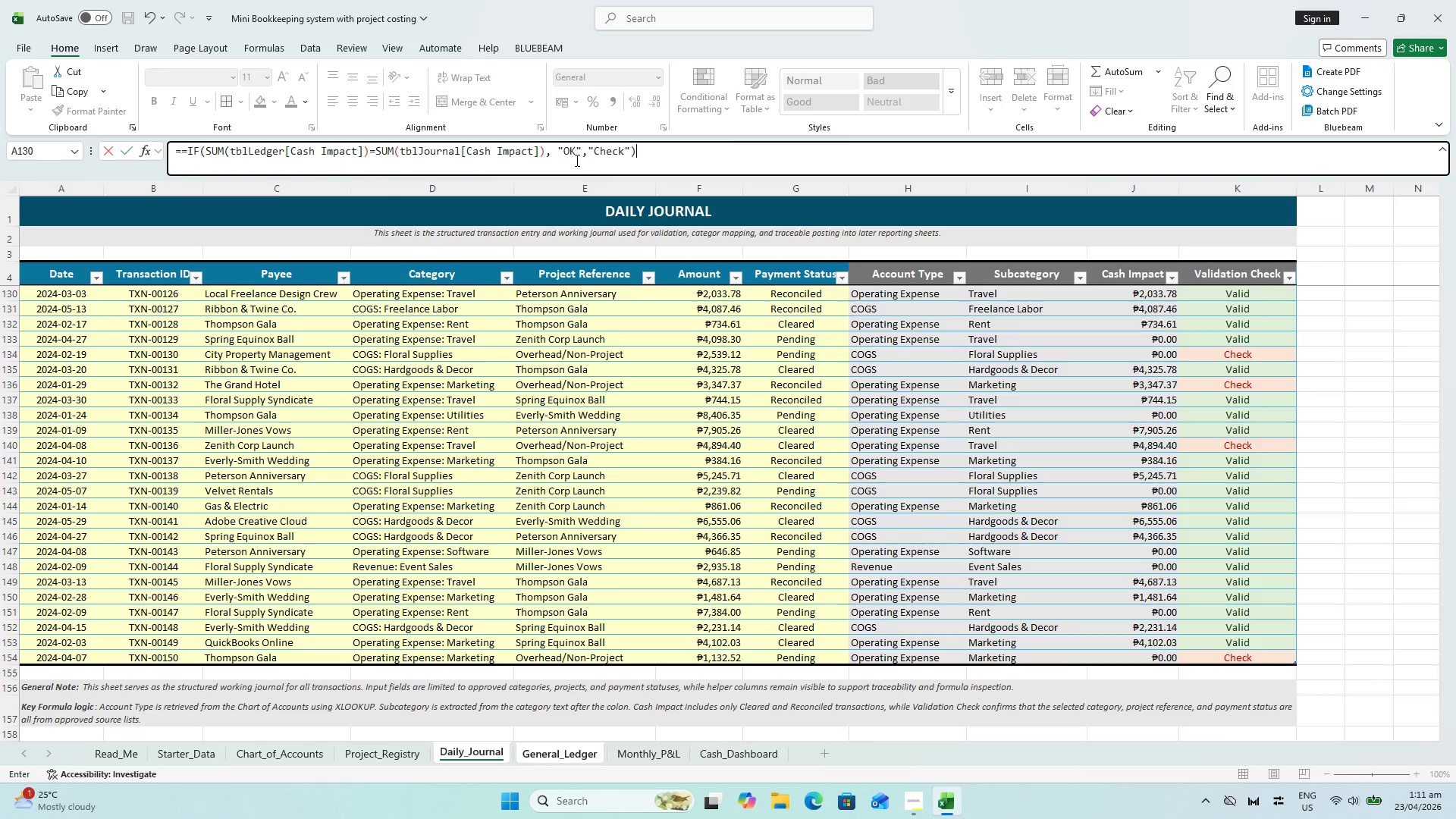 
key(Enter)
 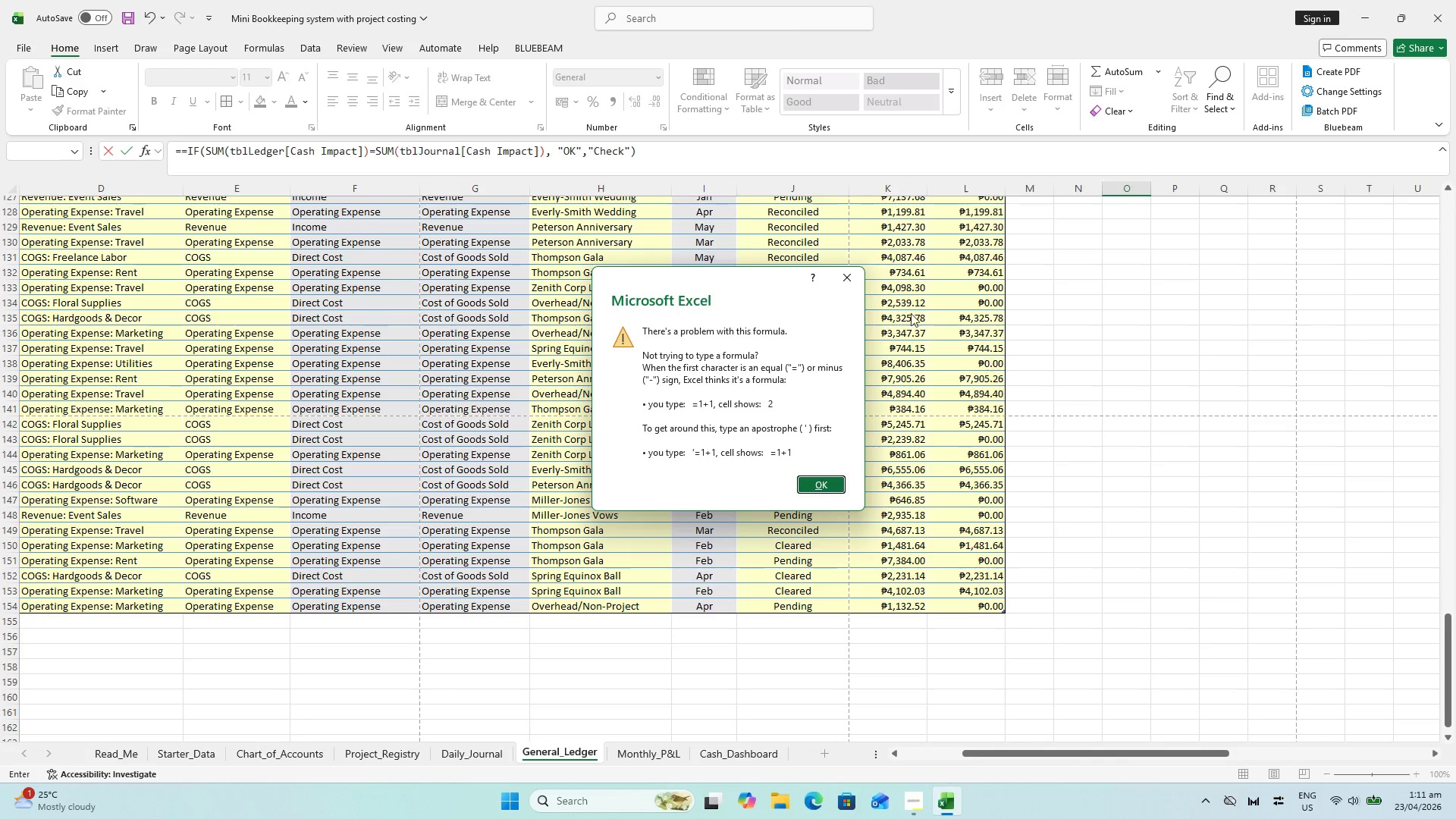 
left_click([836, 268])
 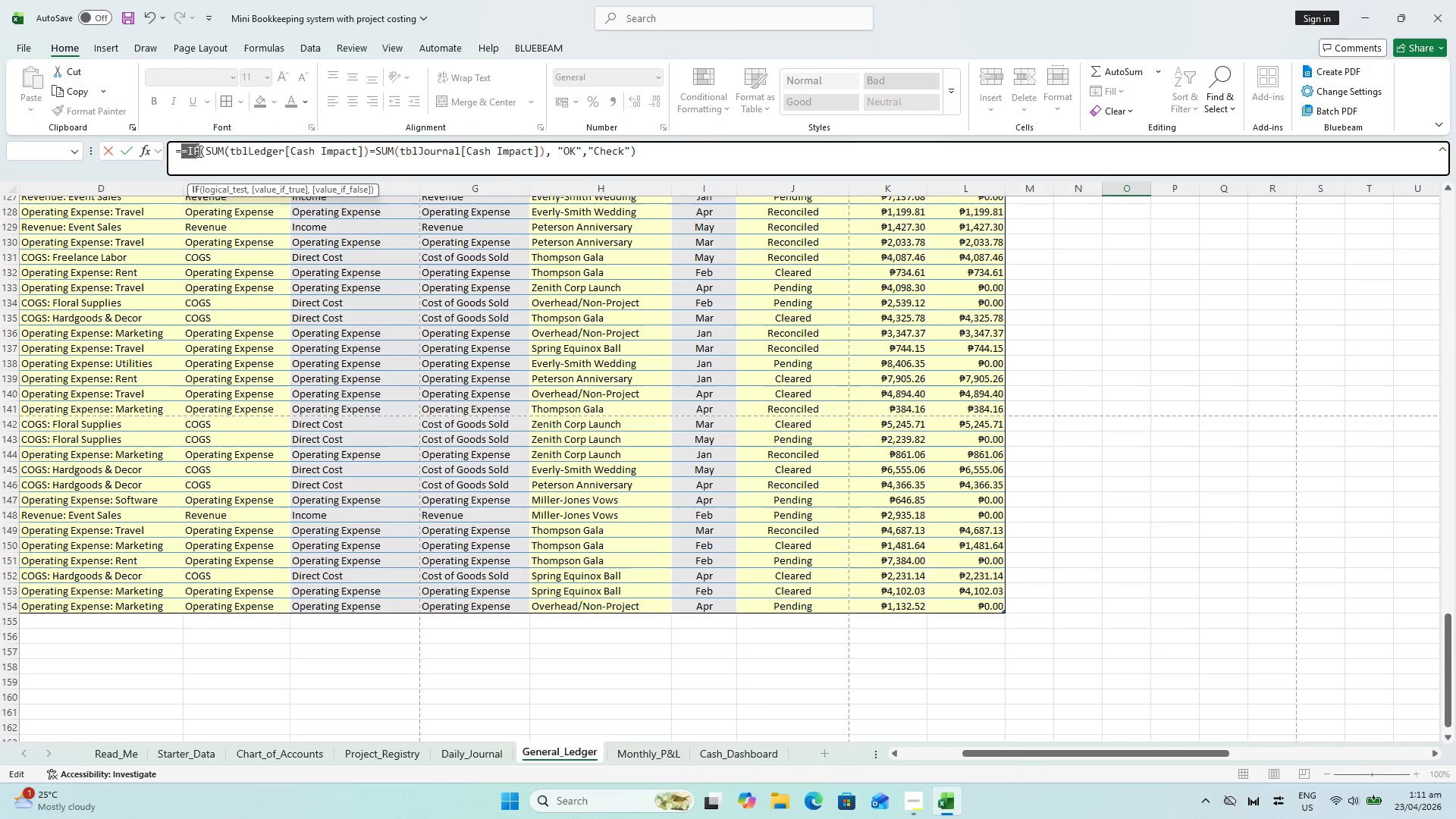 
left_click([184, 149])
 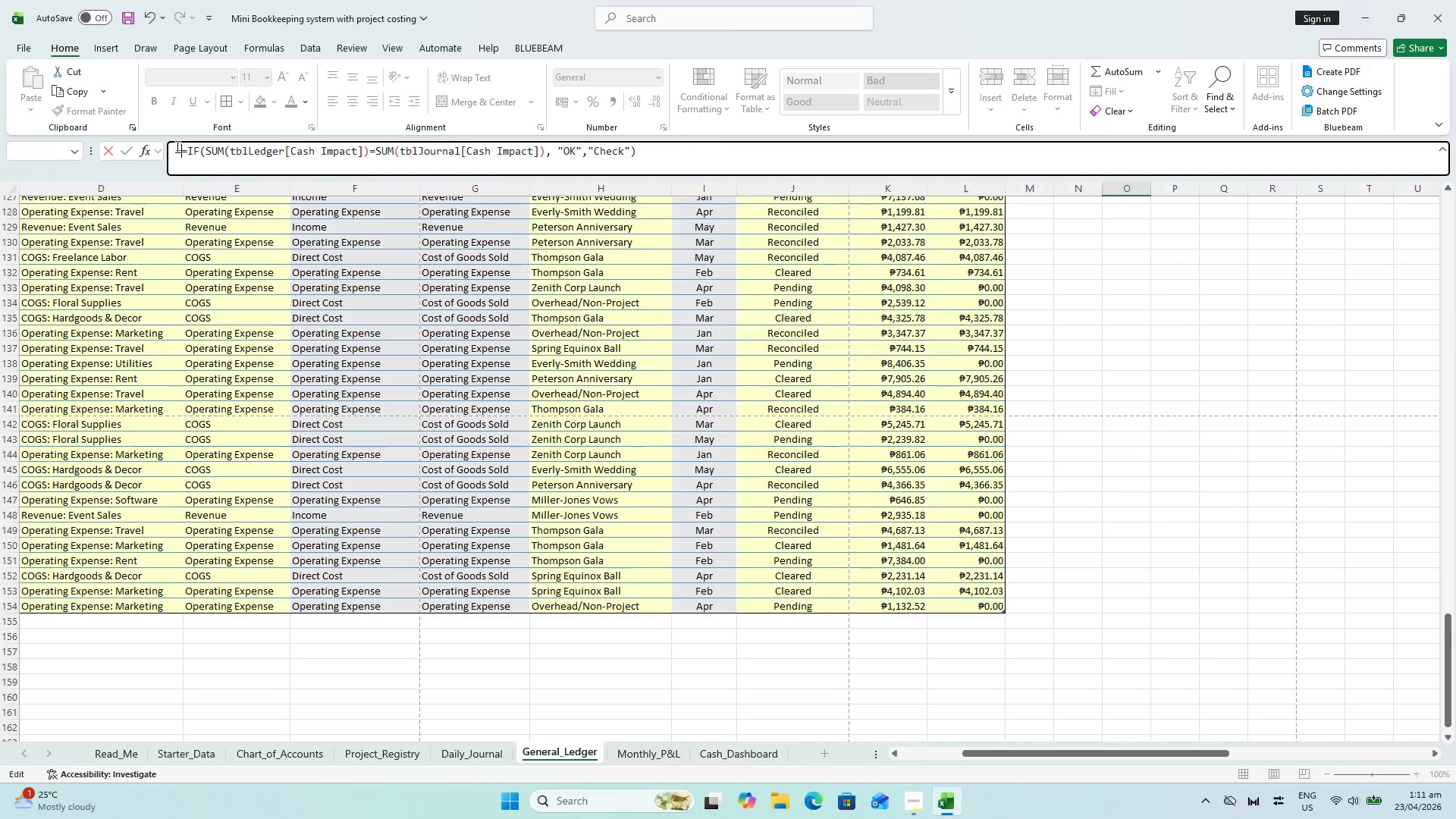 
key(Backspace)
 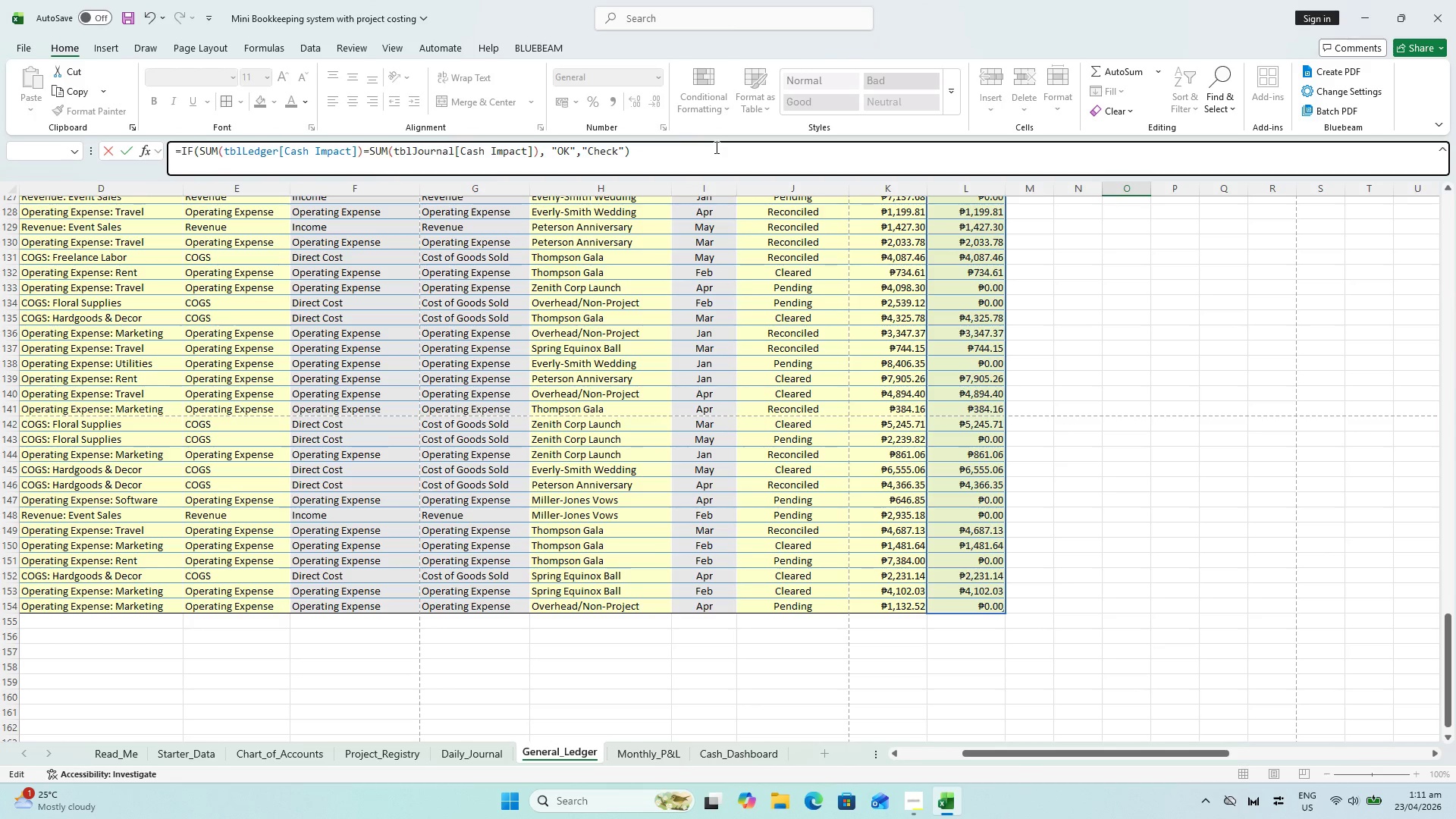 
left_click([715, 147])
 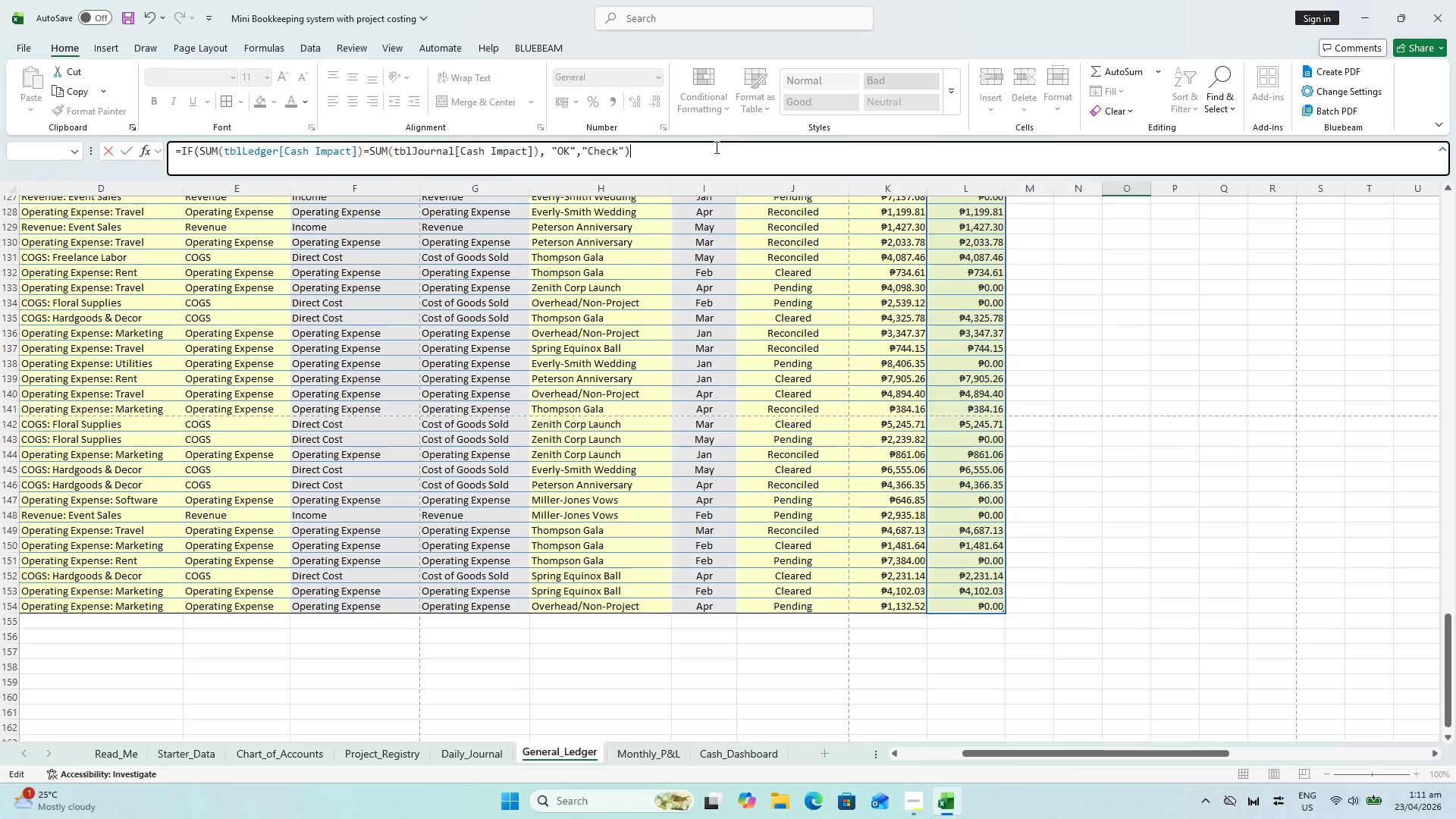 
key(Enter)
 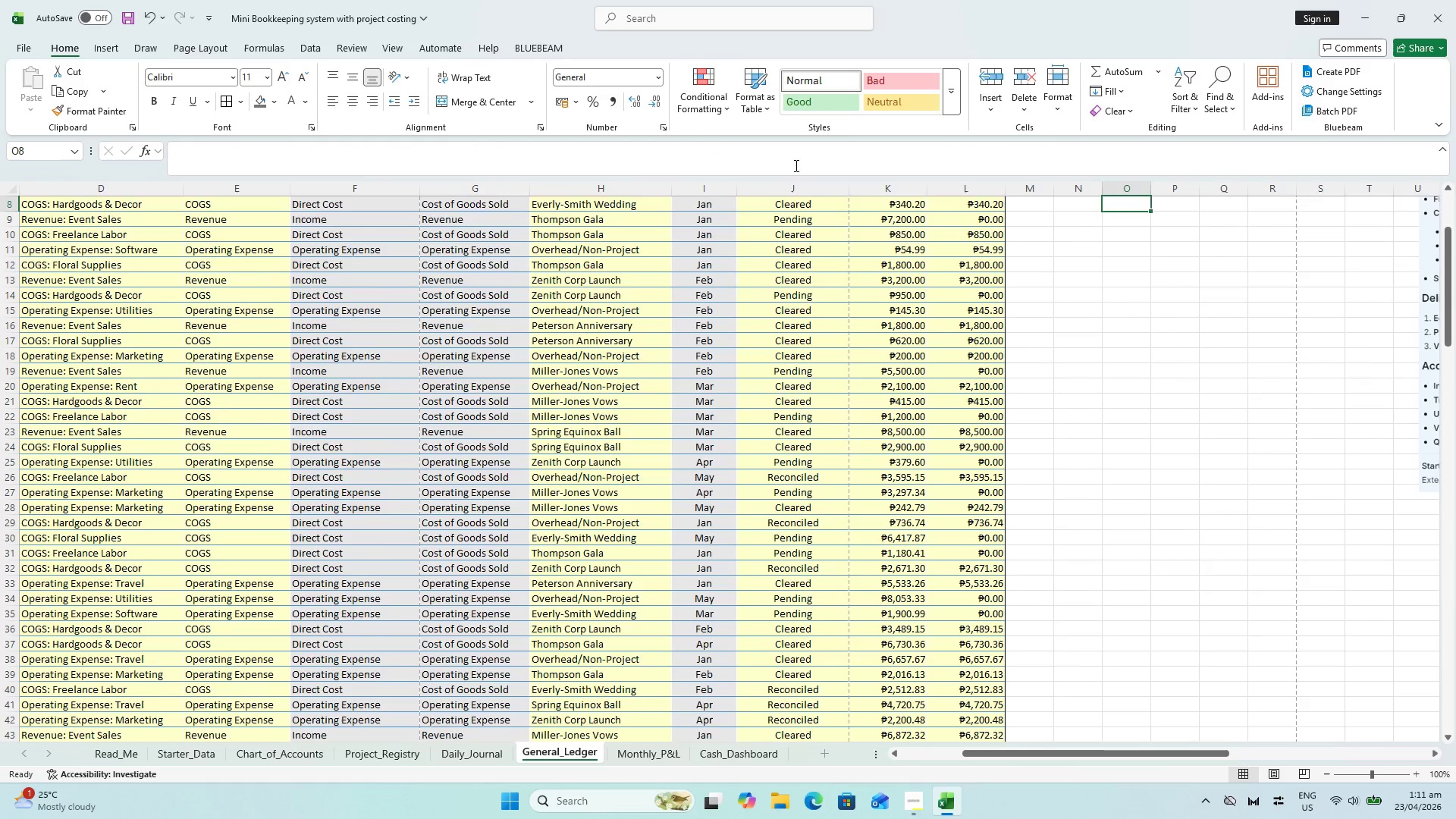 
scroll: coordinate [999, 230], scroll_direction: up, amount: 4.0
 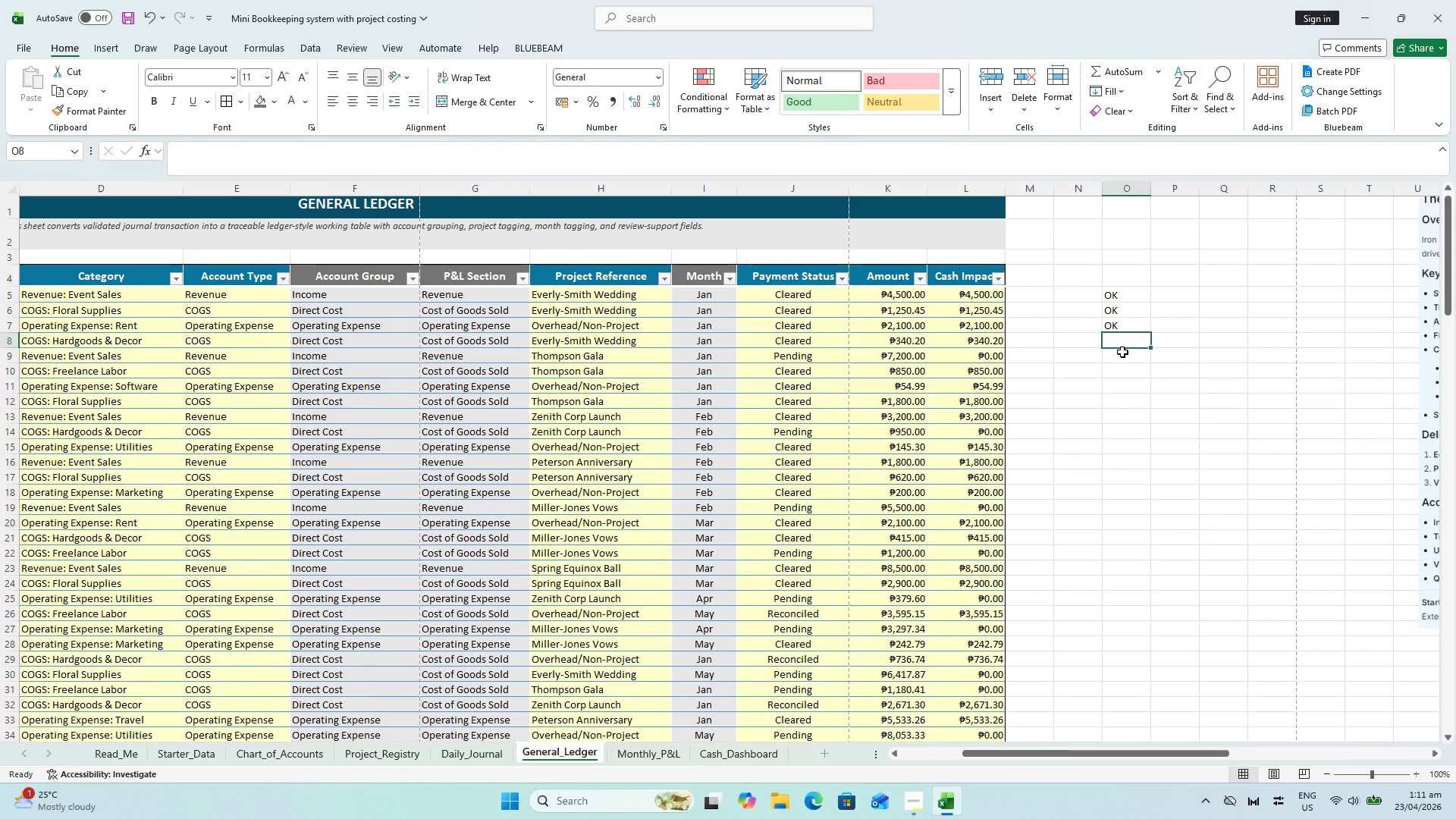 
type(=if)
key(Backspace)
key(Backspace)
type(IF(COUNTA)
key(Backspace)
type(BLACK)
key(Backspace)
key(Backspace)
type(NK()
 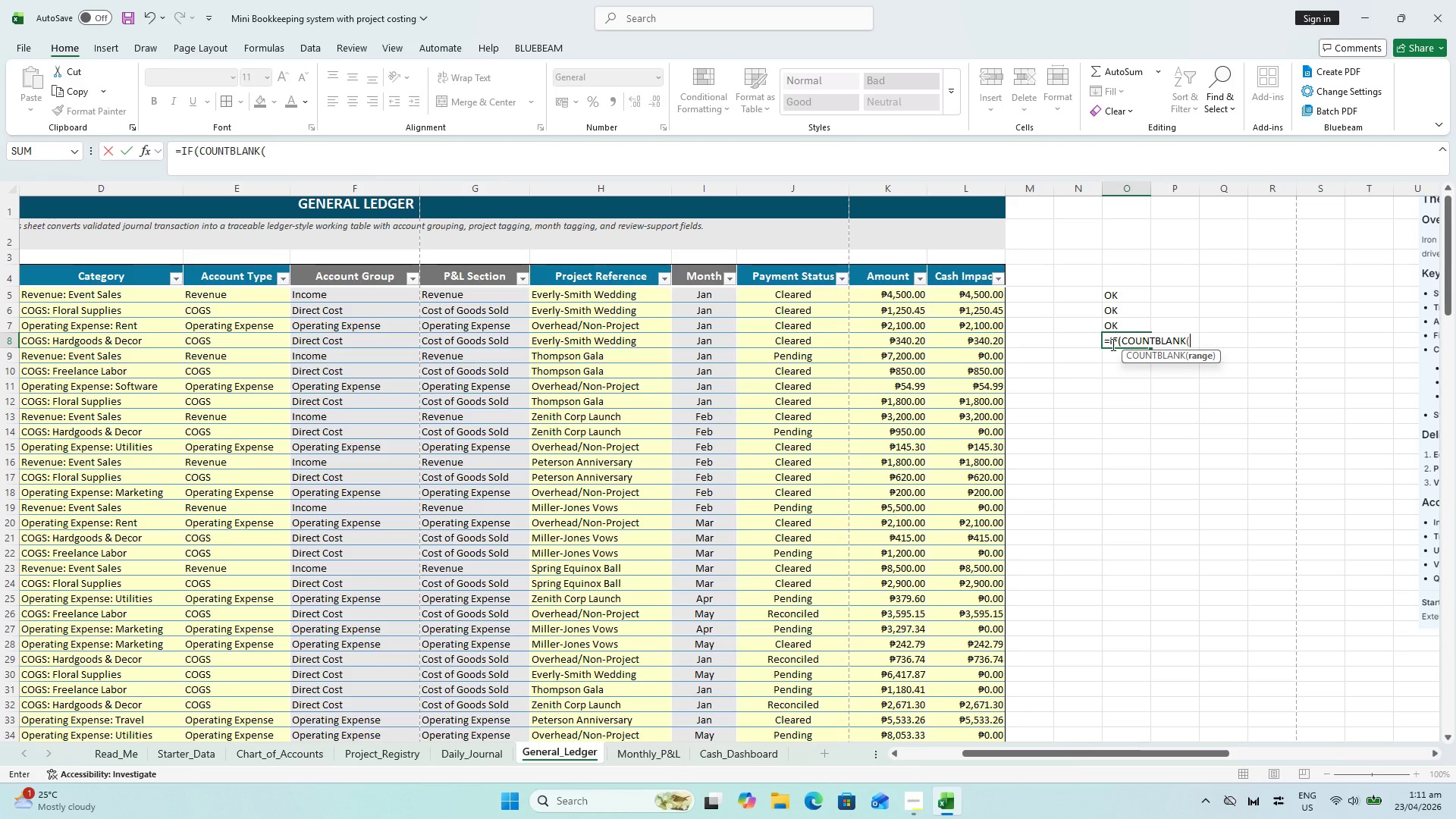 
wait(6.89)
 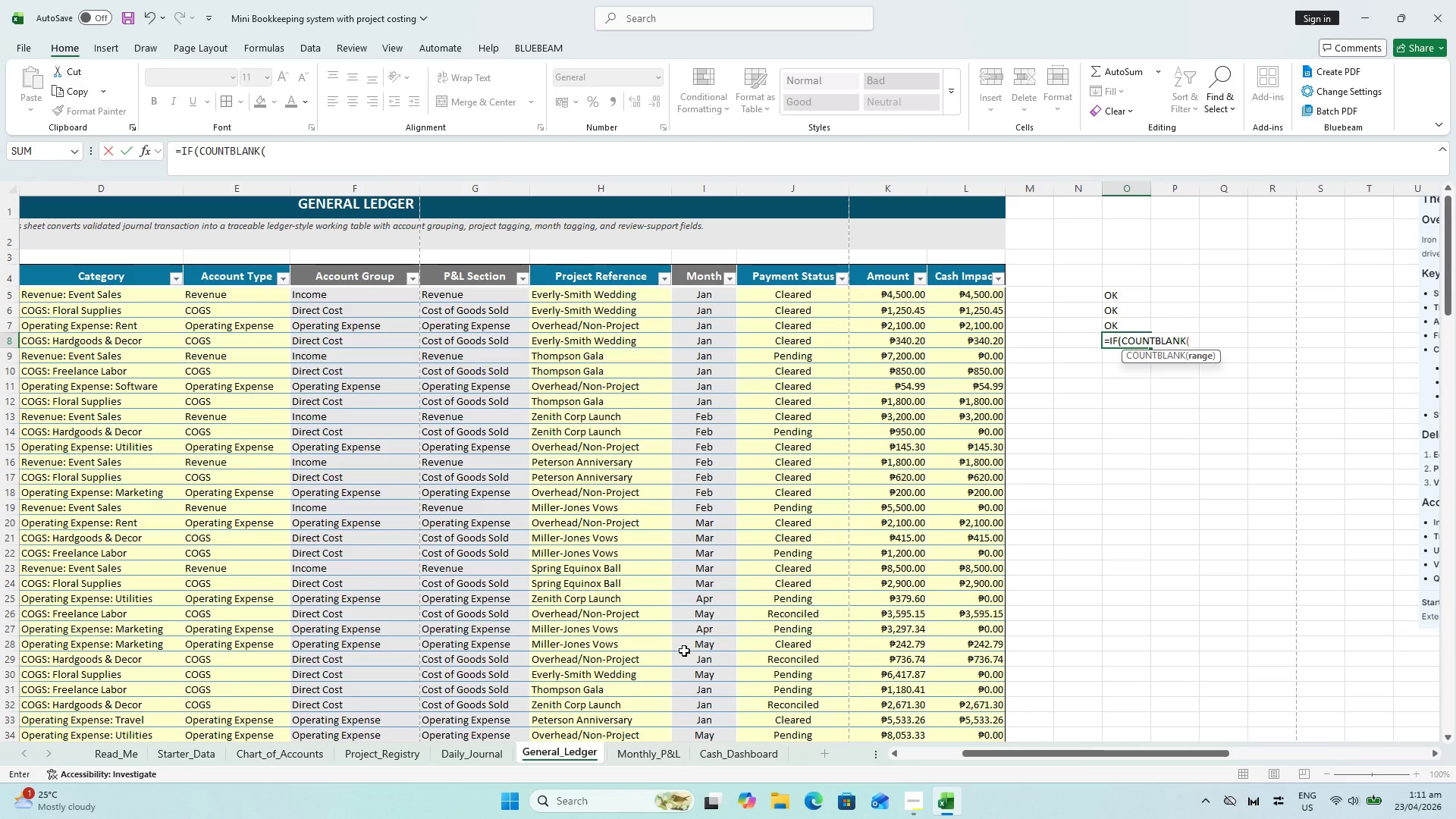 
left_click_drag(start_coordinate=[1004, 754], to_coordinate=[841, 770])
 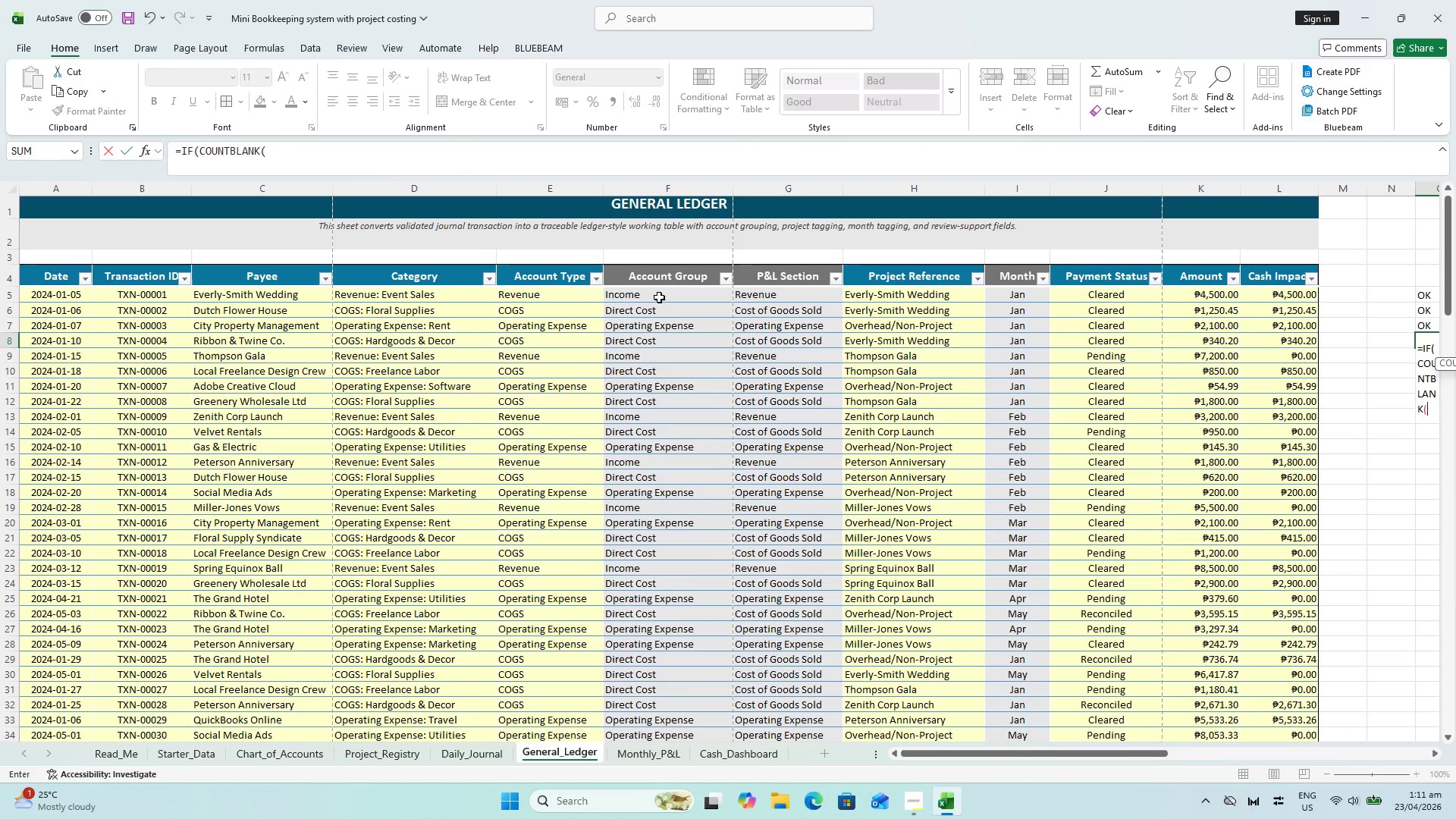 
scroll: coordinate [665, 306], scroll_direction: up, amount: 1.0
 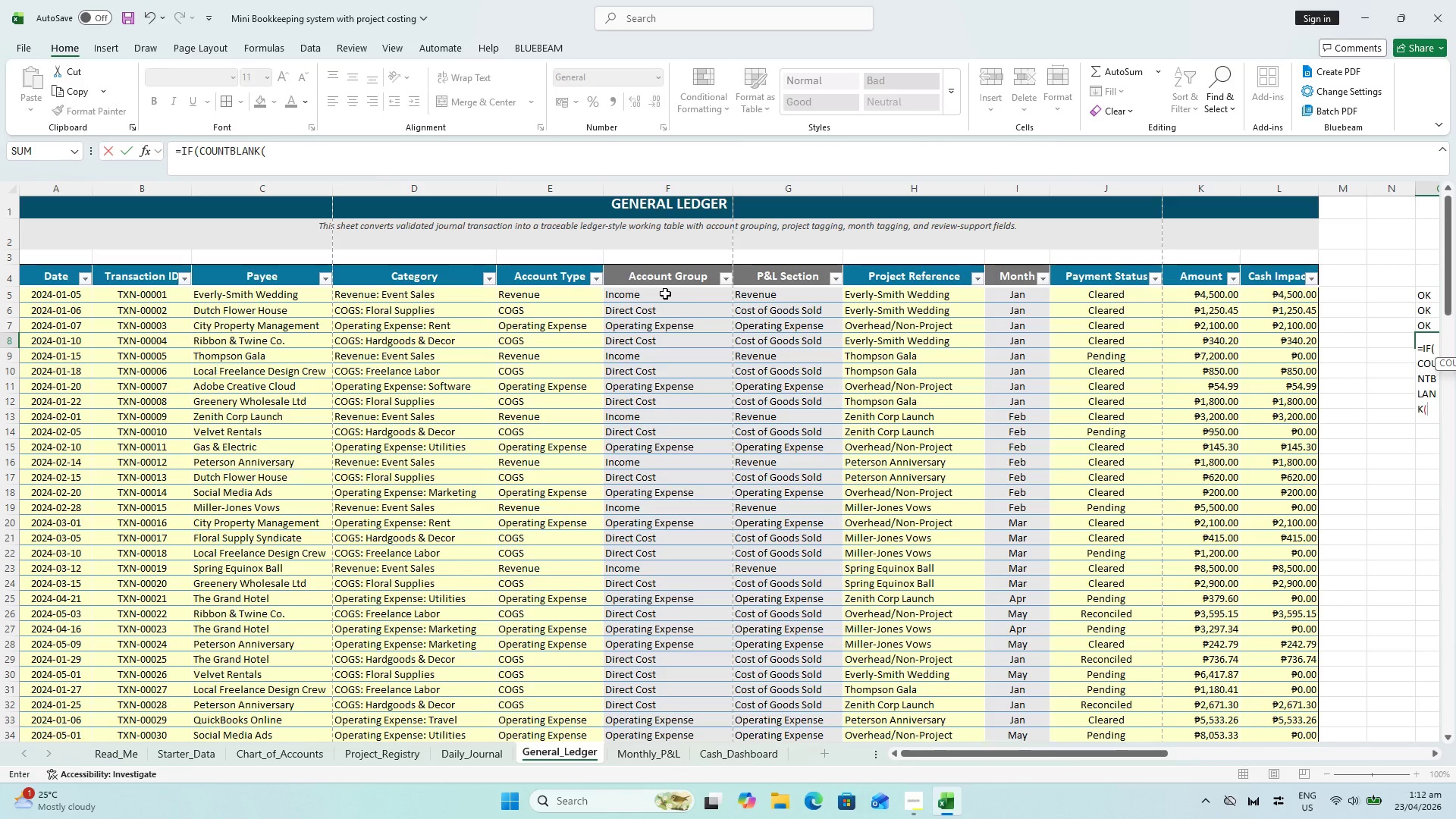 
wait(5.18)
 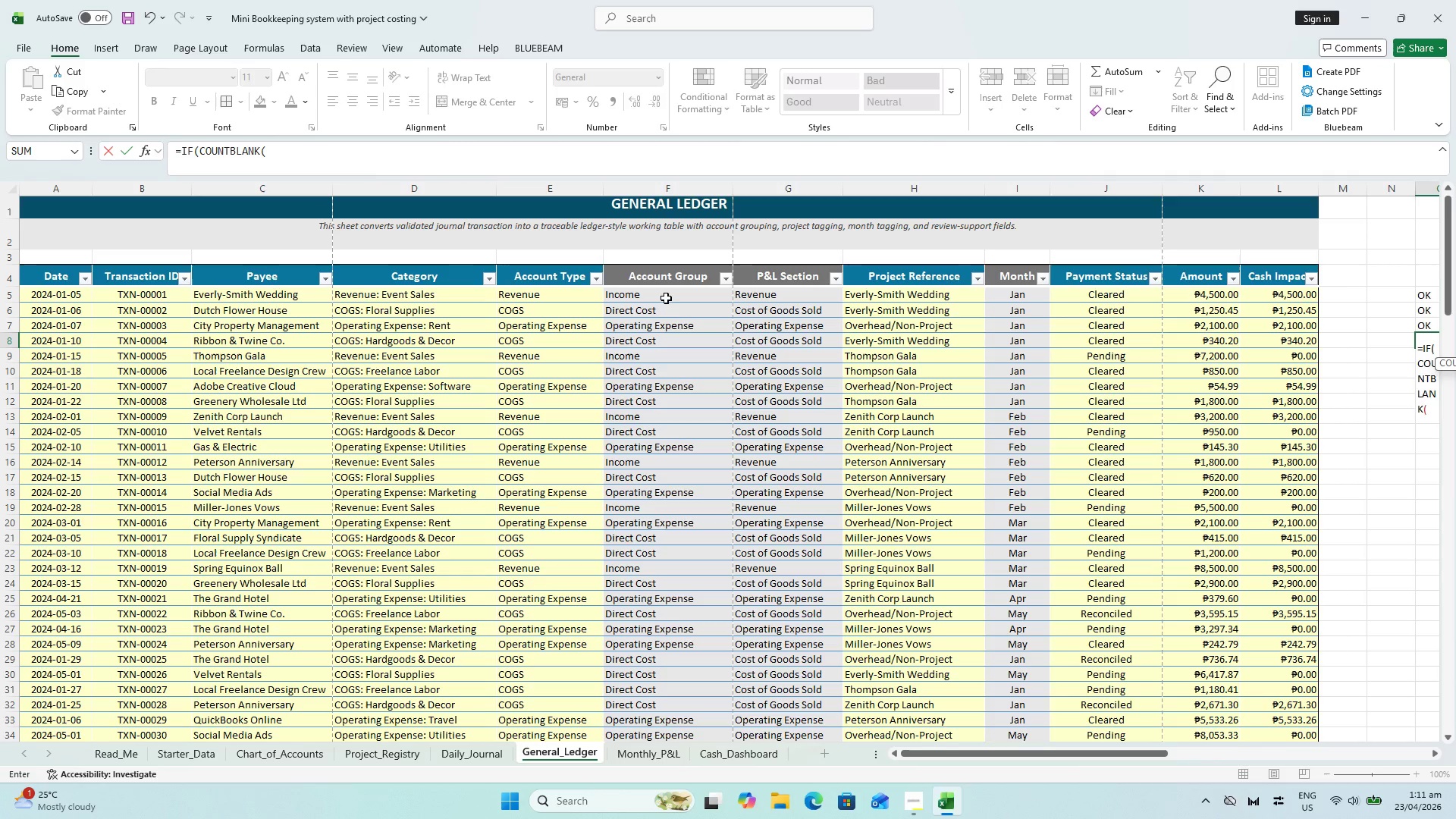 
scroll: coordinate [665, 293], scroll_direction: up, amount: 1.0
 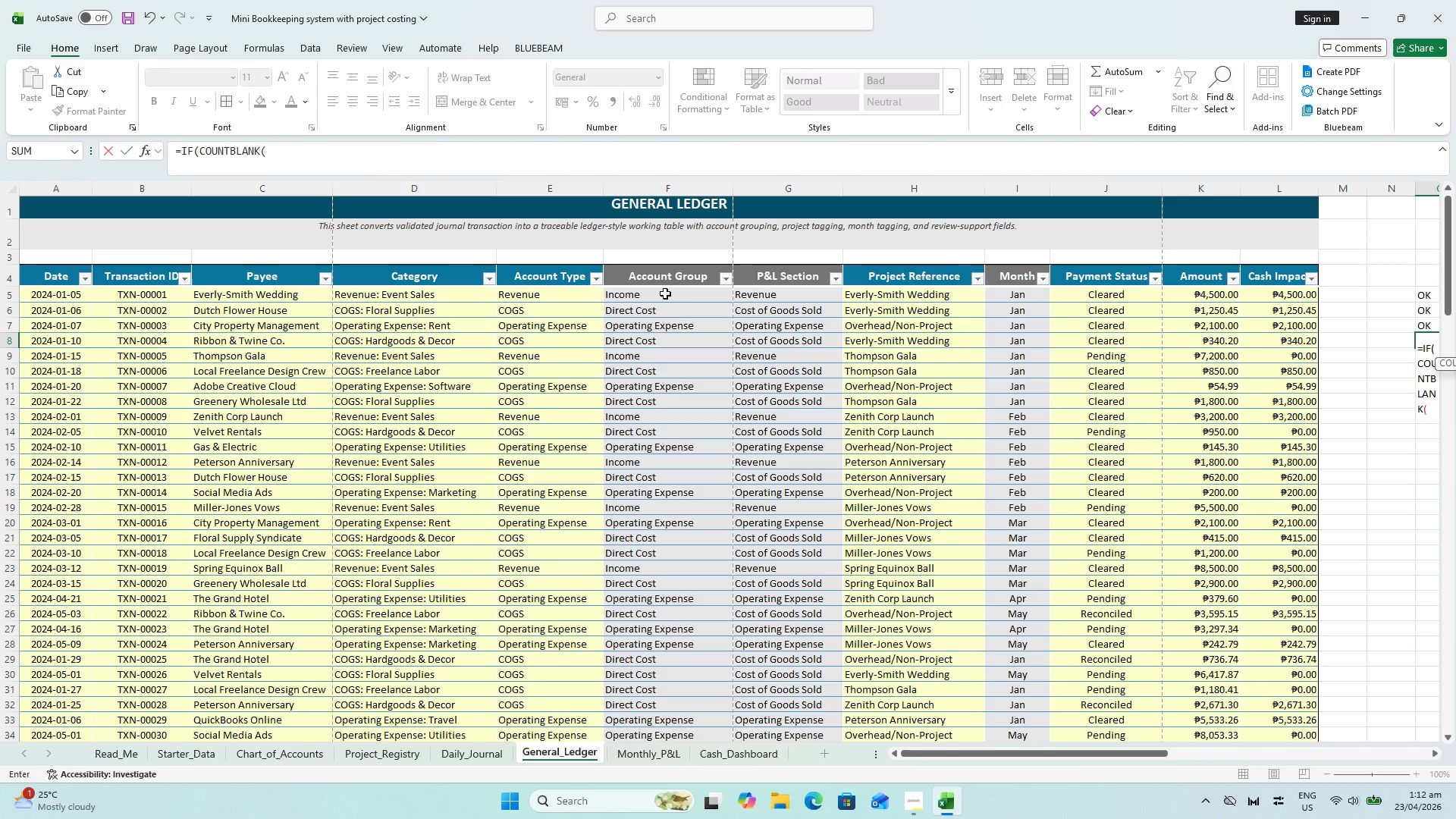 
left_click([665, 293])
 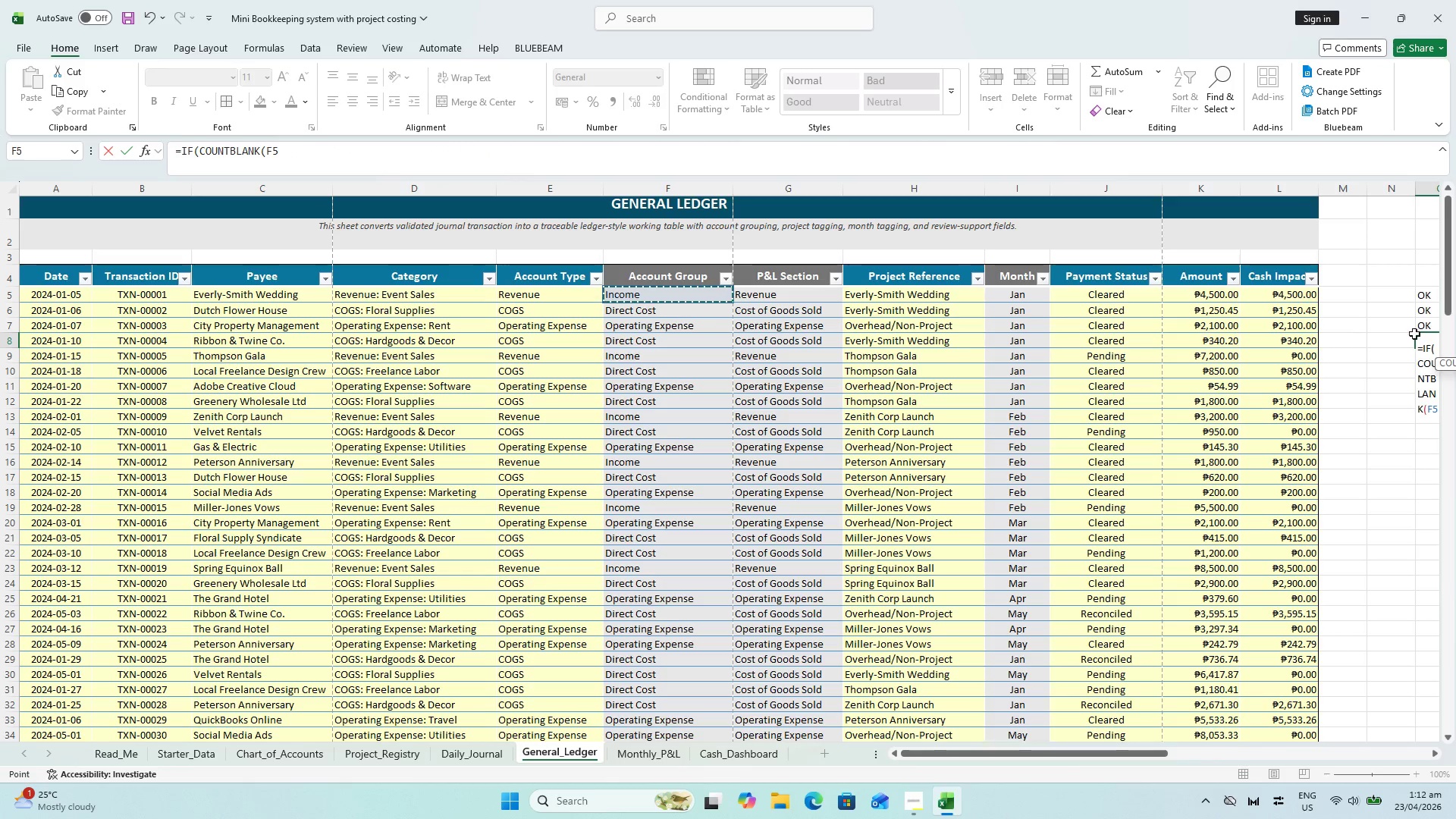 
left_click_drag(start_coordinate=[1446, 290], to_coordinate=[1406, 745])
 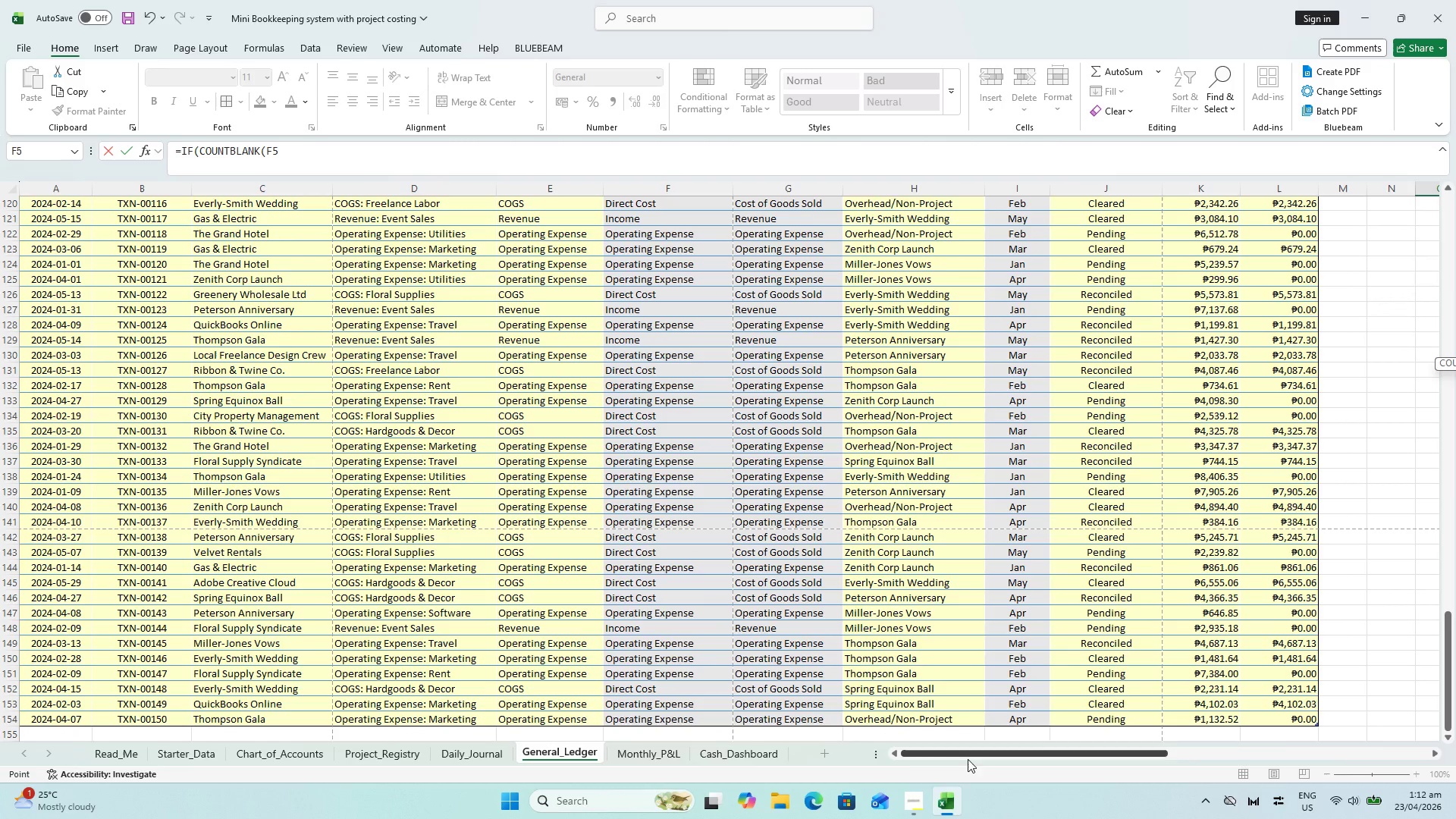 
hold_key(key=ShiftLeft, duration=0.83)
 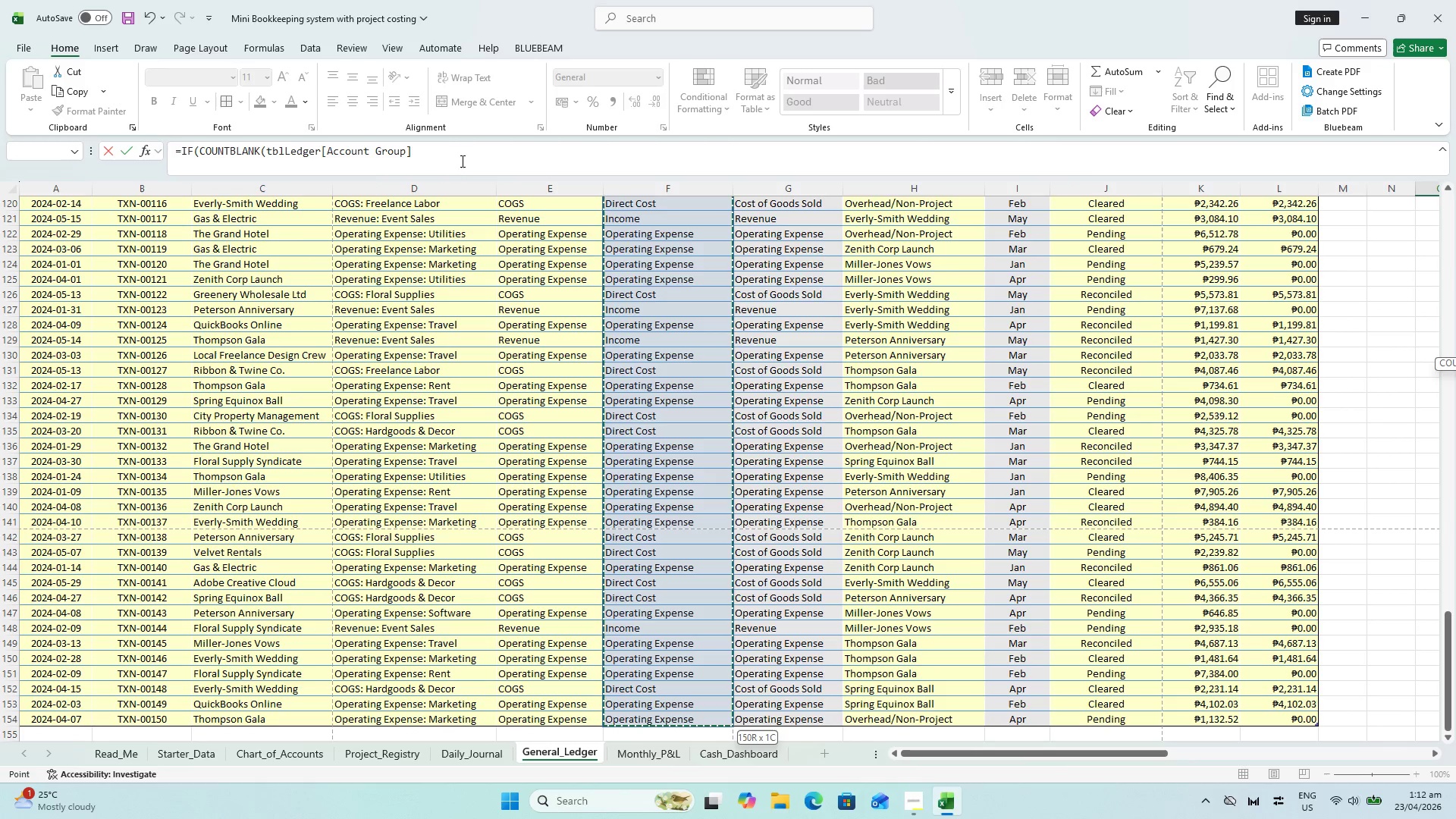 
left_click([461, 160])
 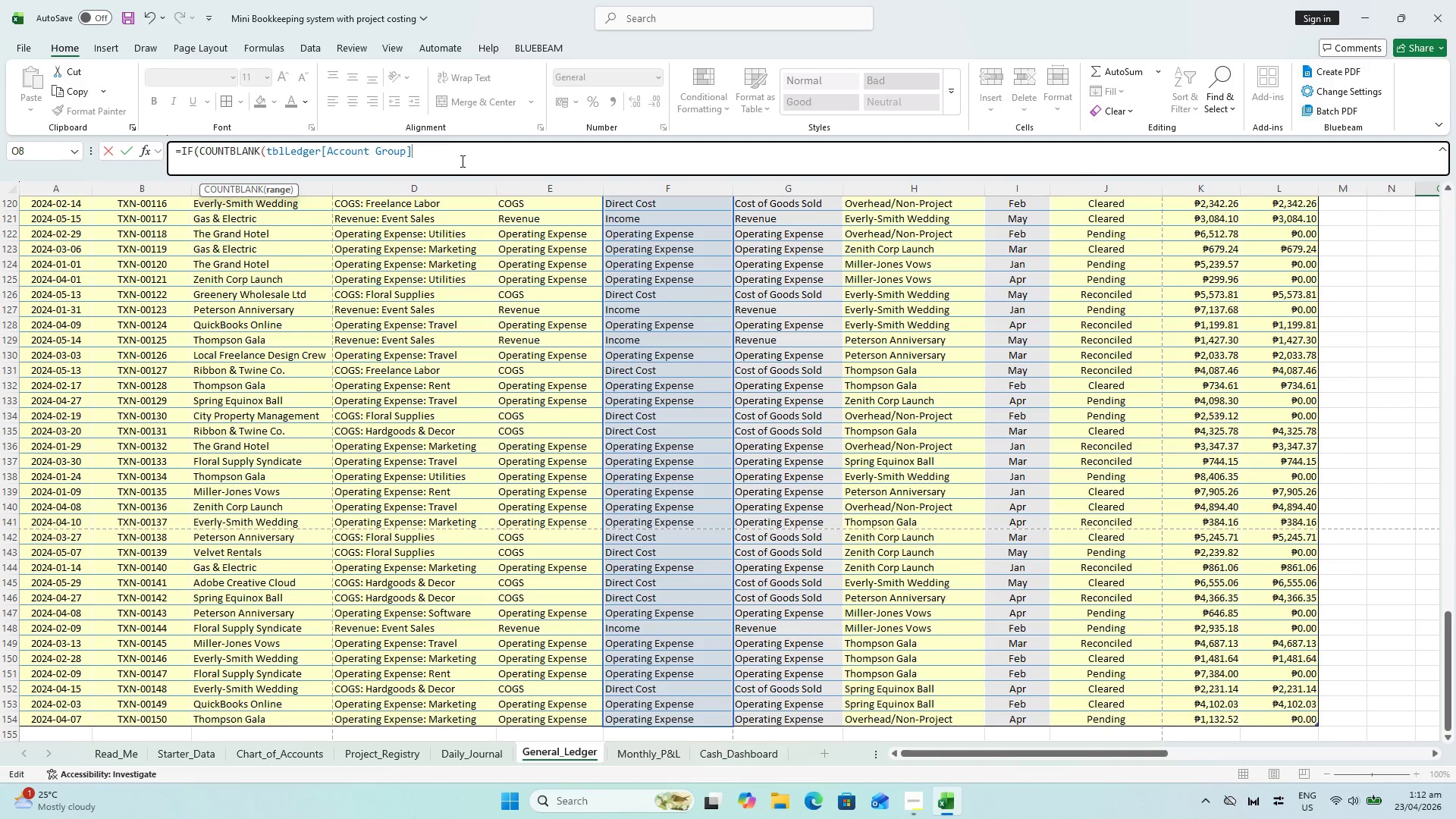 
type()=0, "OK", "Check"))
 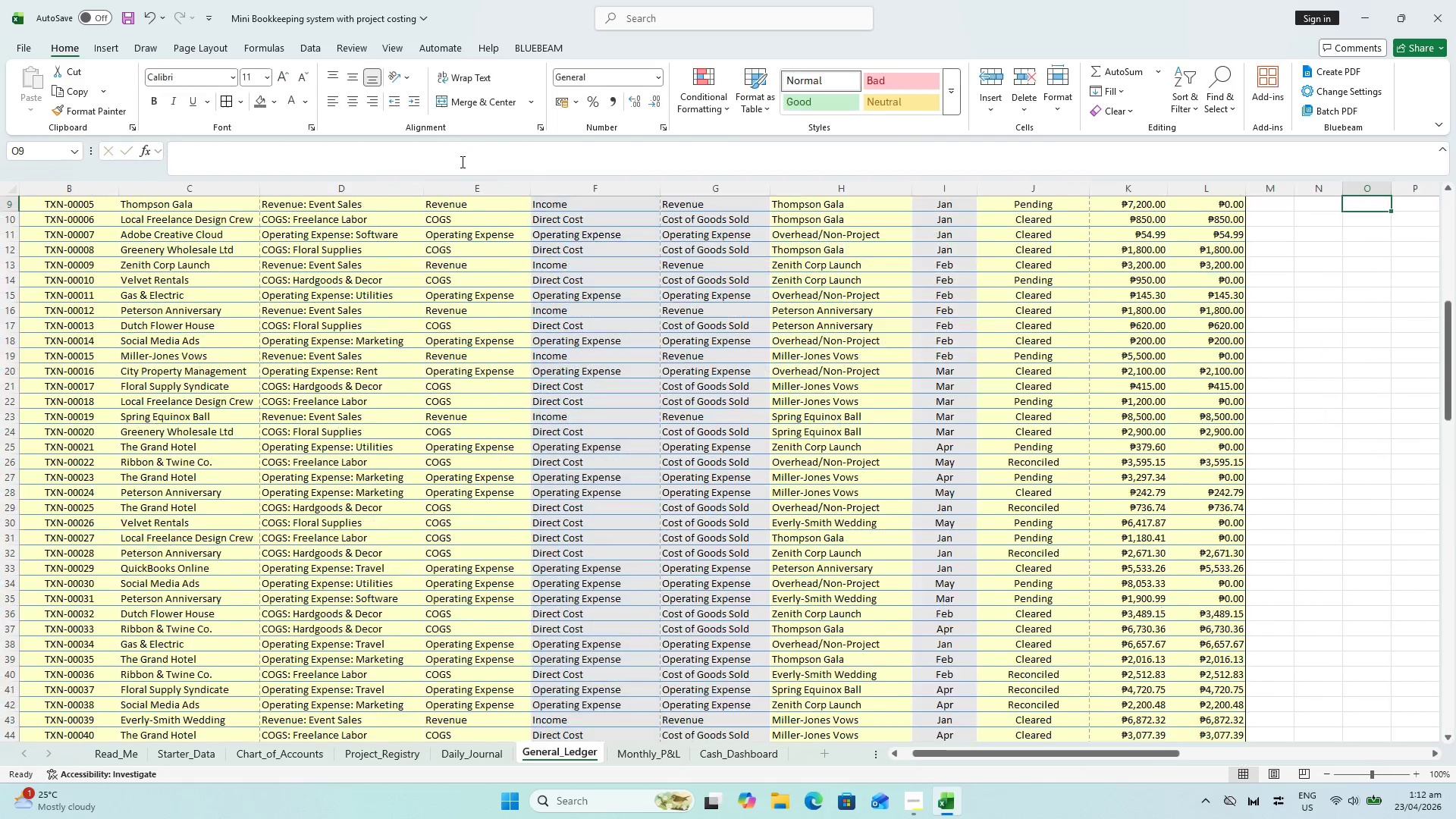 
 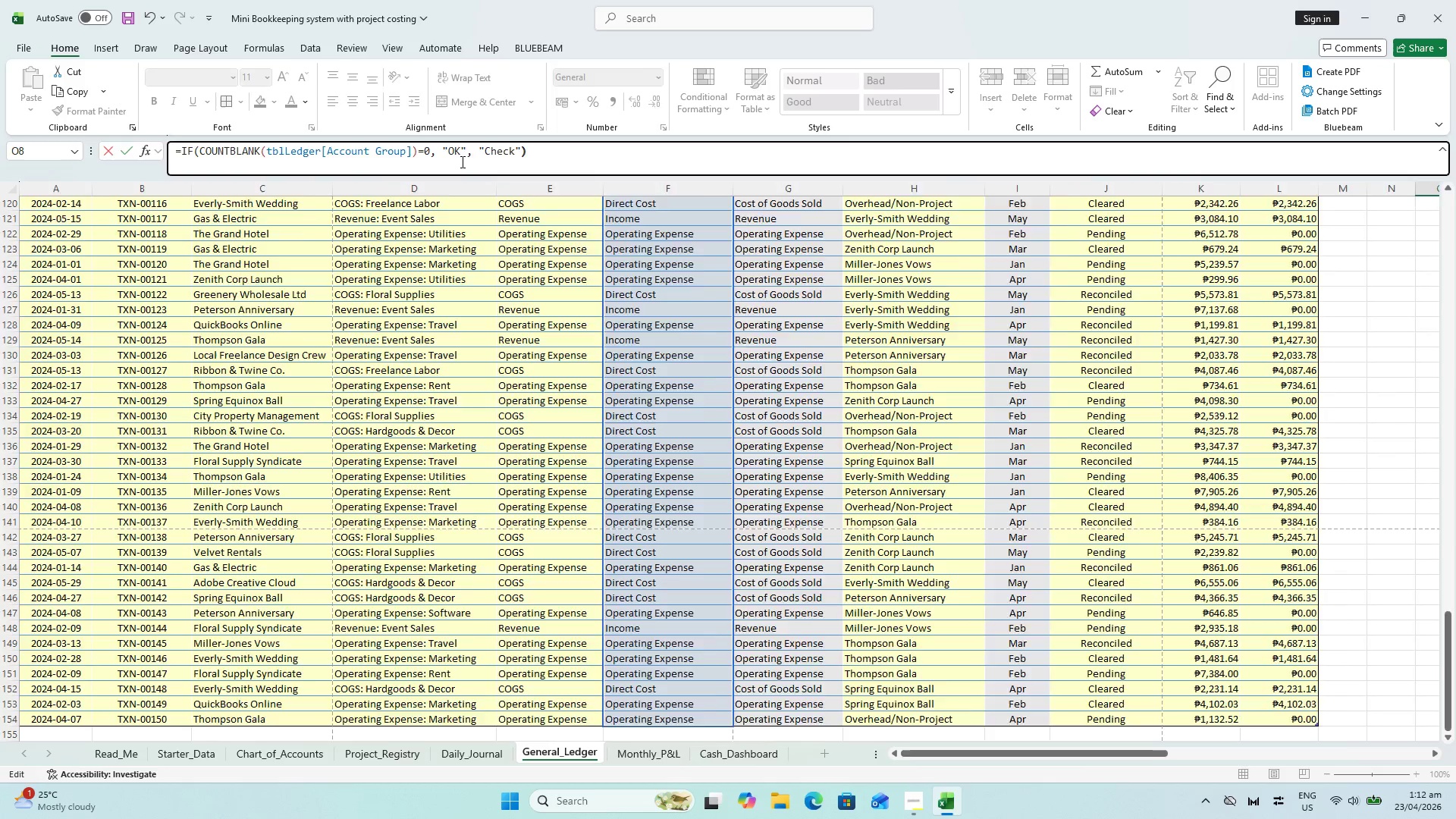 
key(Enter)
 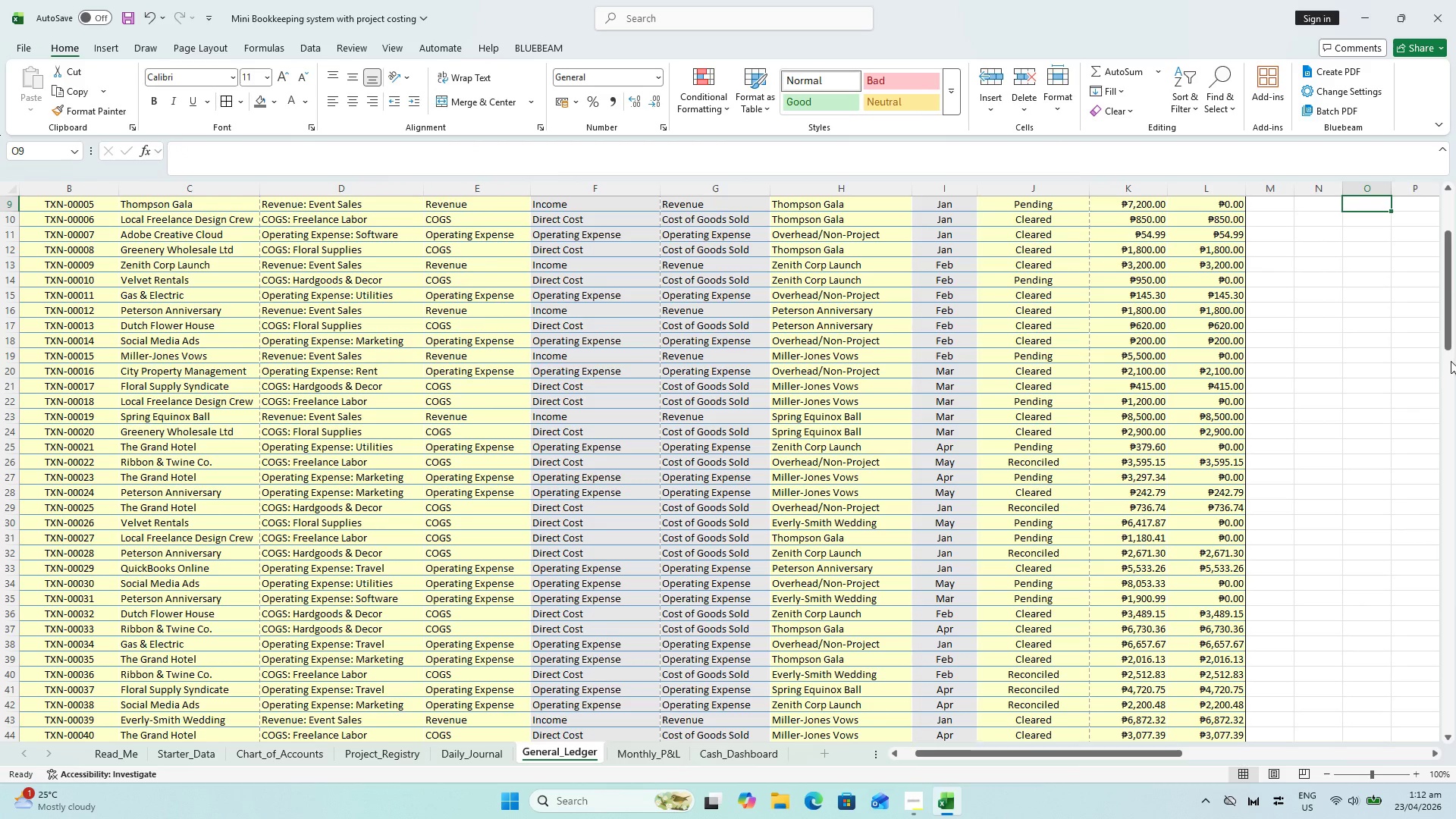 
left_click_drag(start_coordinate=[1449, 334], to_coordinate=[1445, 293])
 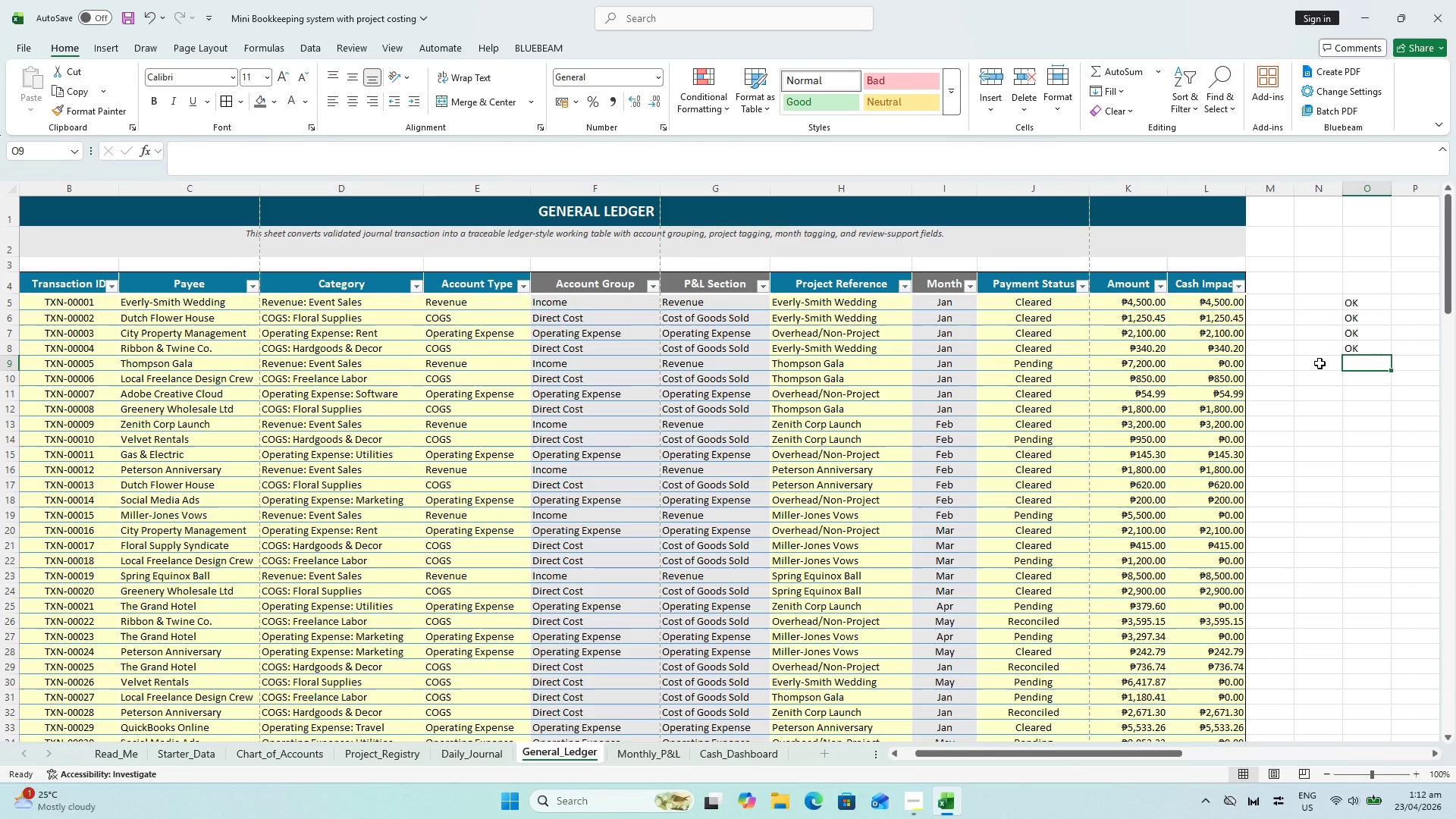 
wait(7.34)
 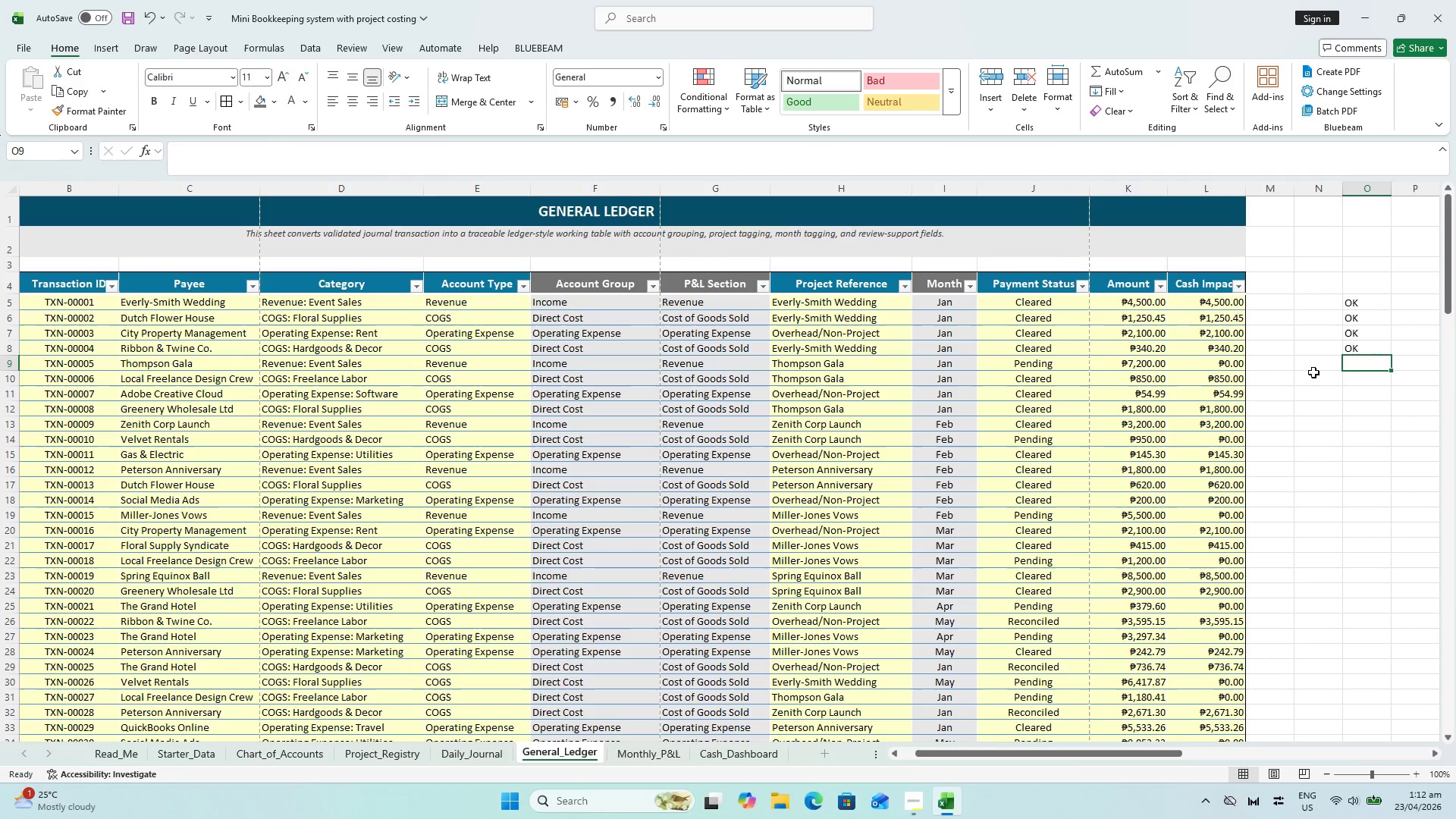 
left_click([1356, 344])
 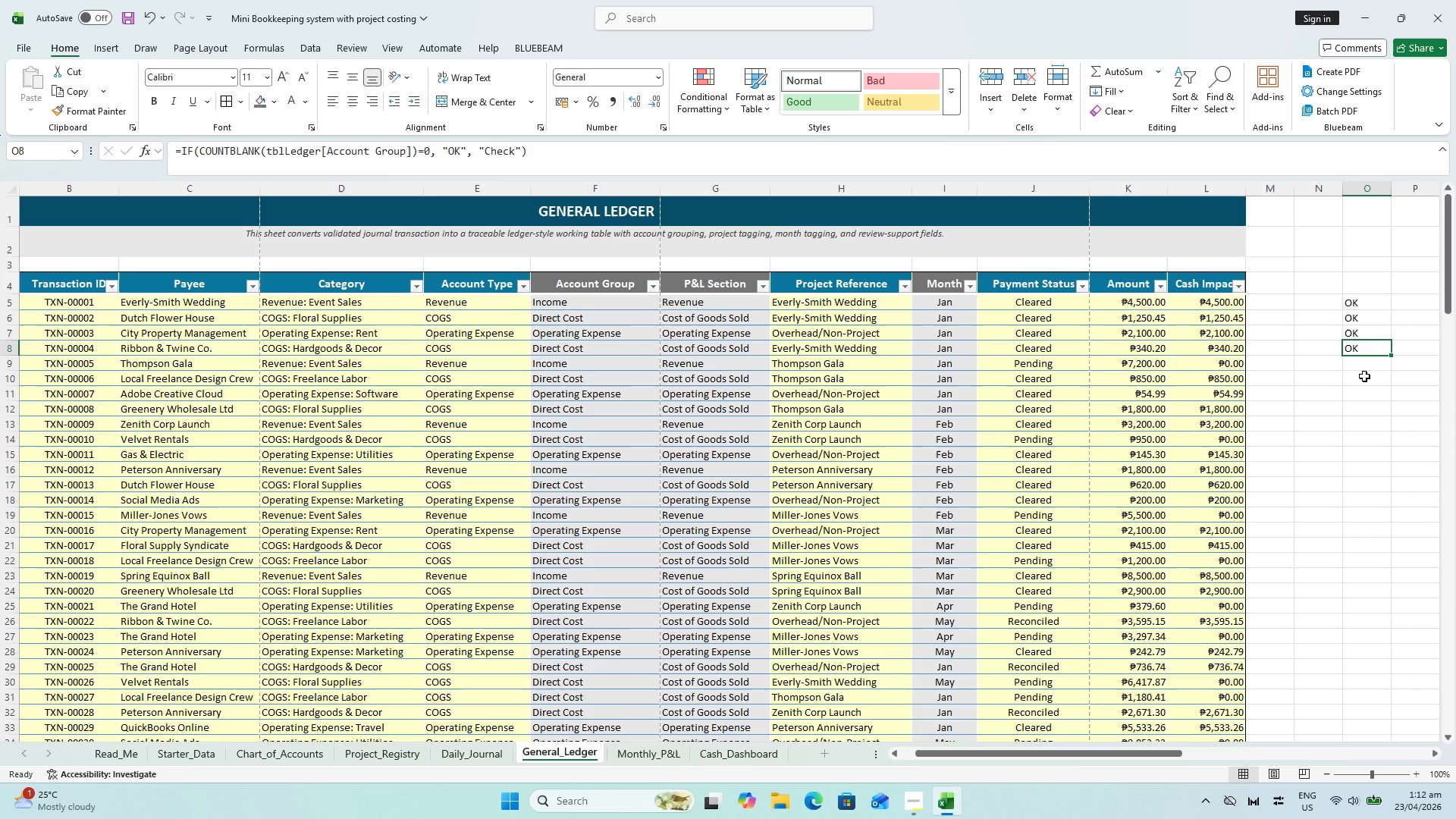 
left_click([1360, 362])
 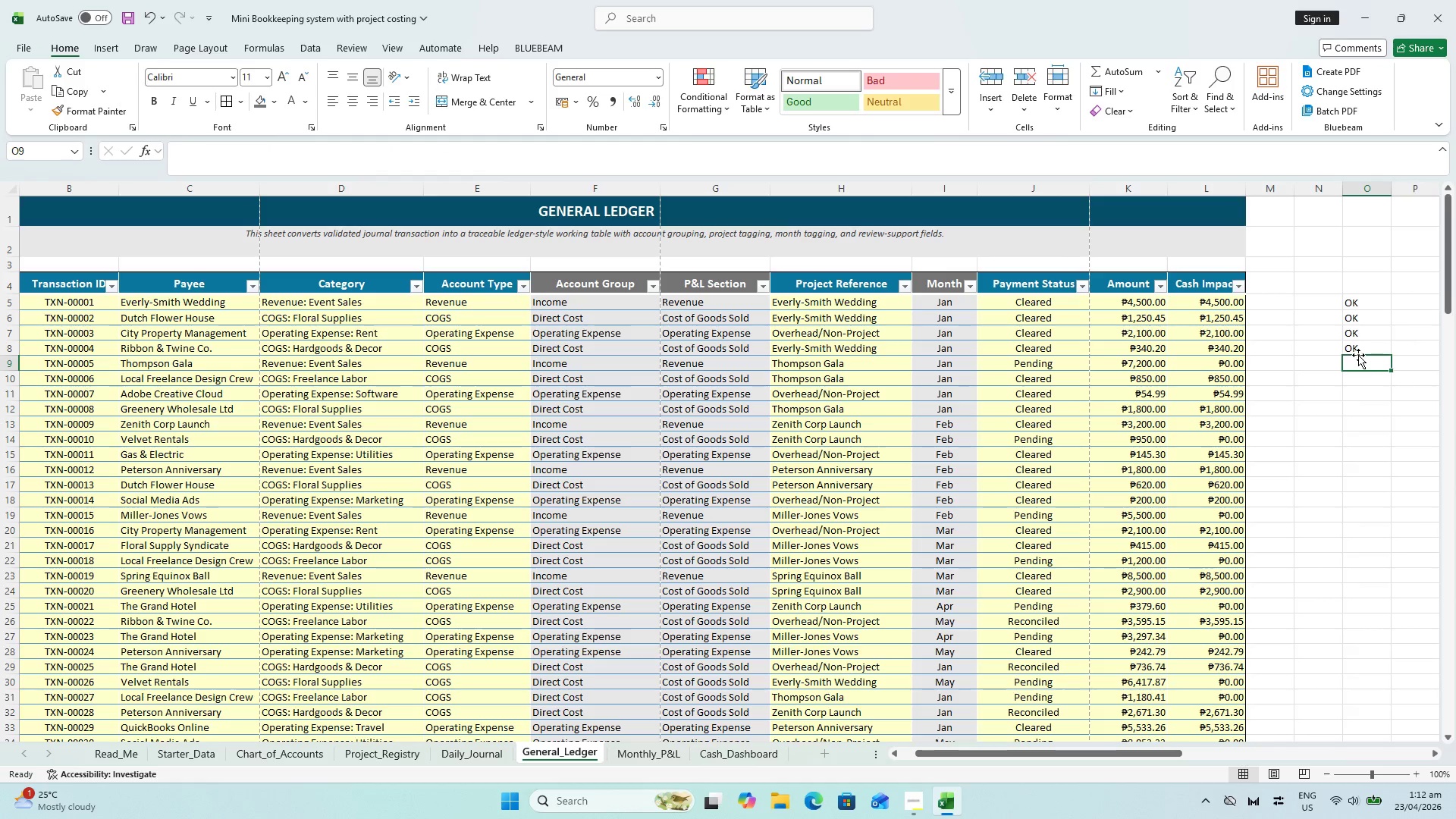 
type(=IF(COUNTIF()
 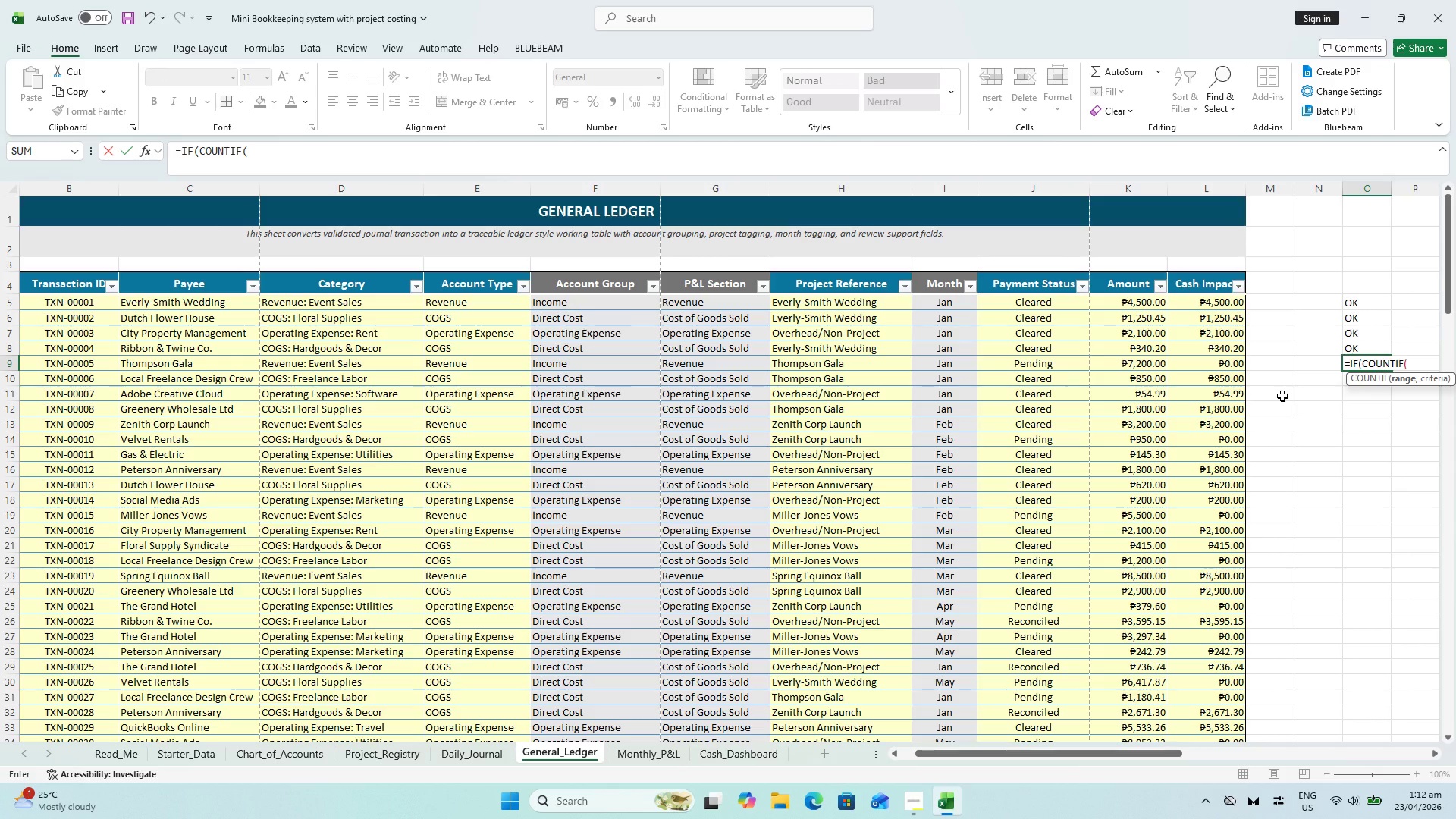 
wait(9.11)
 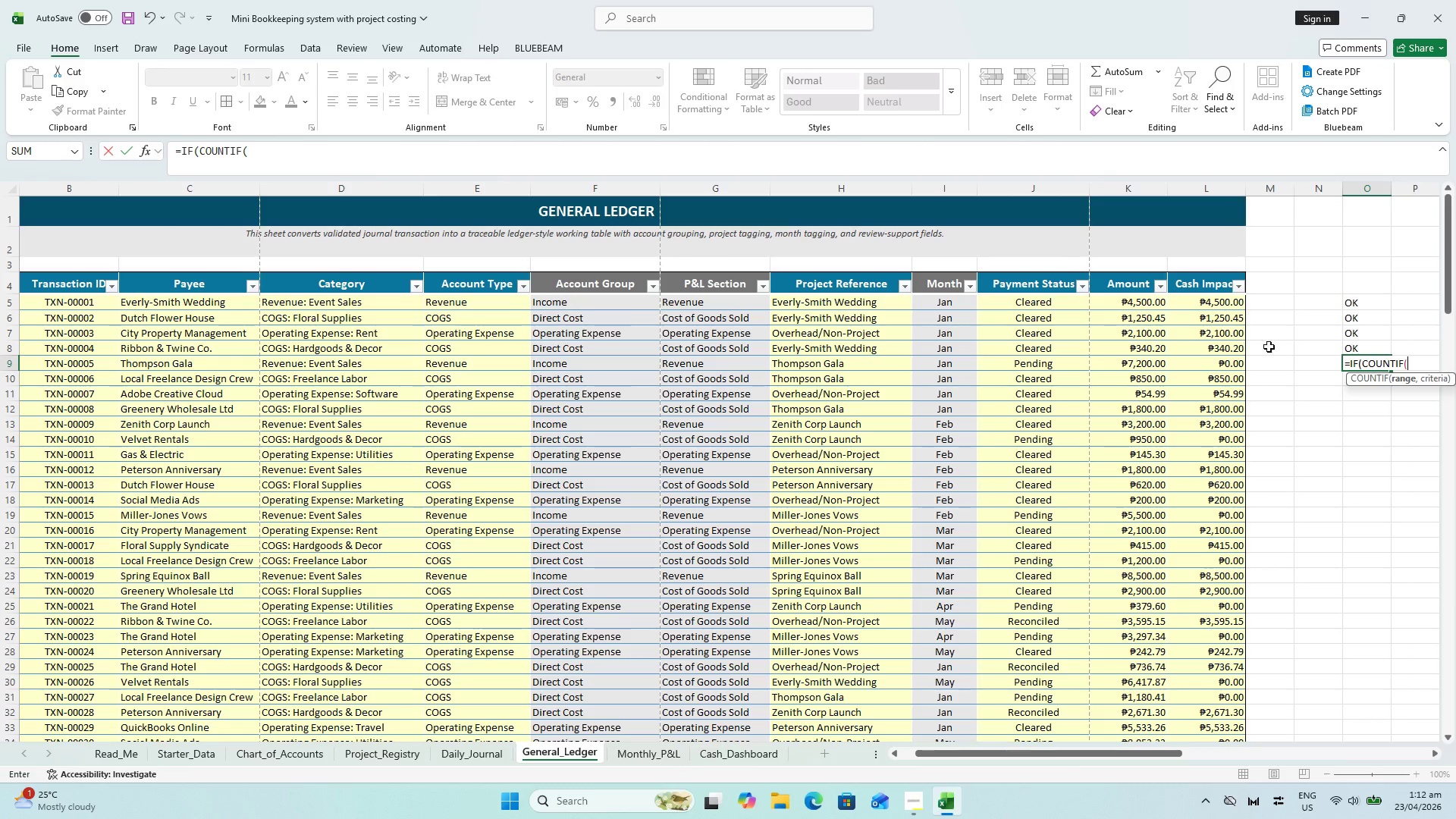 
left_click_drag(start_coordinate=[1353, 300], to_coordinate=[1365, 342])
 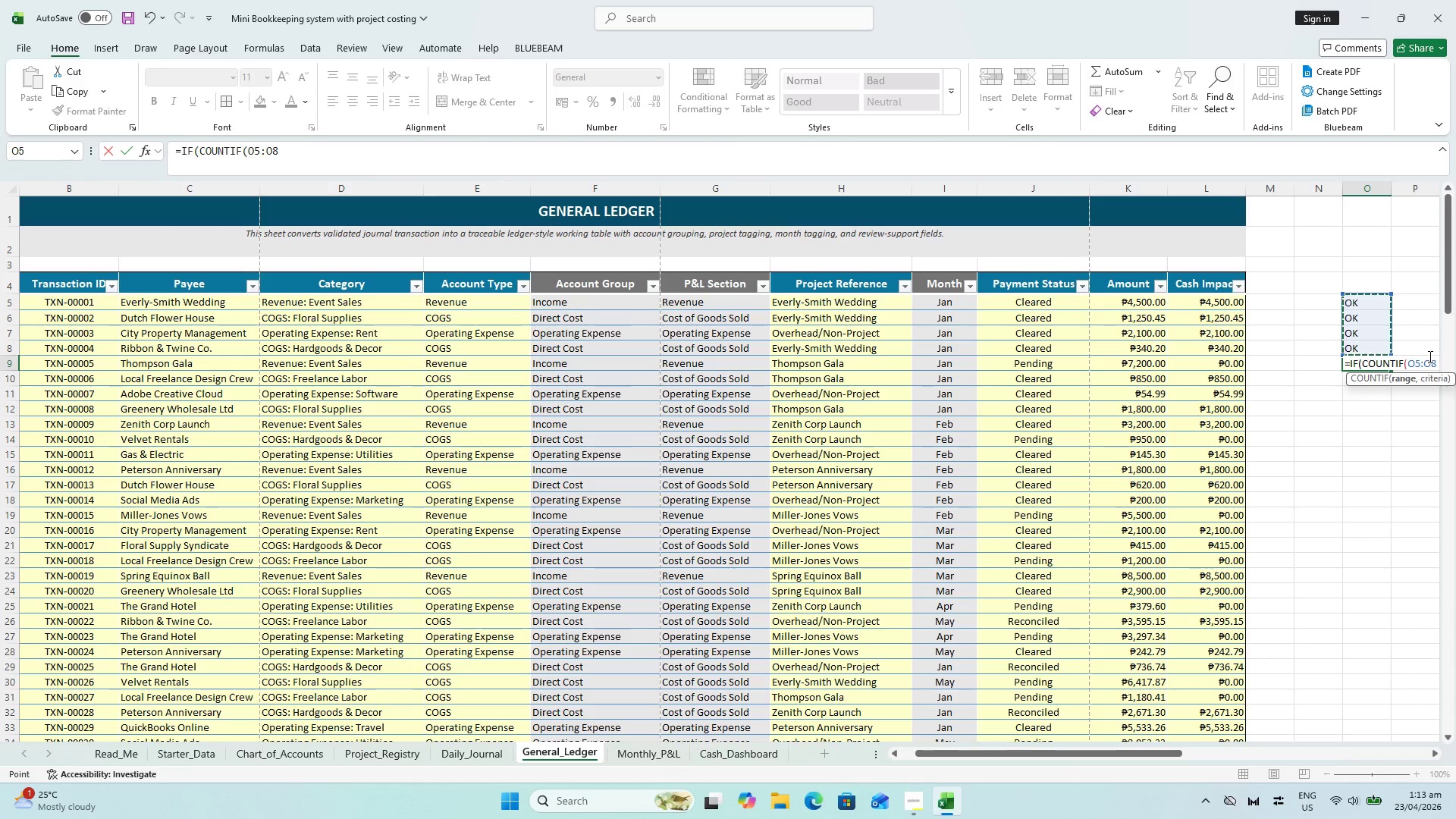 
wait(5.51)
 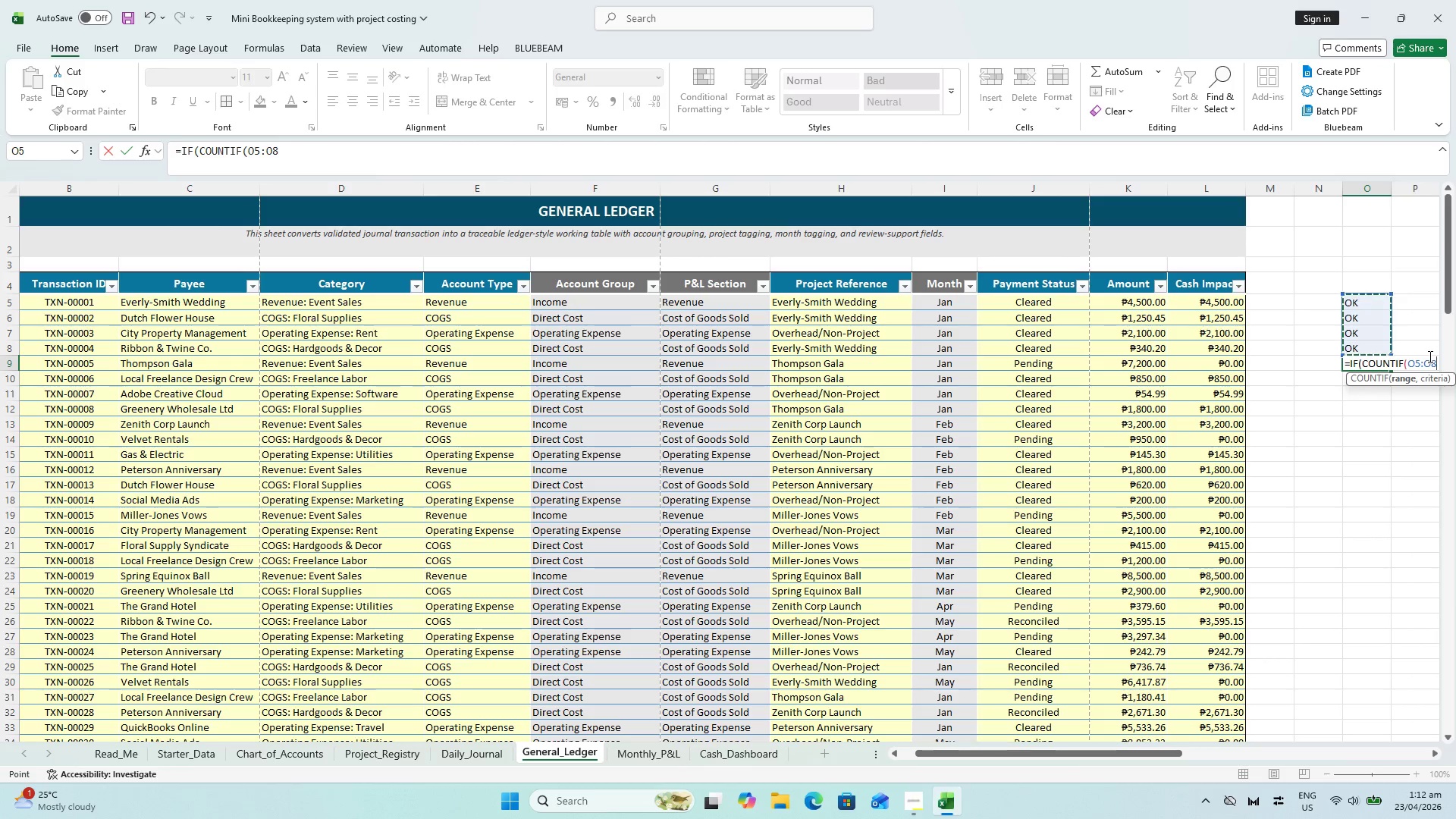 
type(, "Check")-=)
key(Backspace)
type(0, "Pass:)
key(Backspace)
type(","R3vie)
key(Backspace)
key(Backspace)
key(Backspace)
key(Backspace)
type(eview"))
 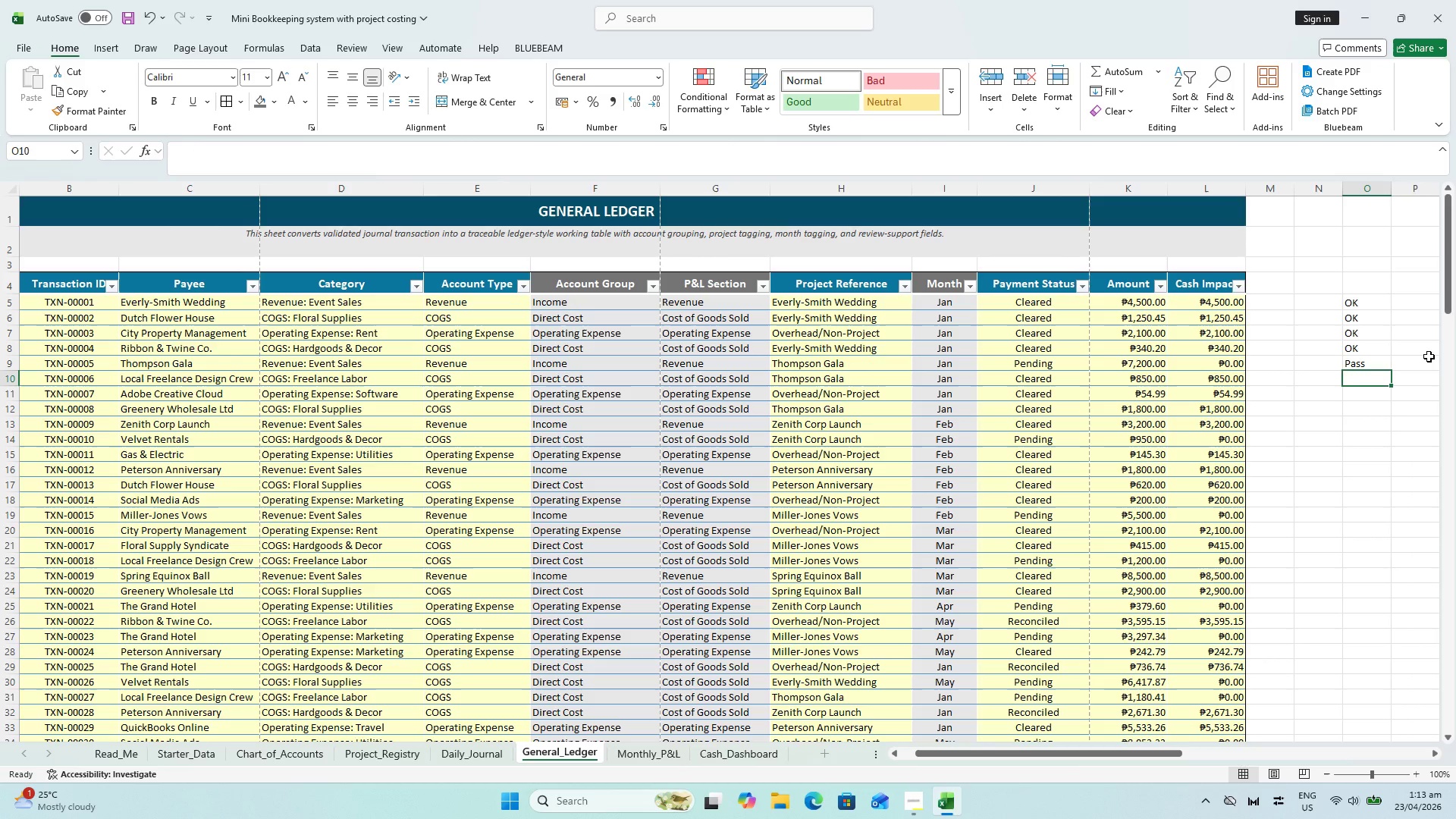 
 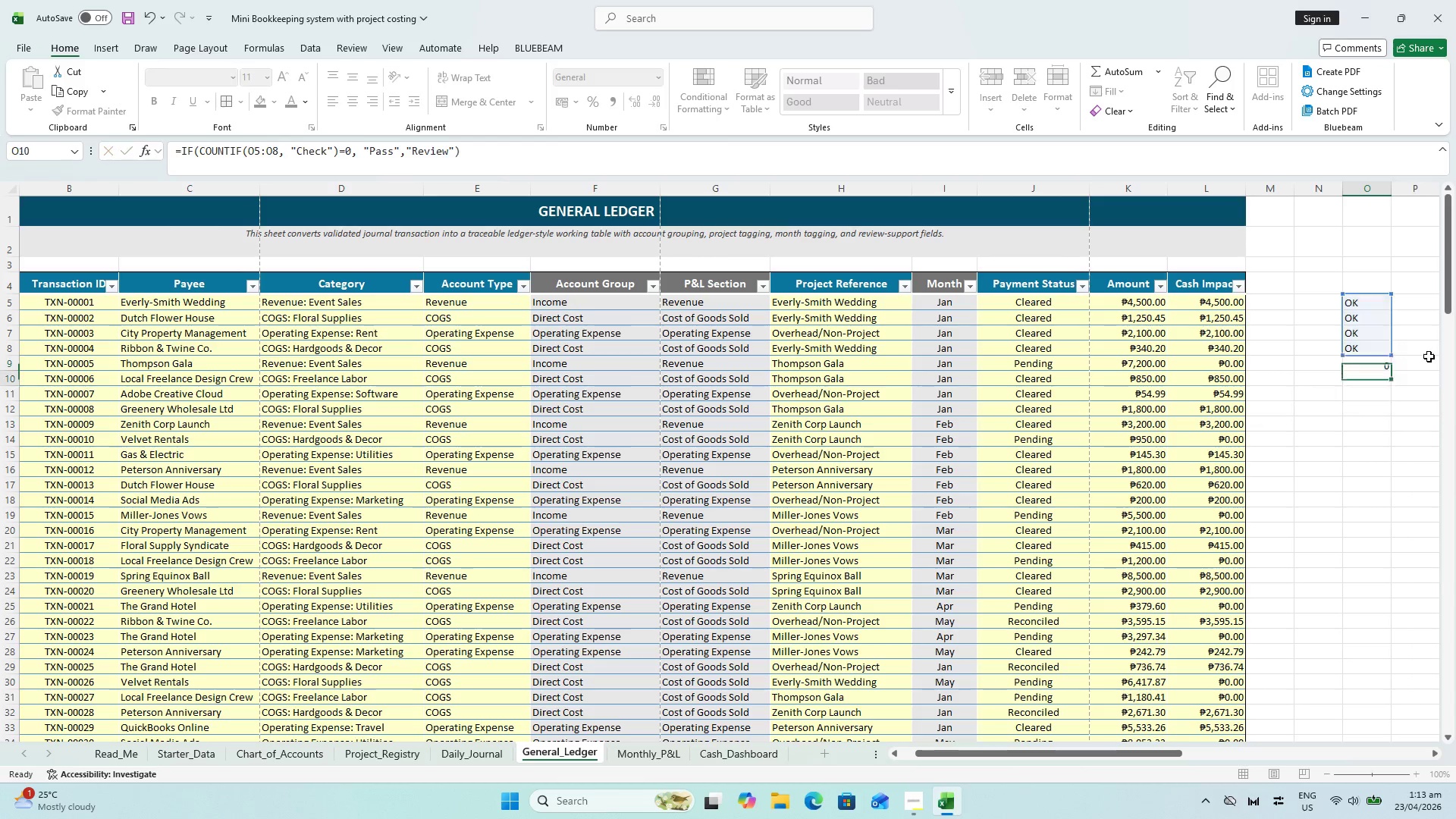 
key(Enter)
 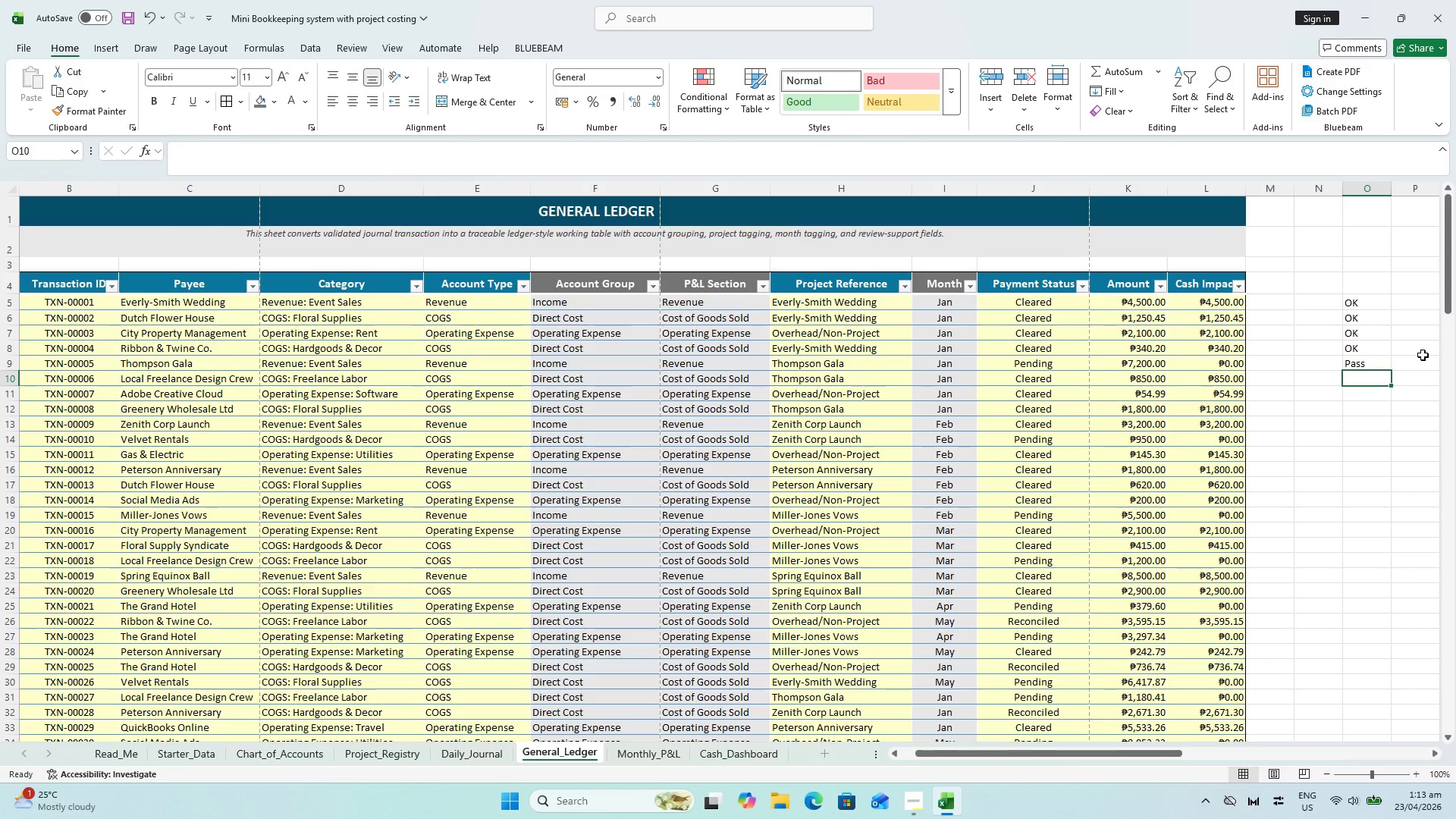 
key(Control+S)
 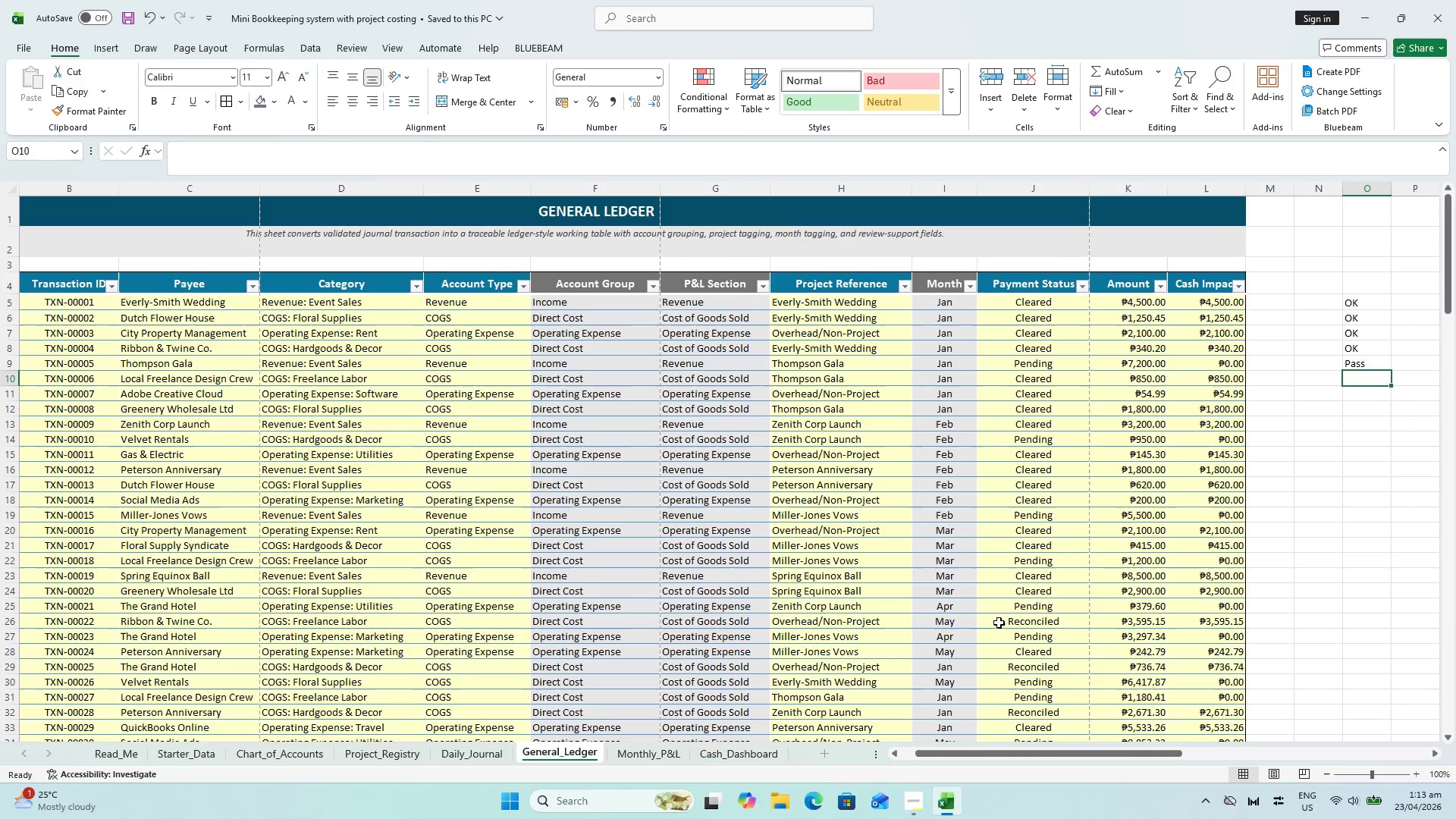 
wait(7.78)
 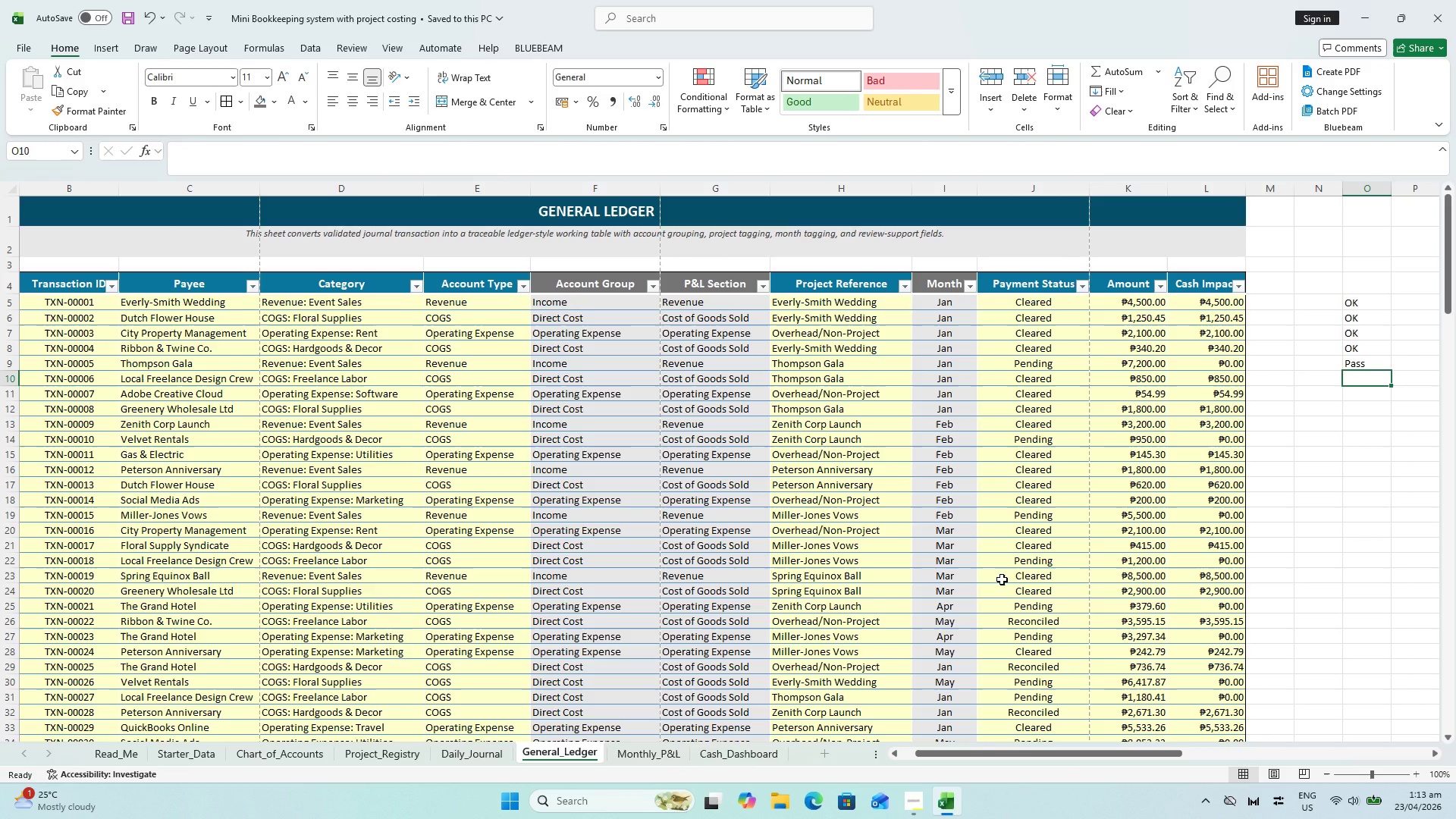 
key(Control+ControlLeft)
 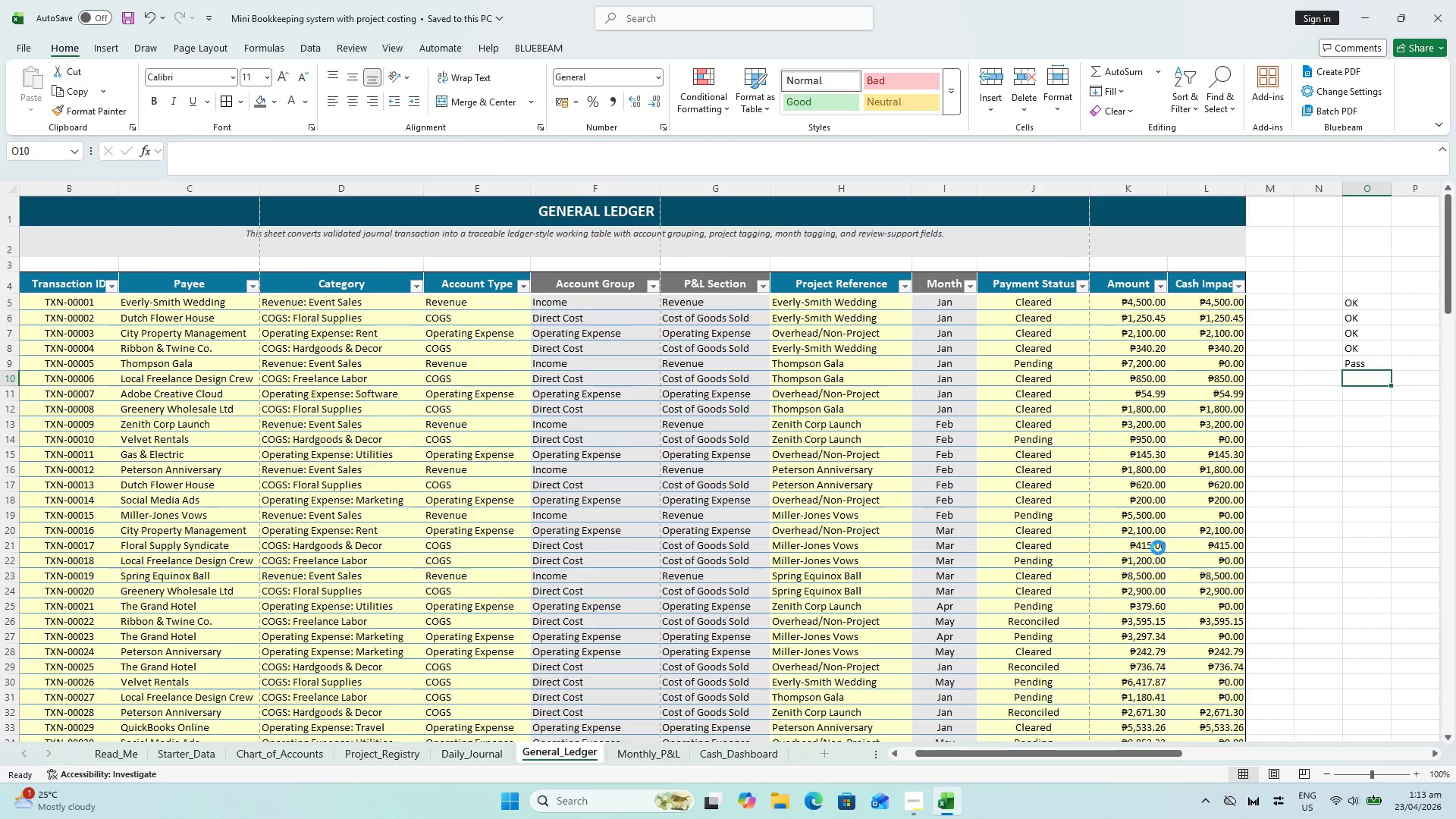 
key(Control+S)
 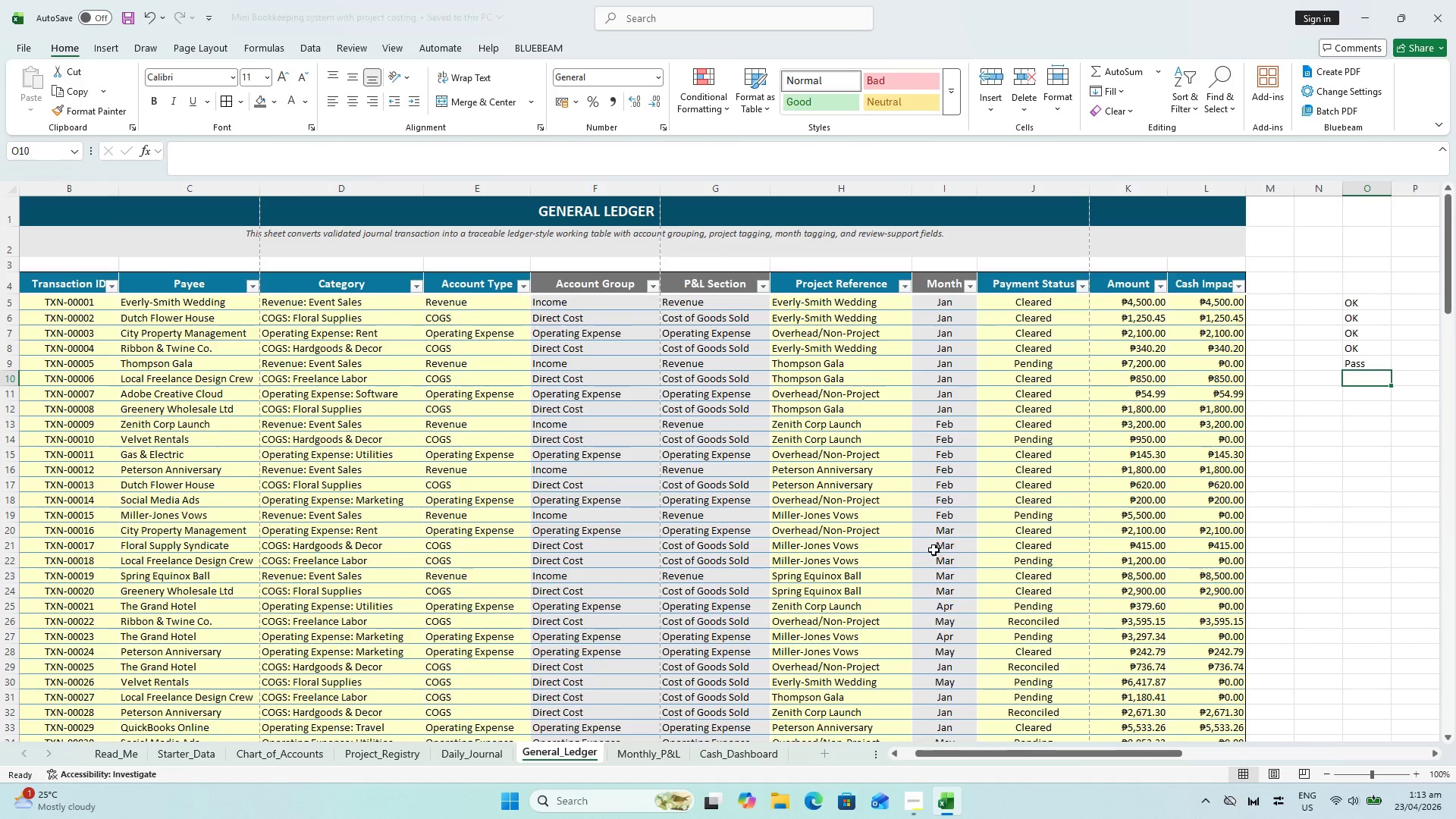 
scroll: coordinate [895, 626], scroll_direction: down, amount: 45.0
 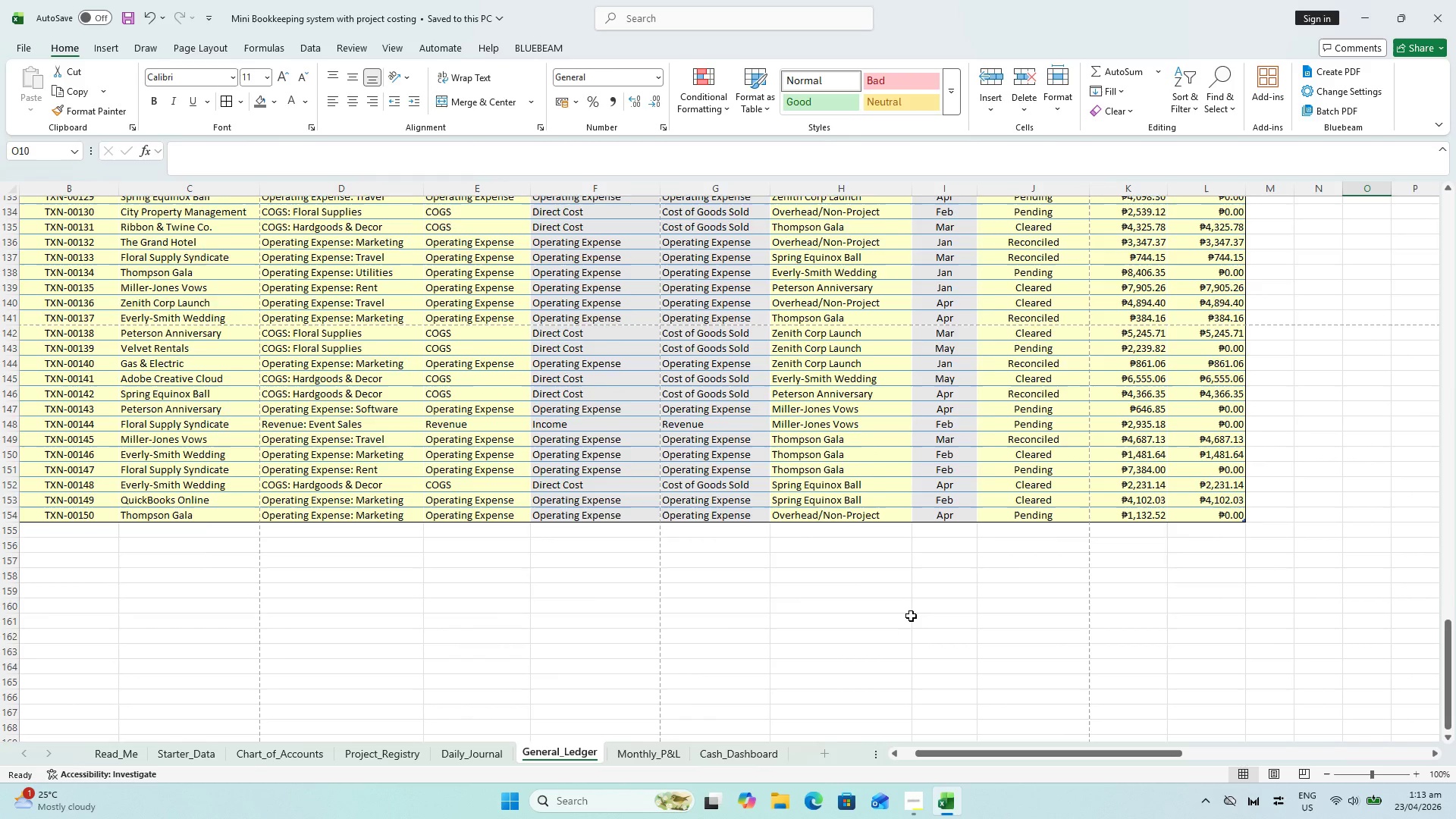 
scroll: coordinate [893, 604], scroll_direction: up, amount: 55.0
 